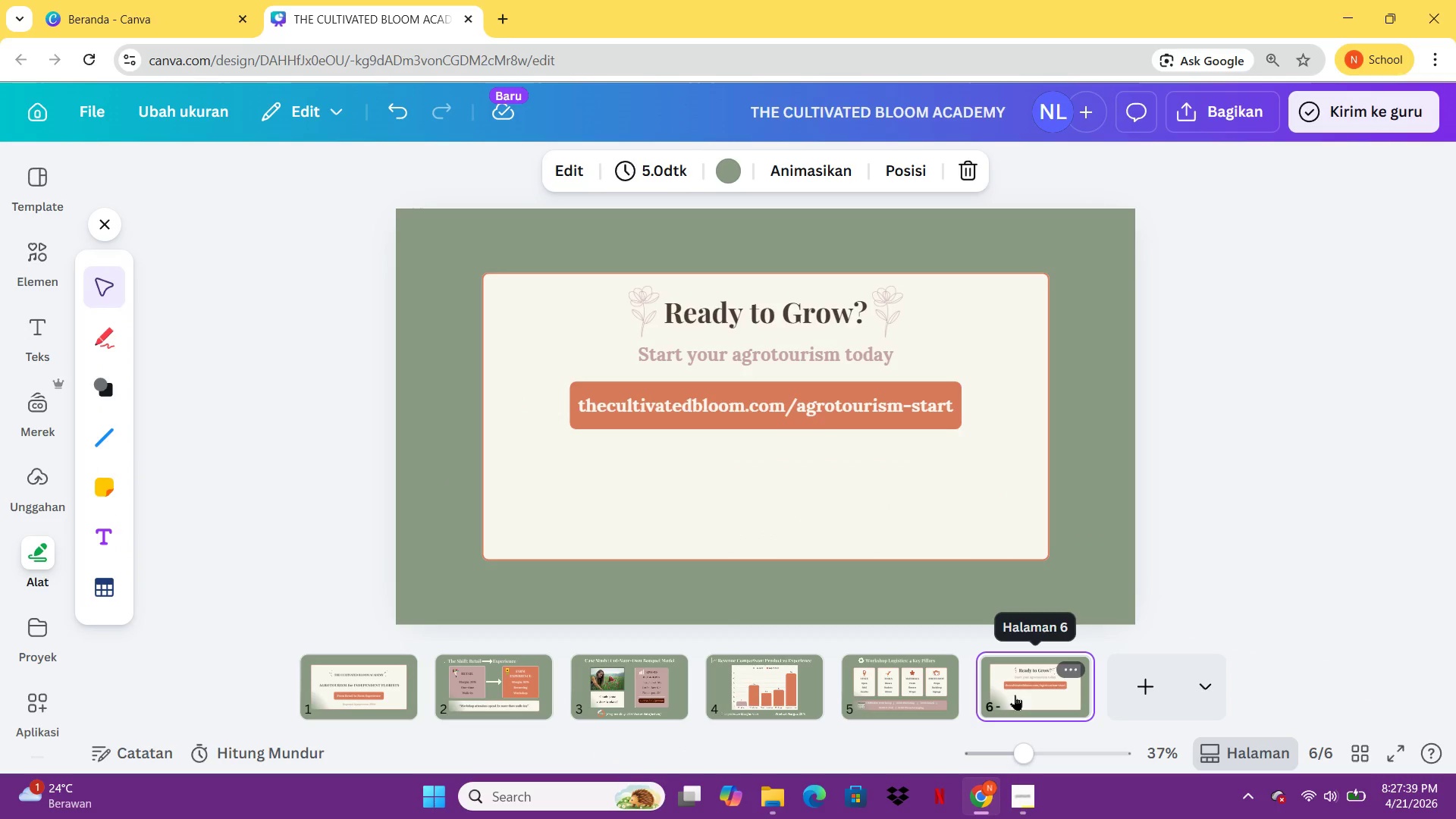 
left_click([748, 408])
 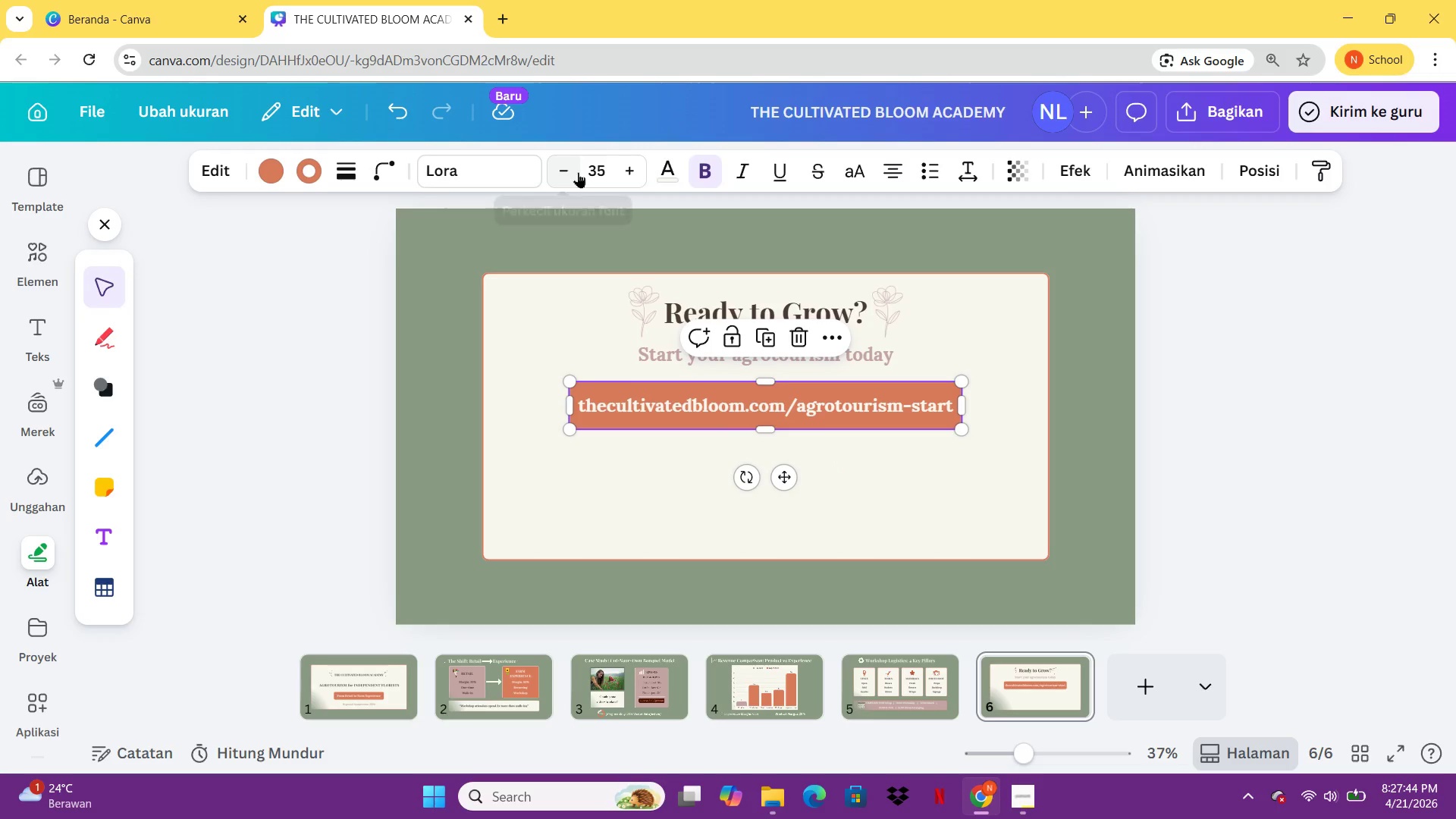 
double_click([578, 172])
 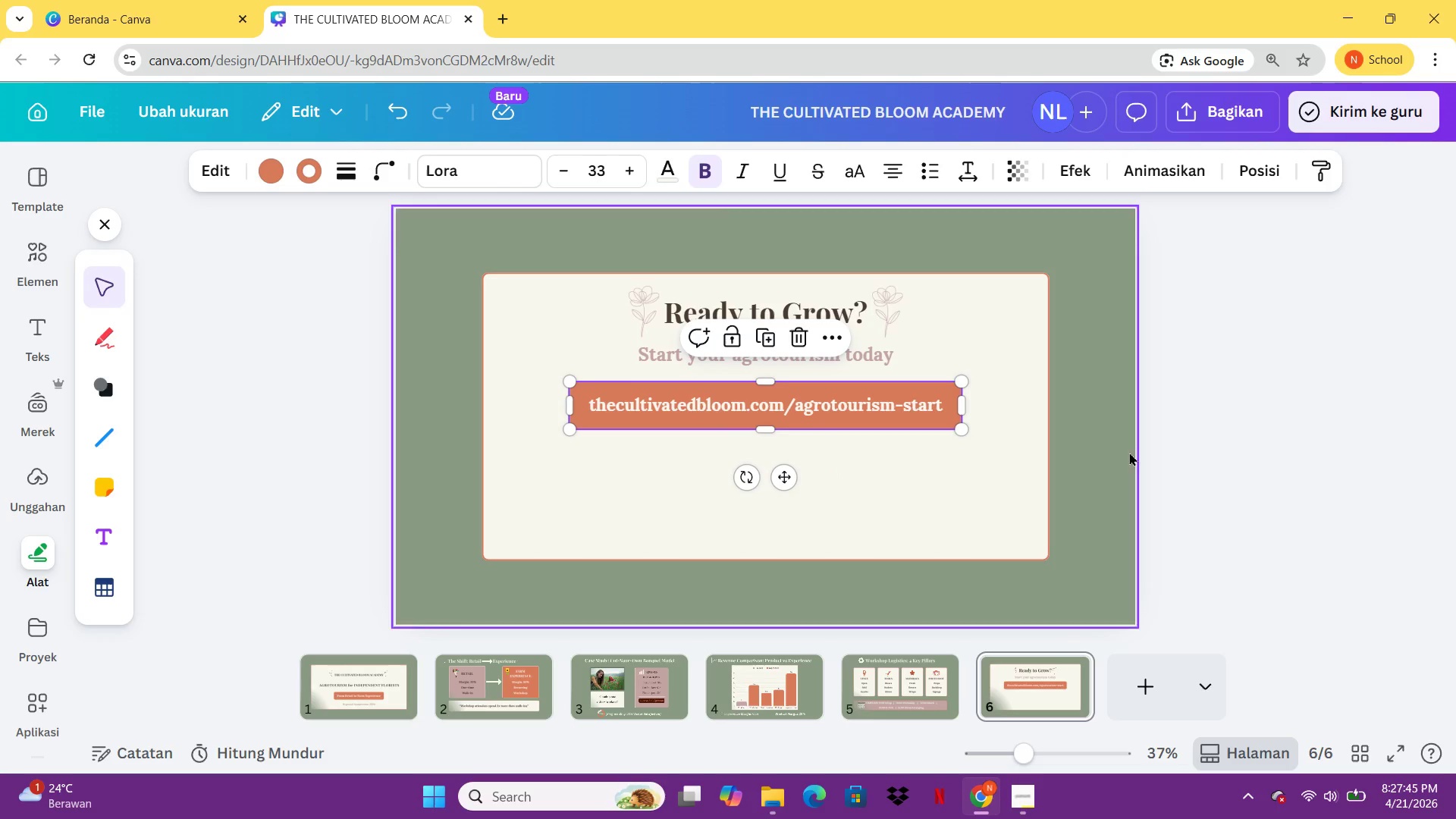 
left_click([1193, 441])
 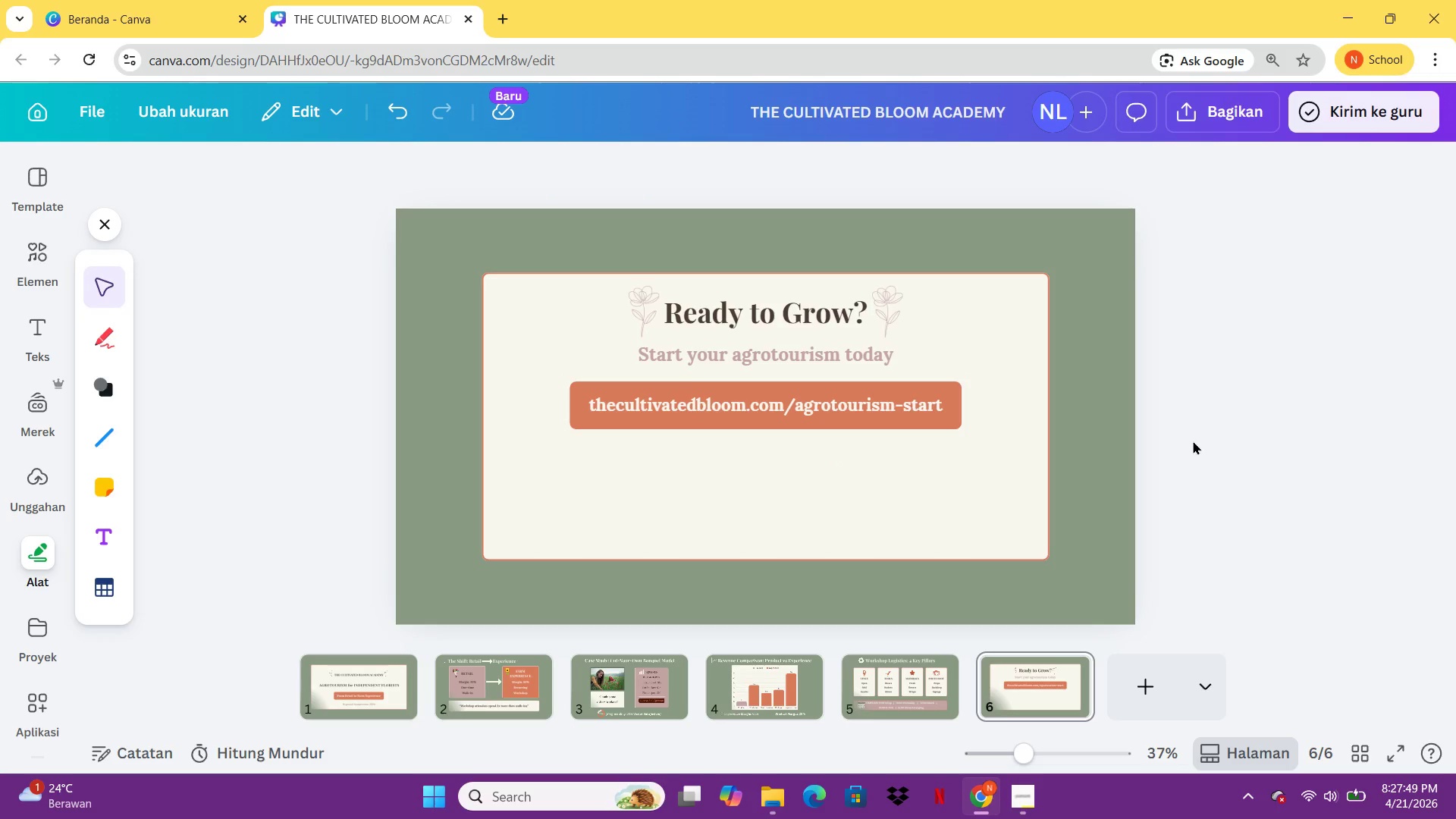 
left_click([790, 353])
 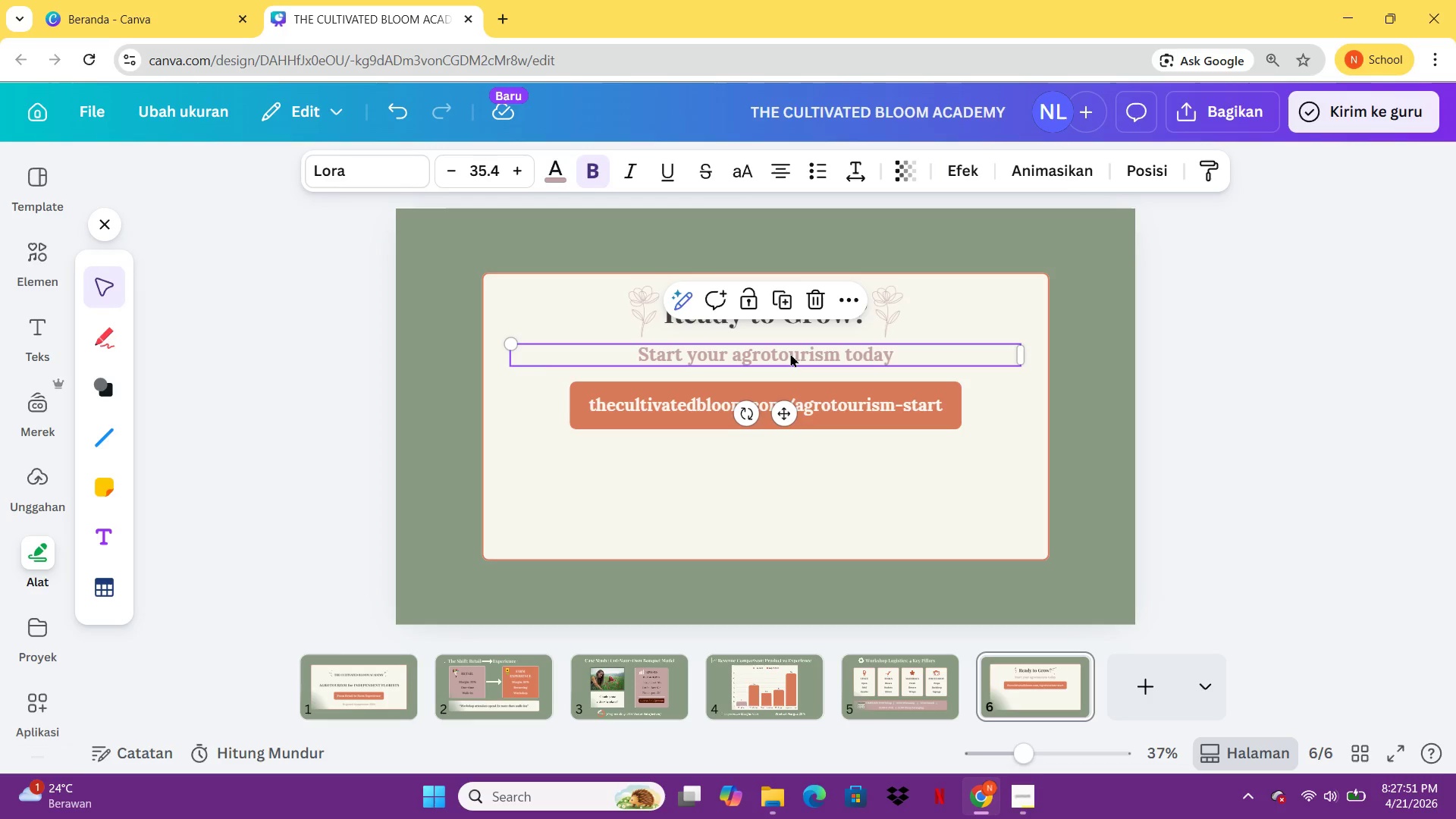 
key(Control+C)
 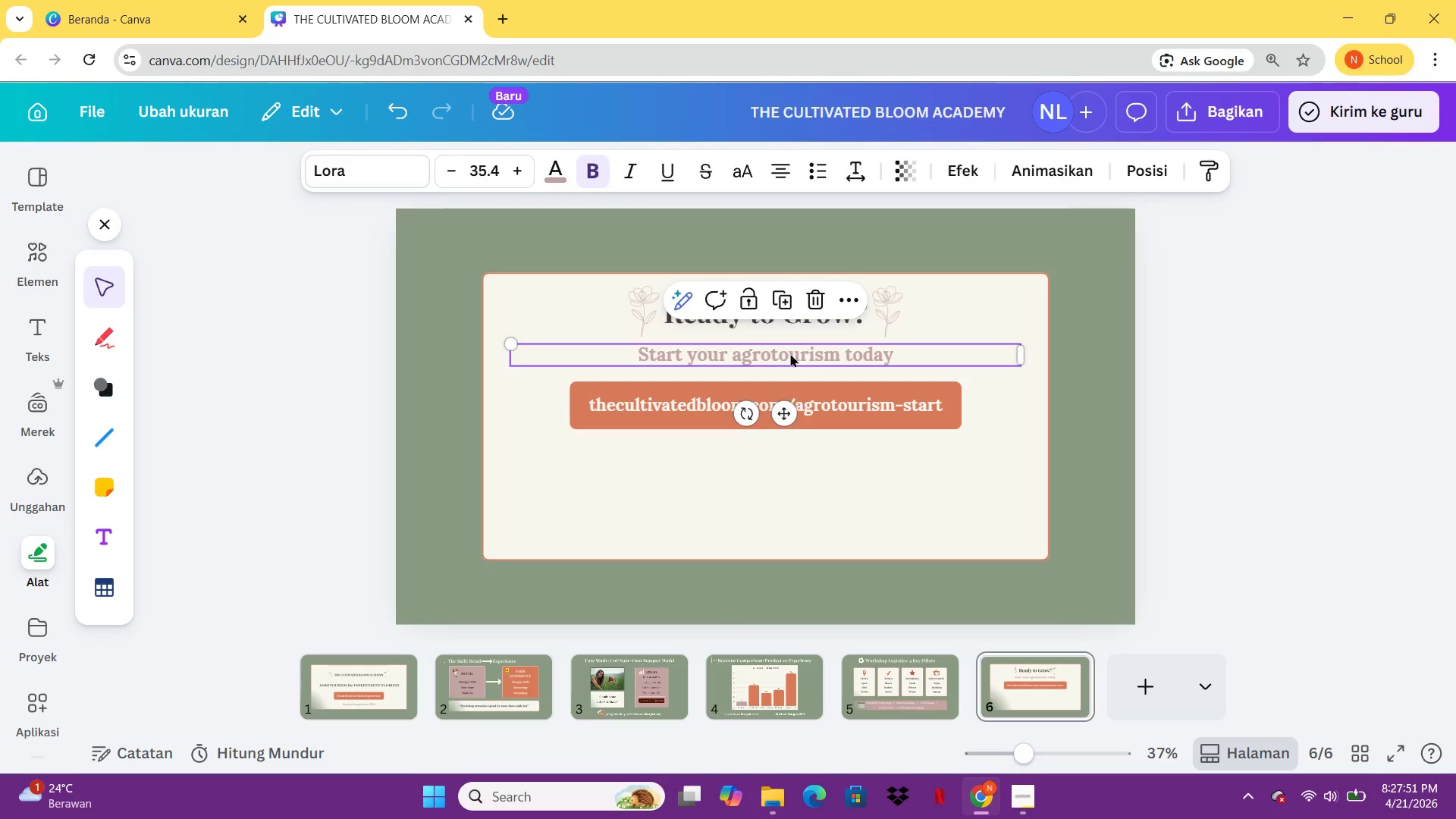 
key(Control+V)
 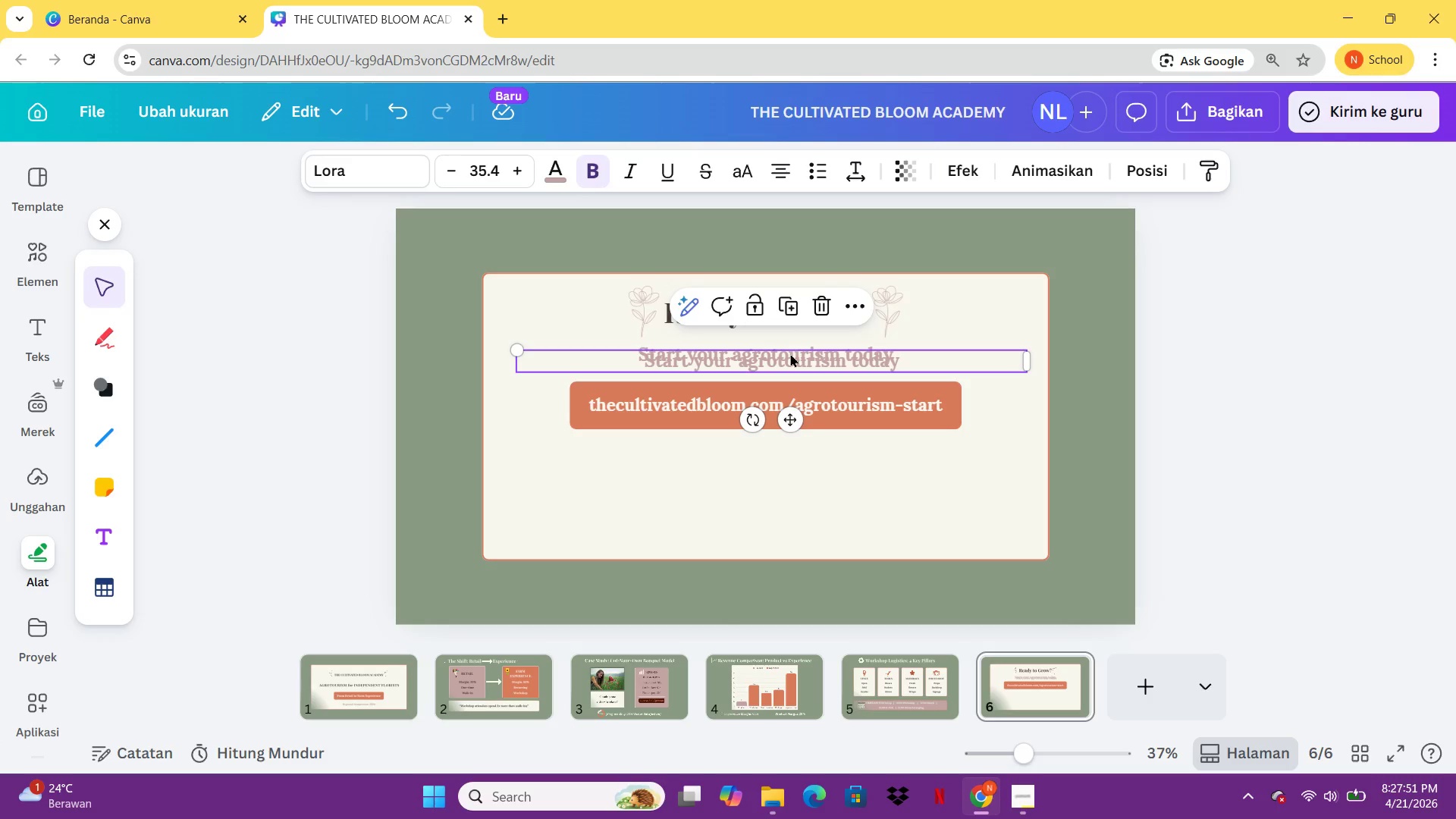 
left_click_drag(start_coordinate=[790, 353], to_coordinate=[783, 451])
 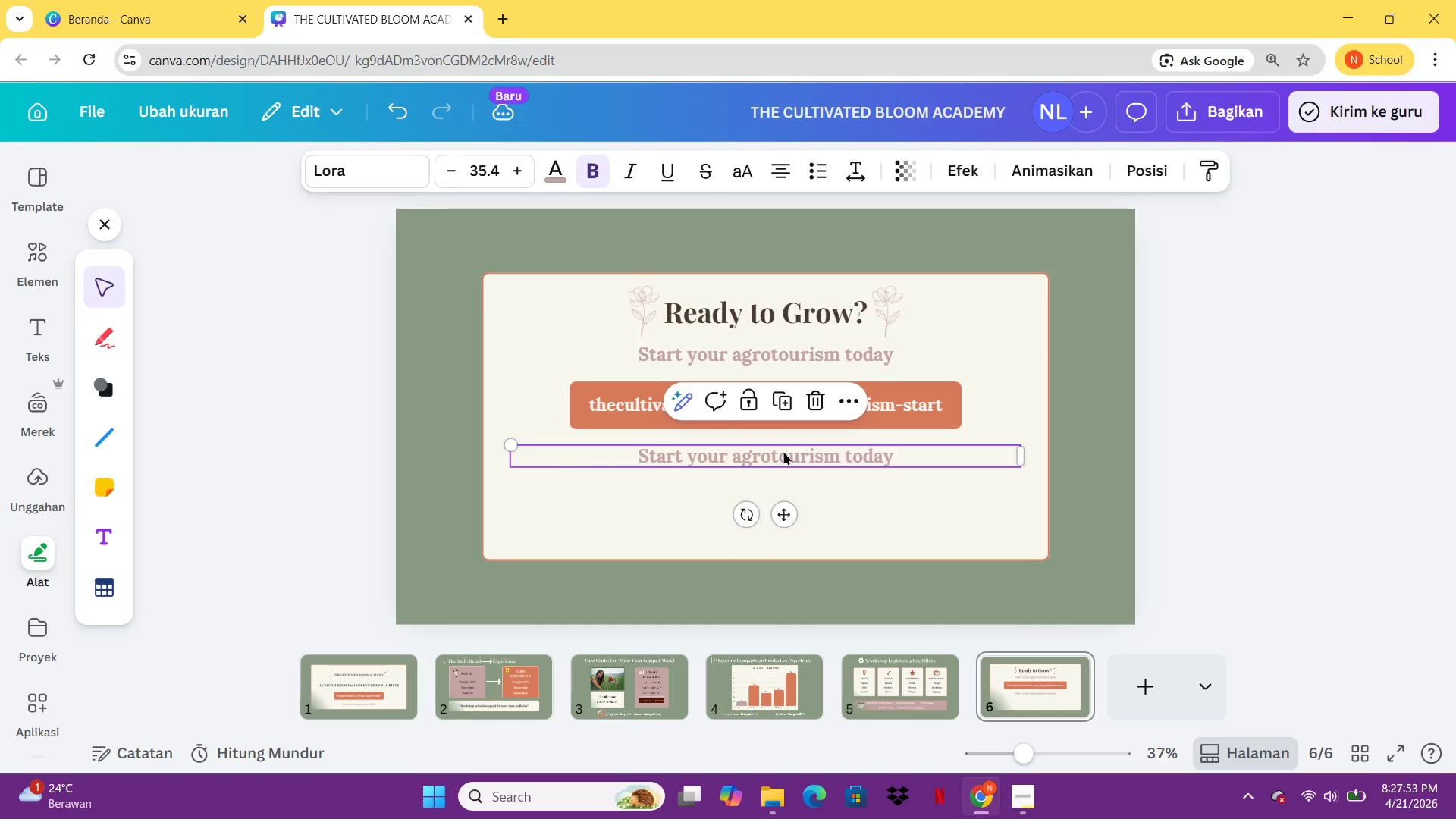 
left_click([783, 451])
 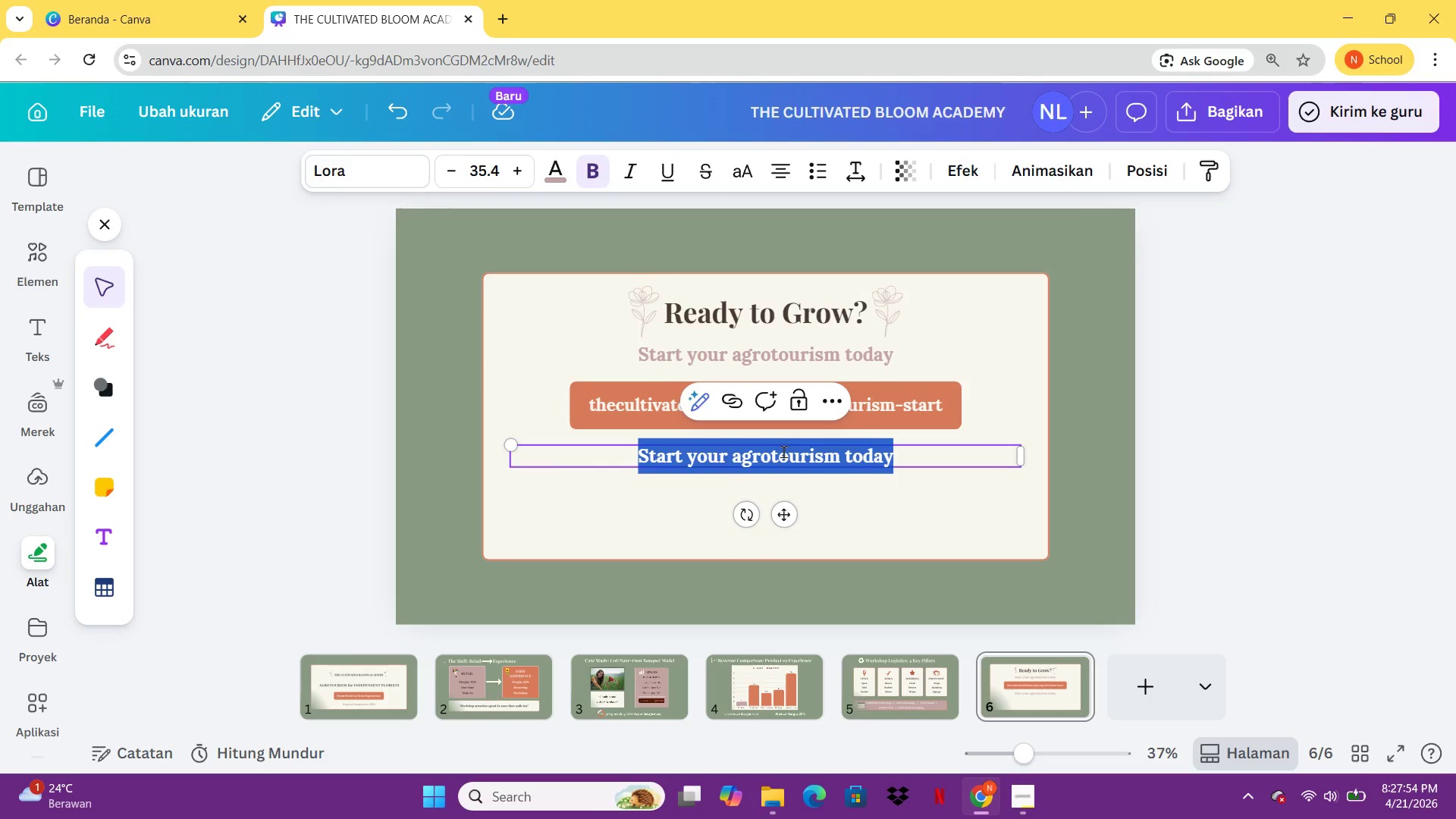 
type(heel)
key(Backspace)
key(Backspace)
type(llo@cultivated.com)
 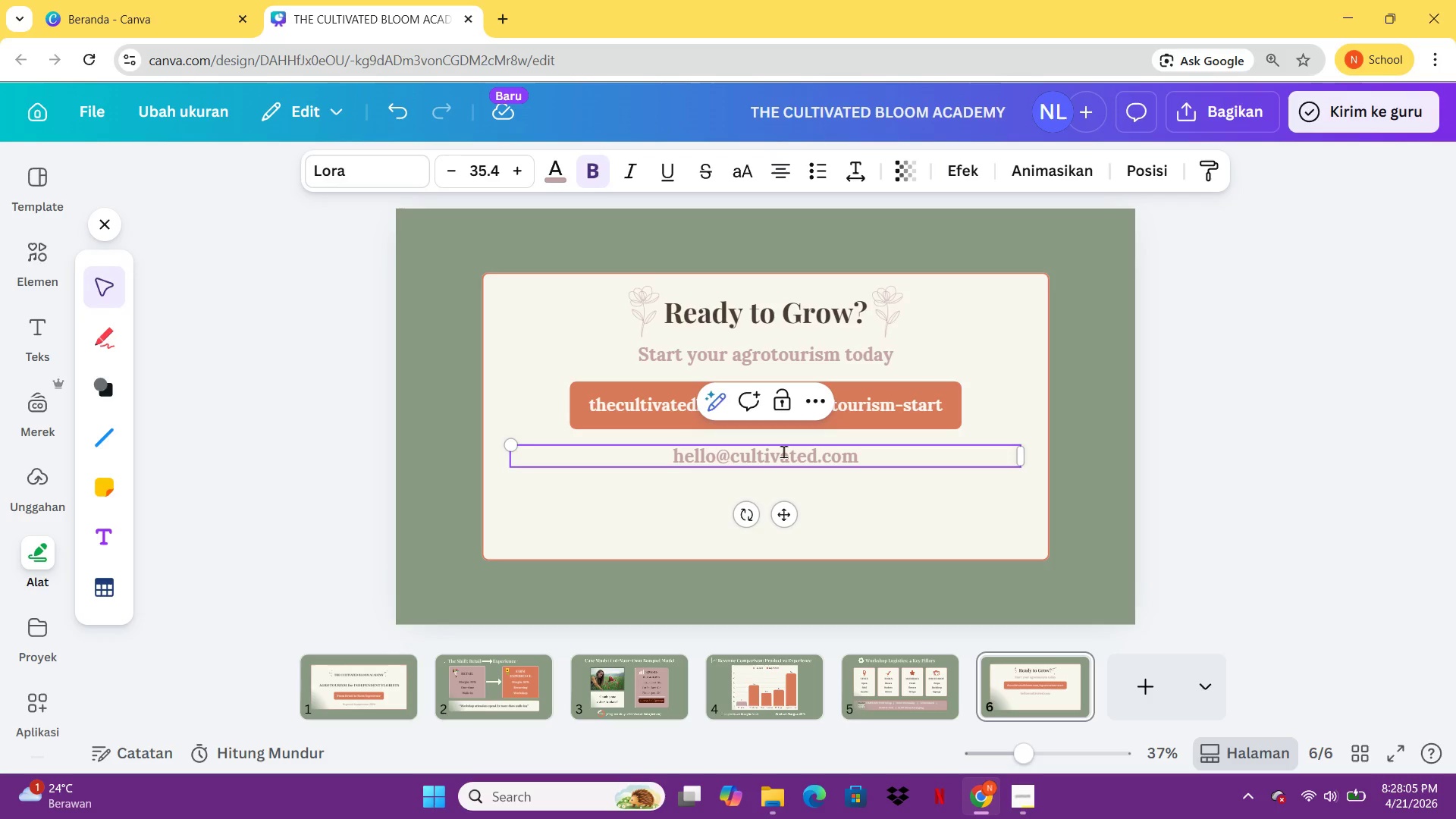 
key(Control+A)
 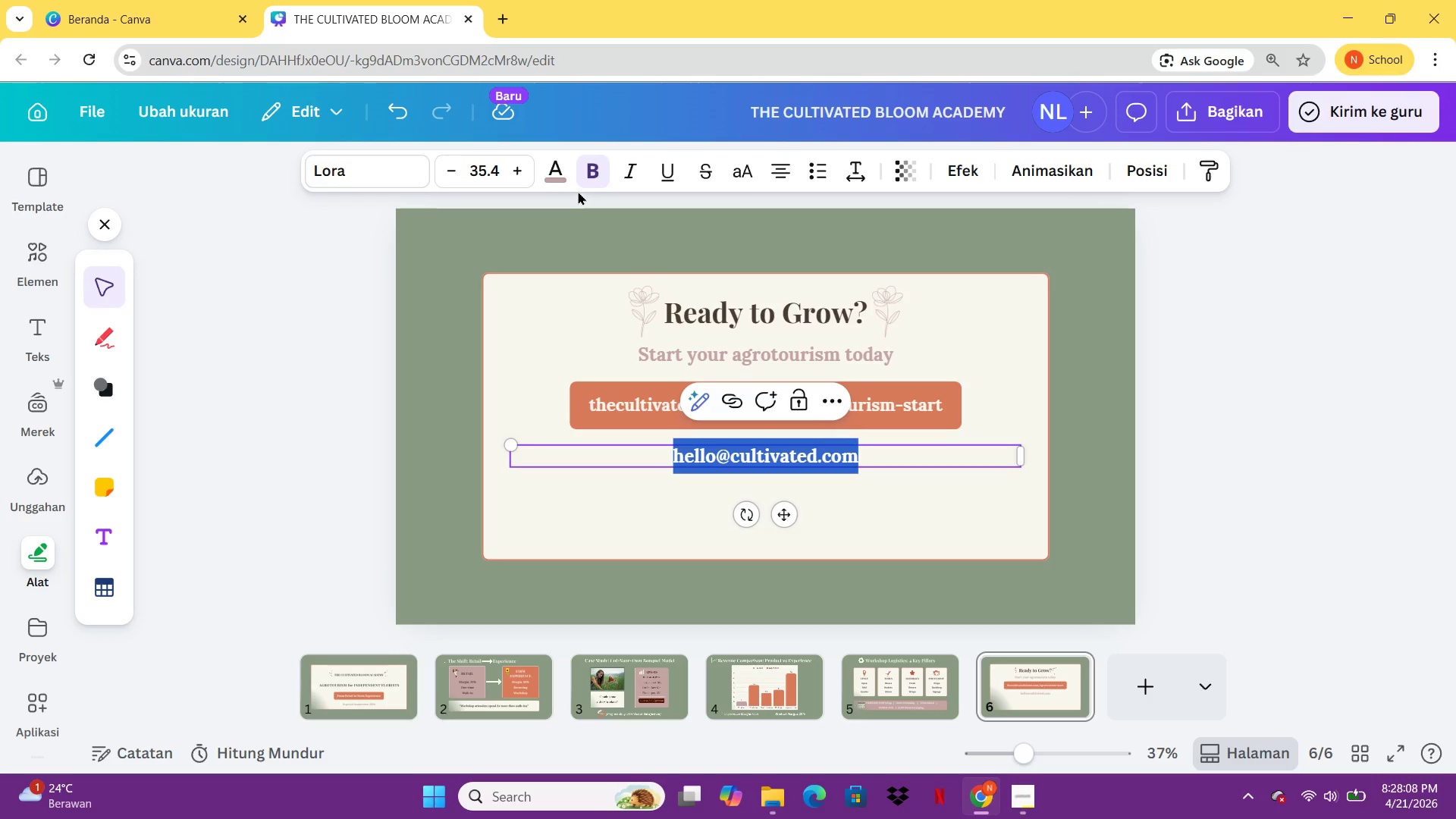 
left_click([557, 178])
 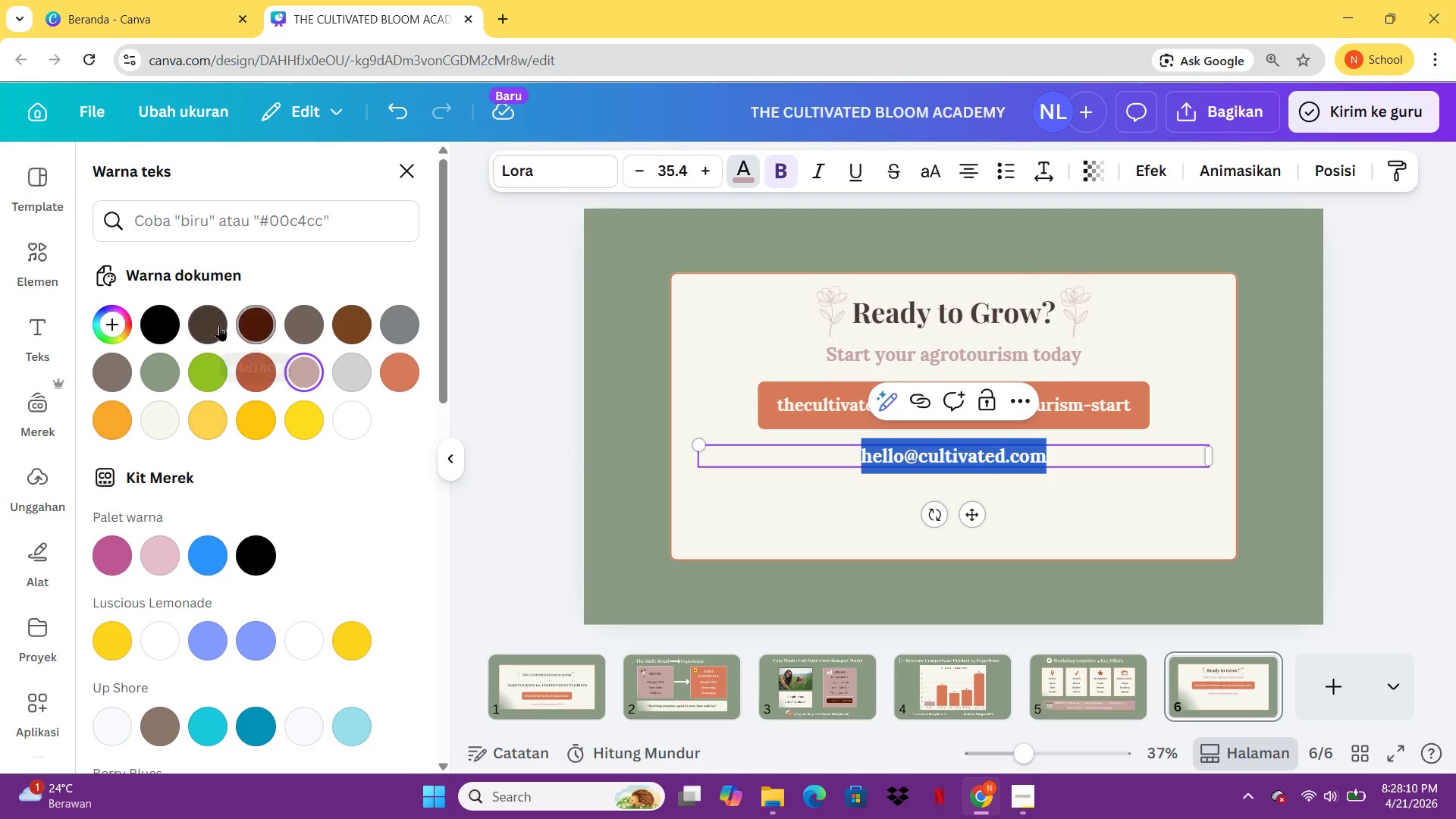 
left_click([219, 325])
 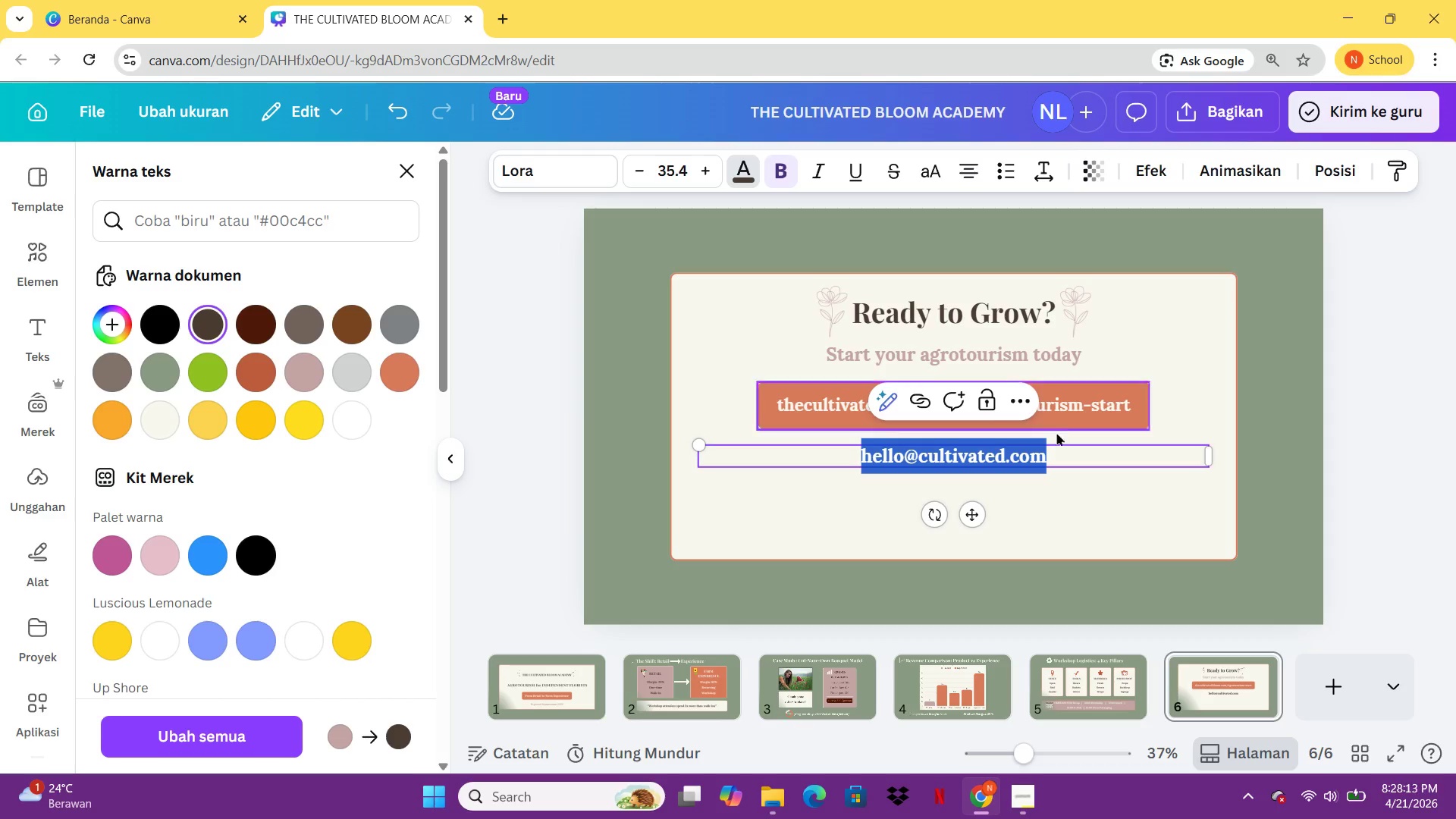 
left_click([1070, 450])
 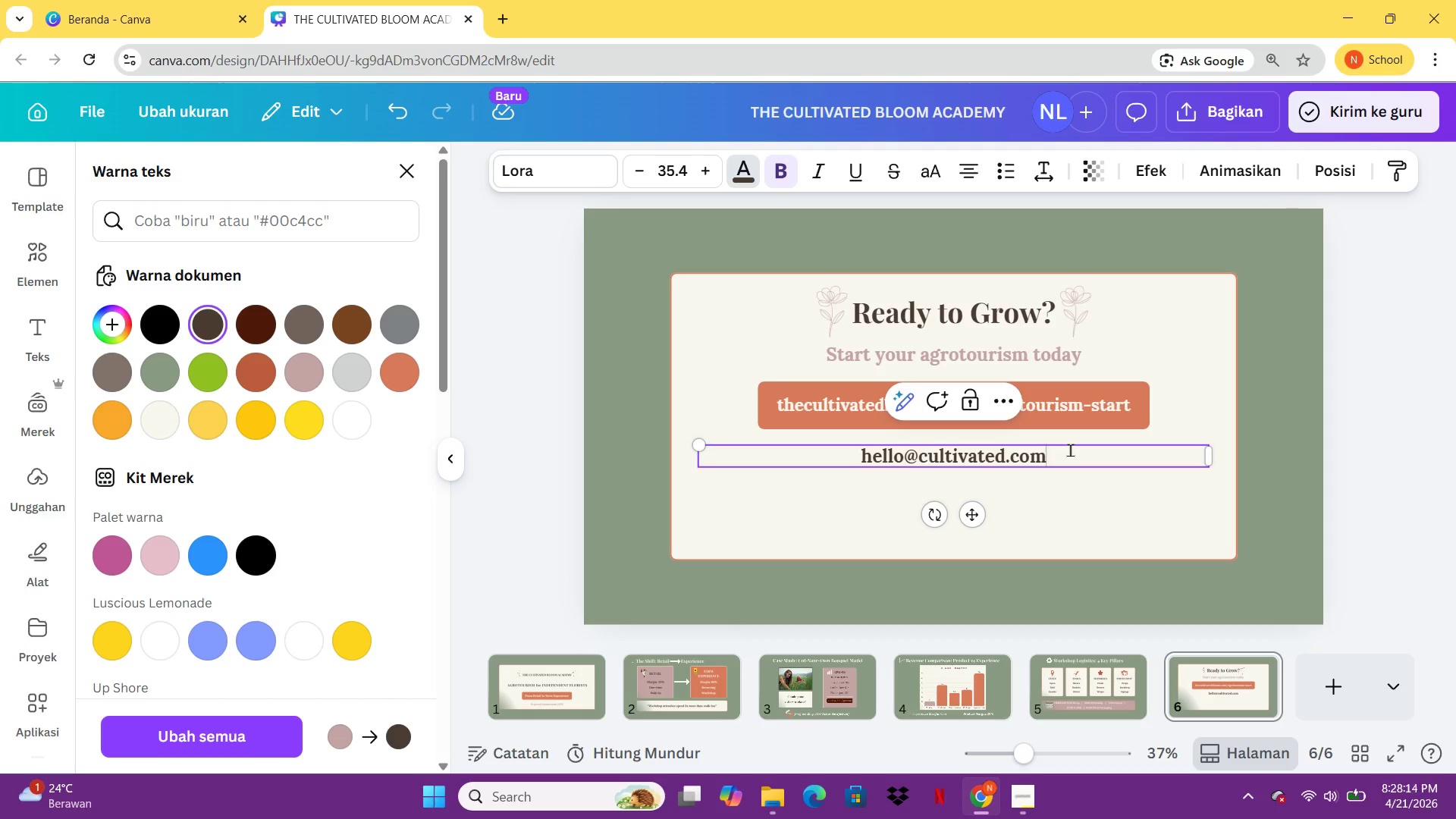 
key(Enter)
 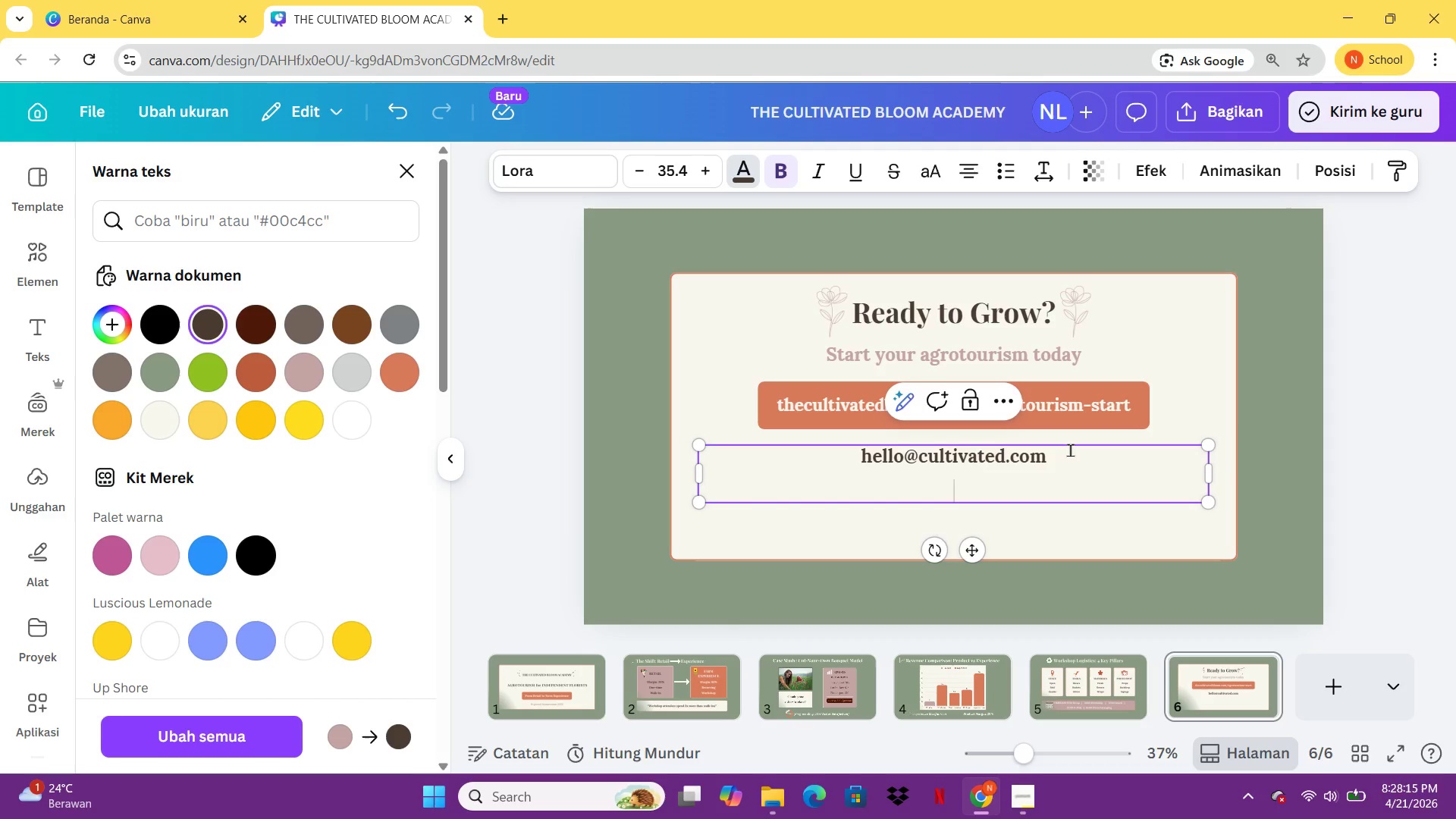 
type((555) 123-45677)
 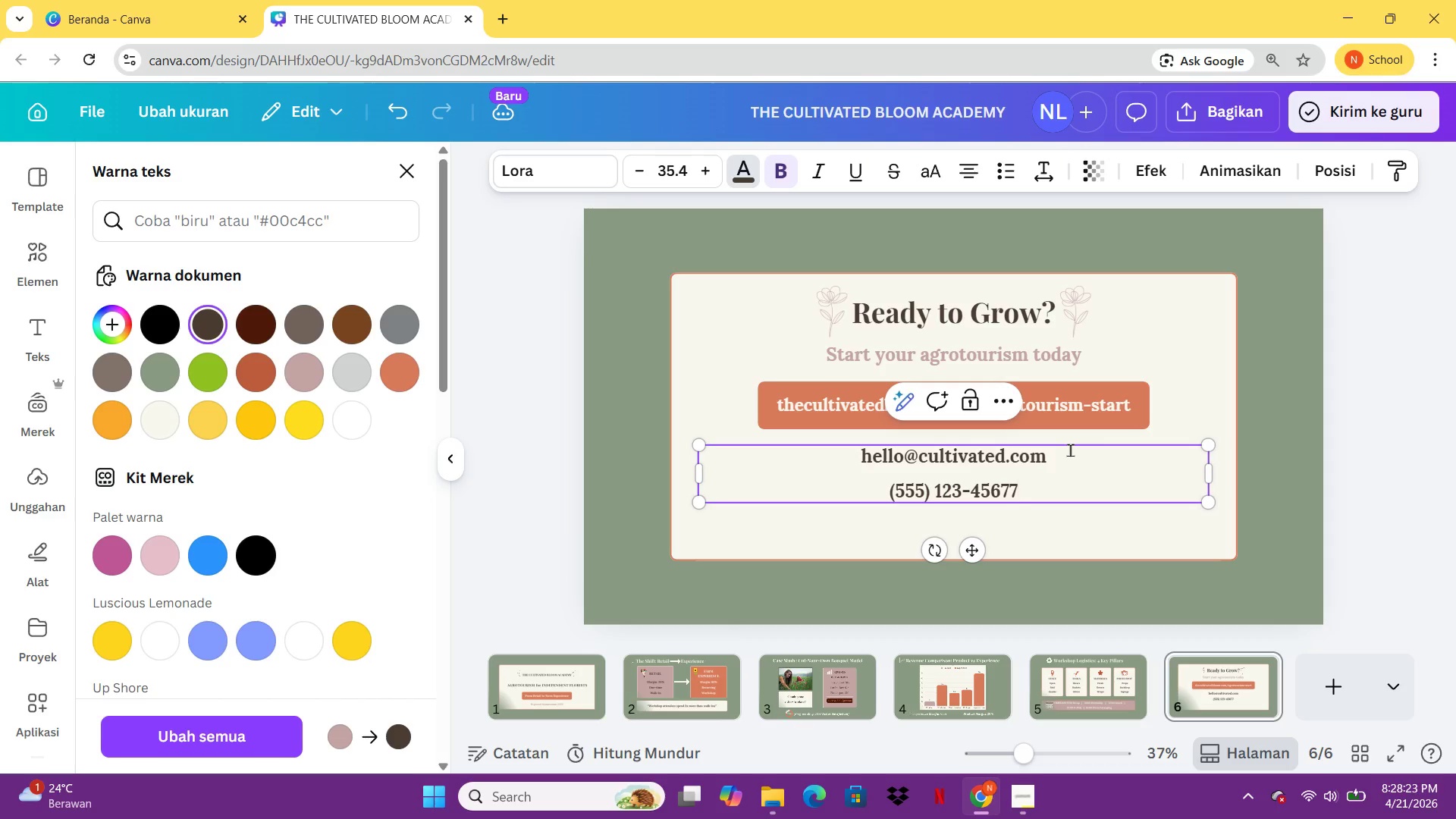 
left_click([1181, 537])
 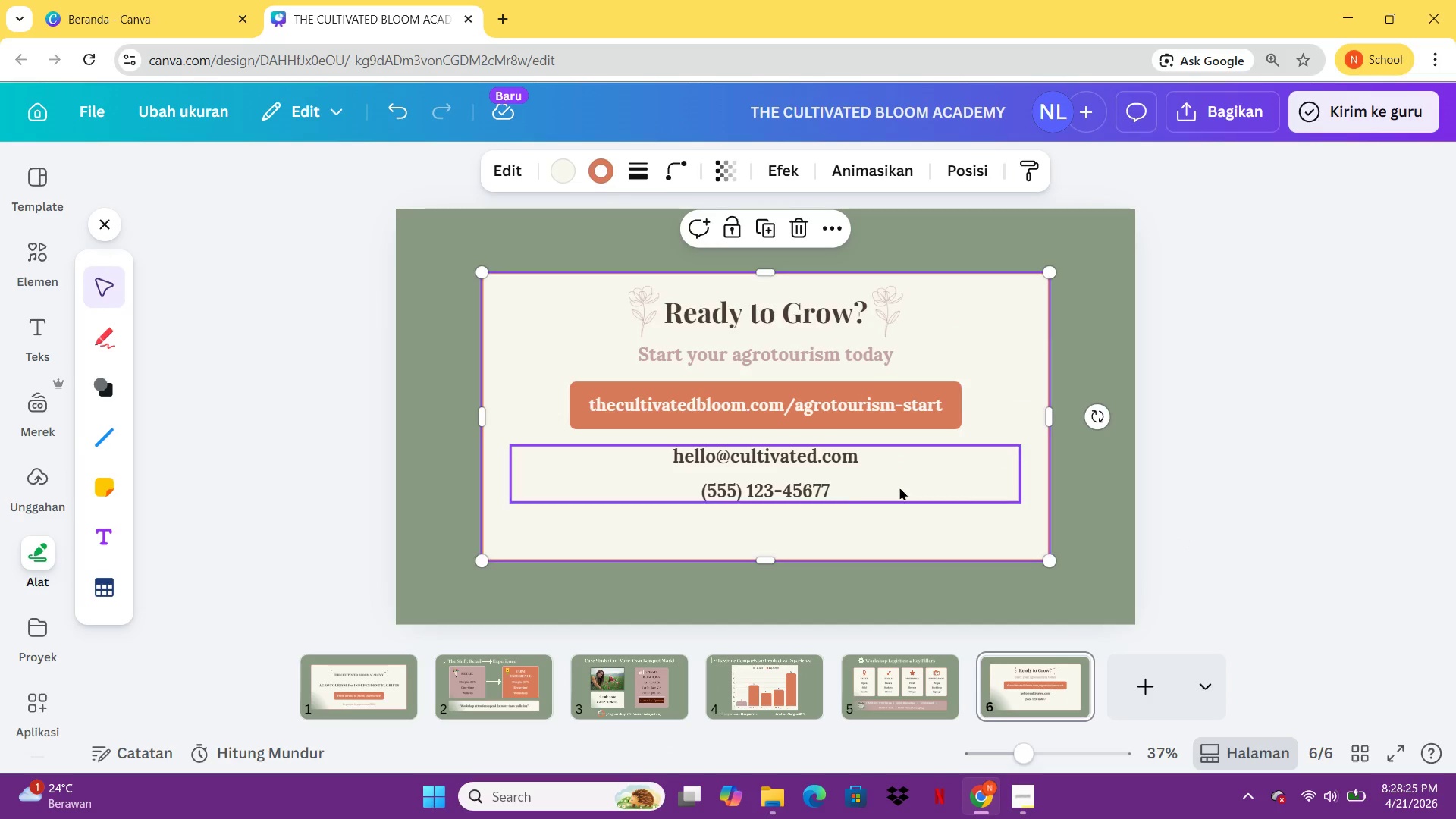 
left_click([846, 487])
 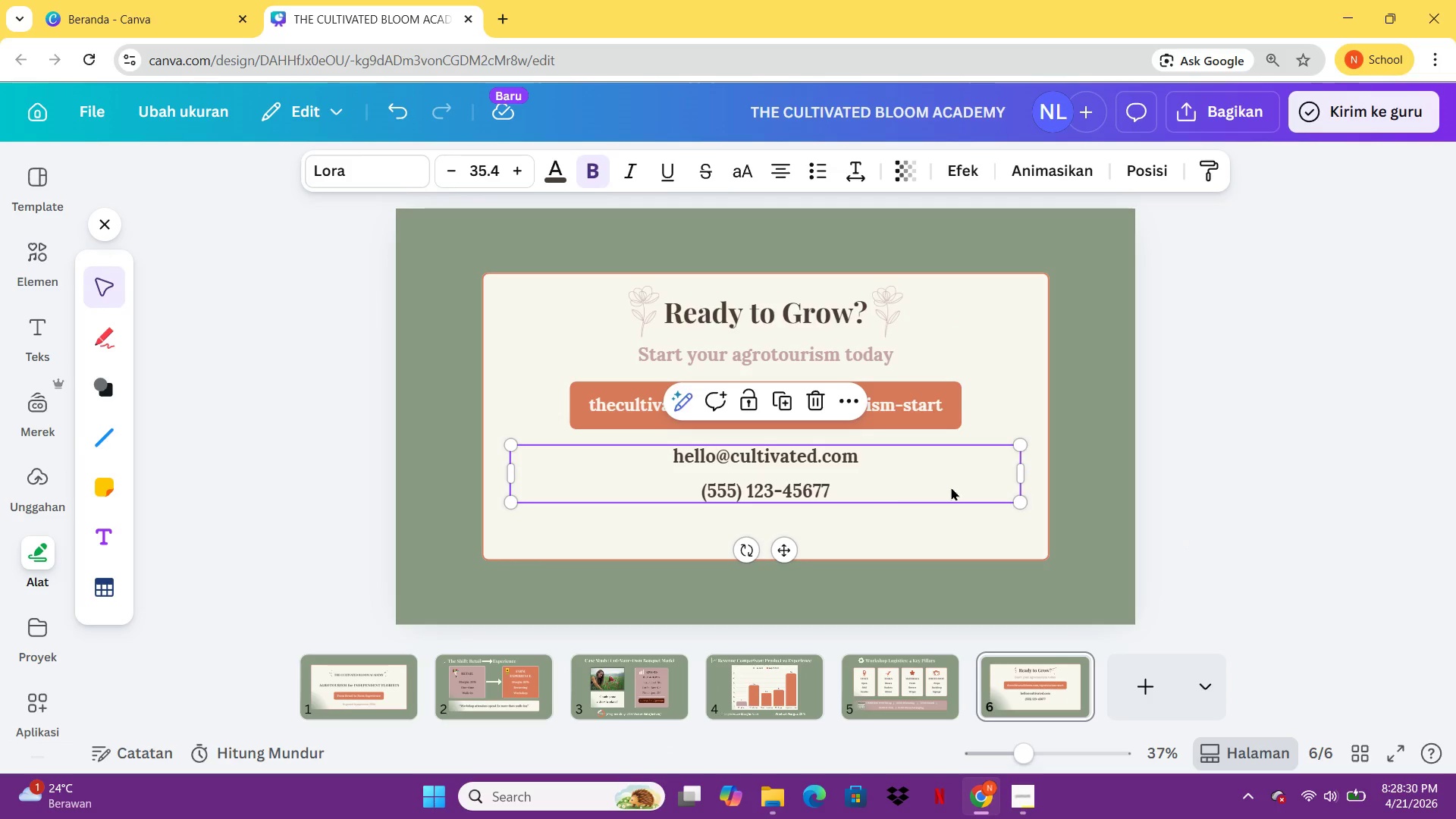 
wait(9.92)
 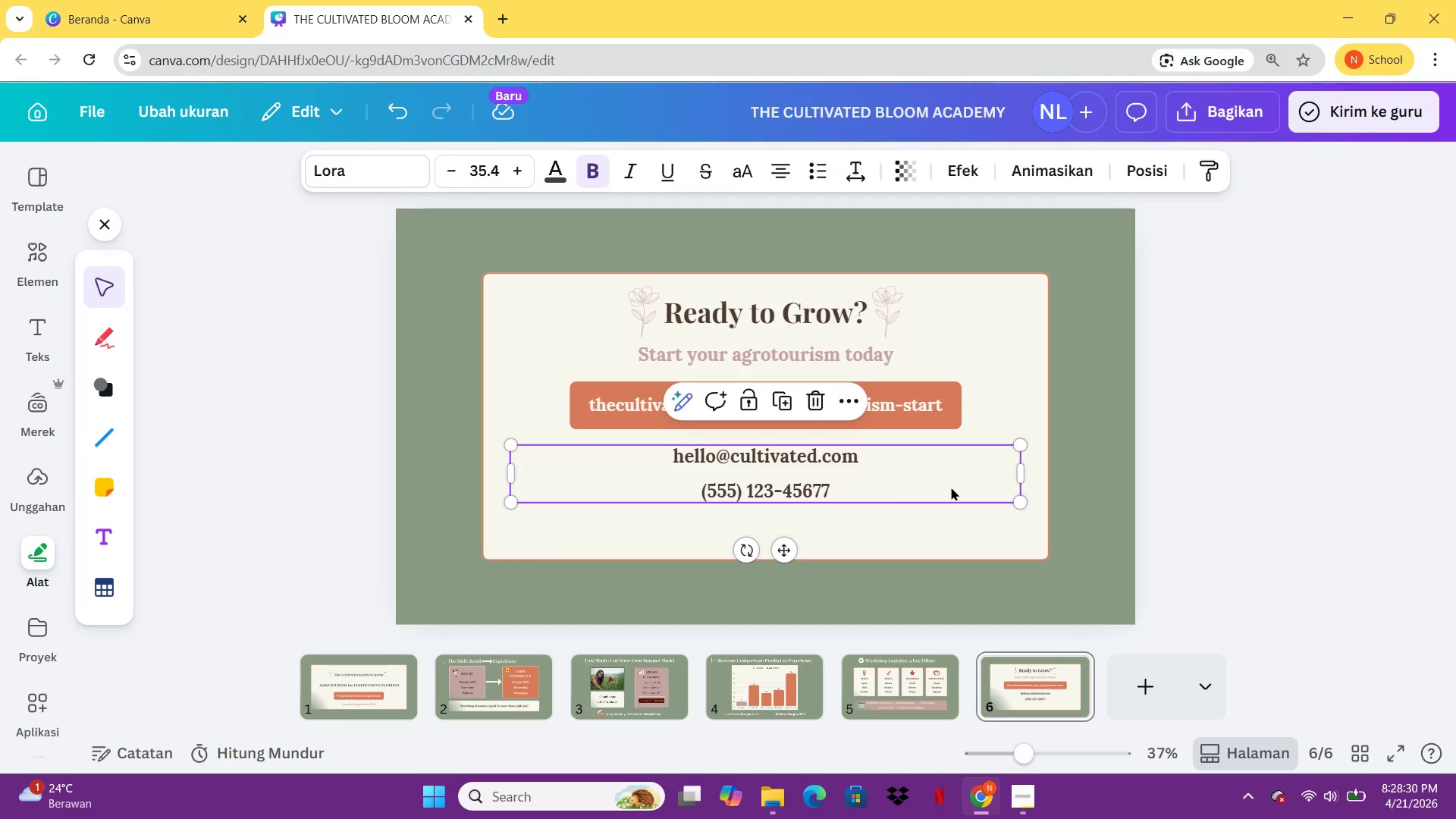 
left_click_drag(start_coordinate=[1030, 469], to_coordinate=[786, 463])
 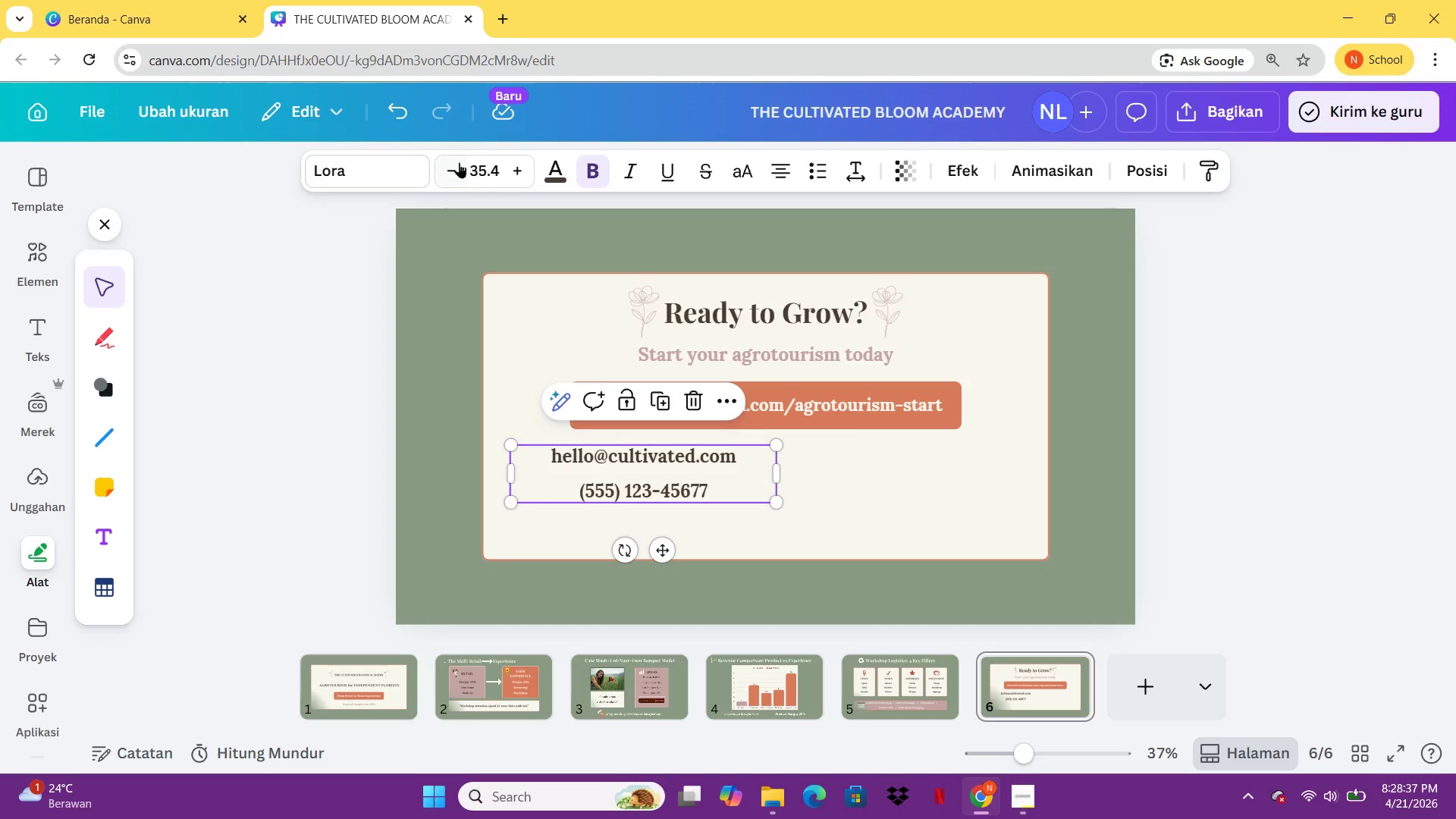 
double_click([459, 162])
 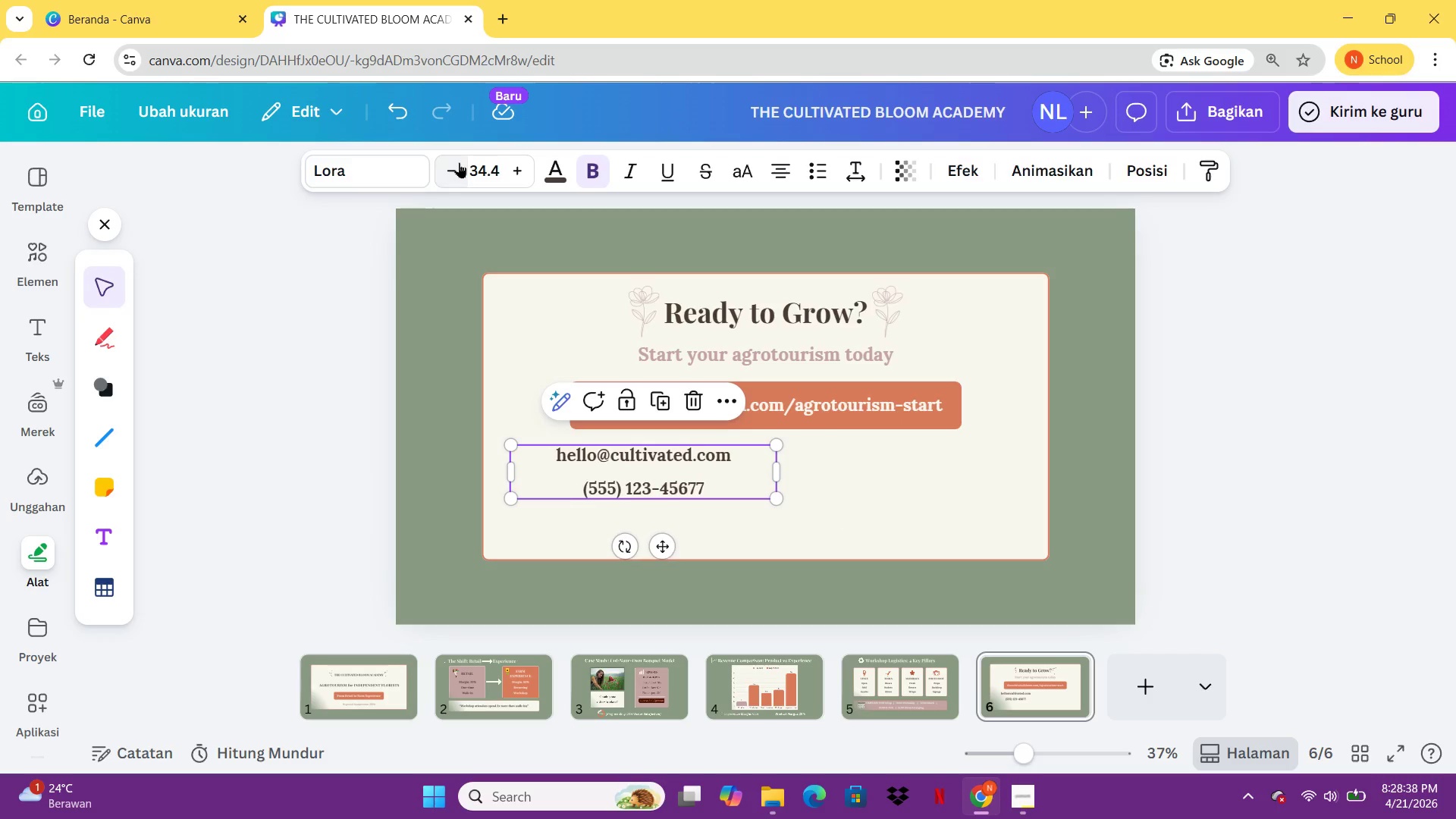 
triple_click([459, 162])
 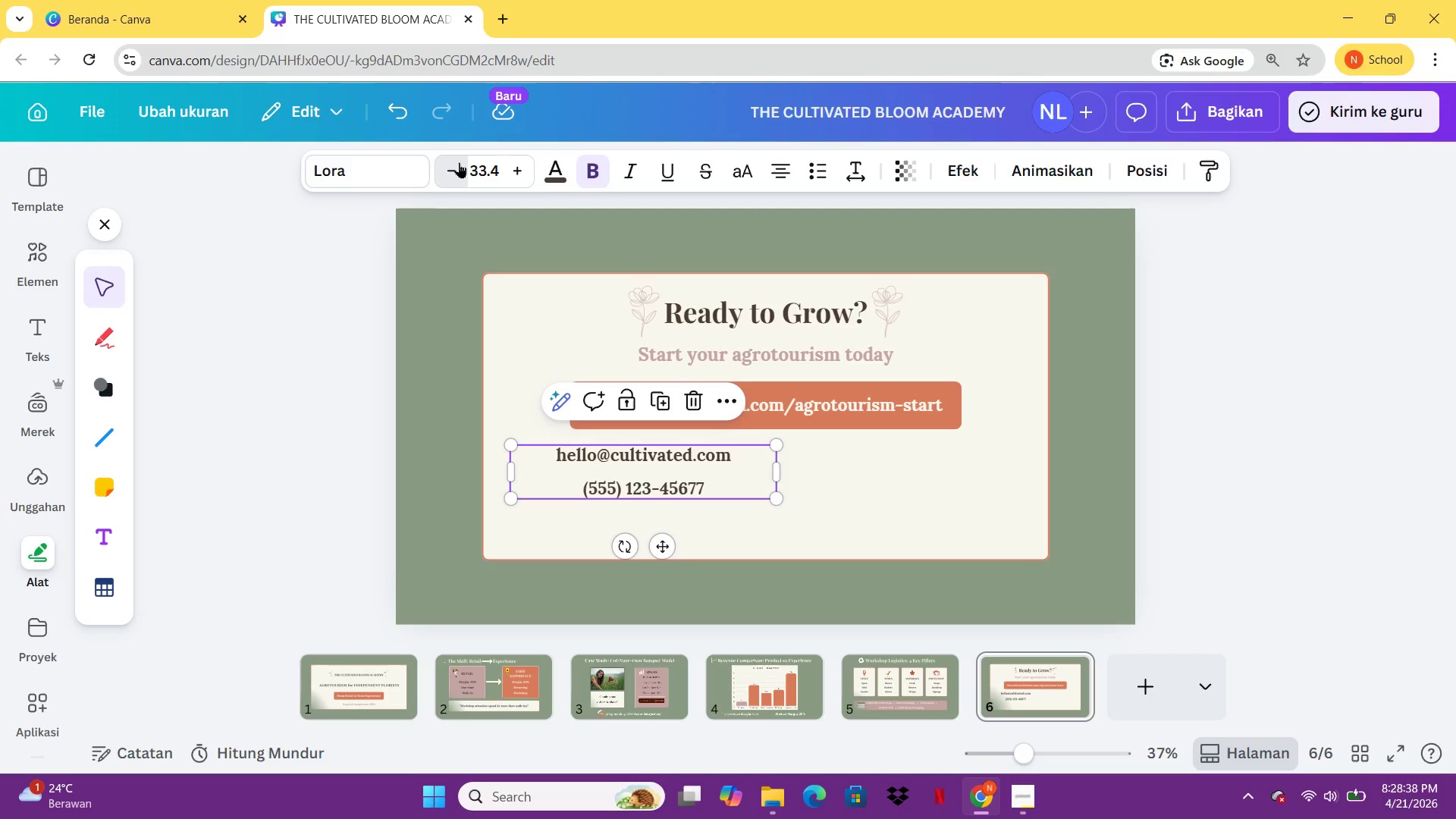 
triple_click([459, 162])
 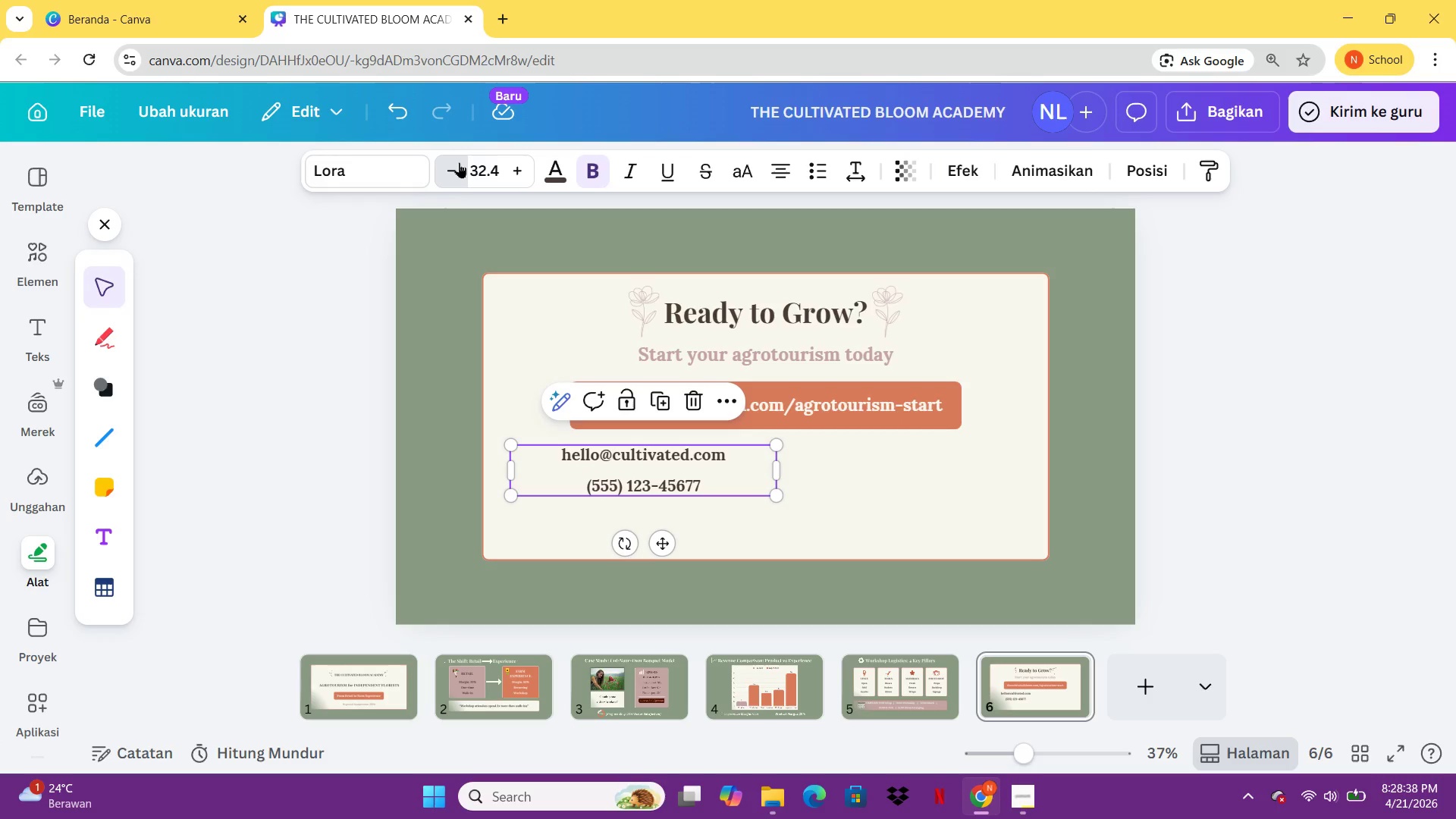 
triple_click([459, 162])
 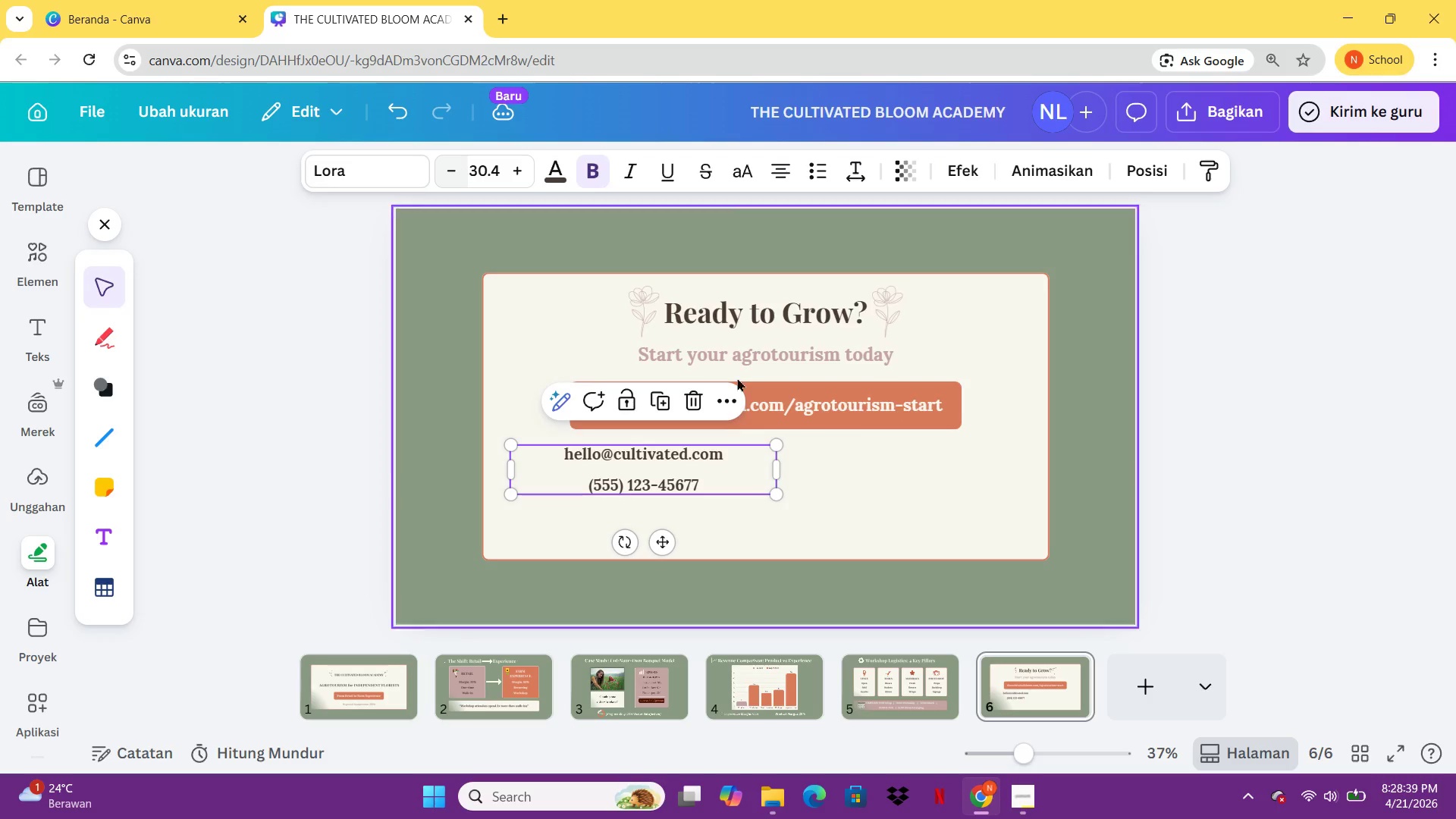 
left_click([950, 506])
 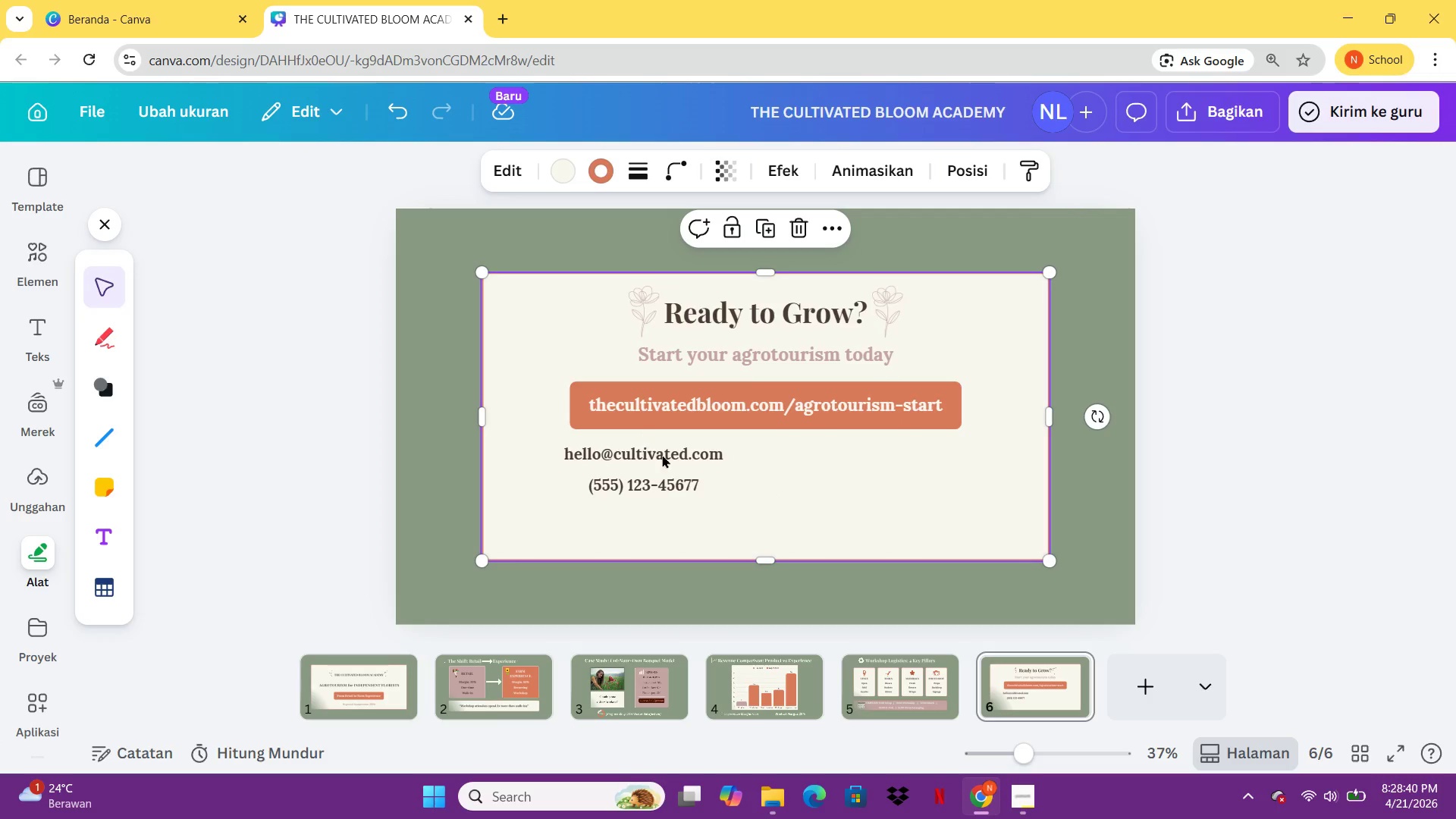 
left_click_drag(start_coordinate=[669, 466], to_coordinate=[792, 470])
 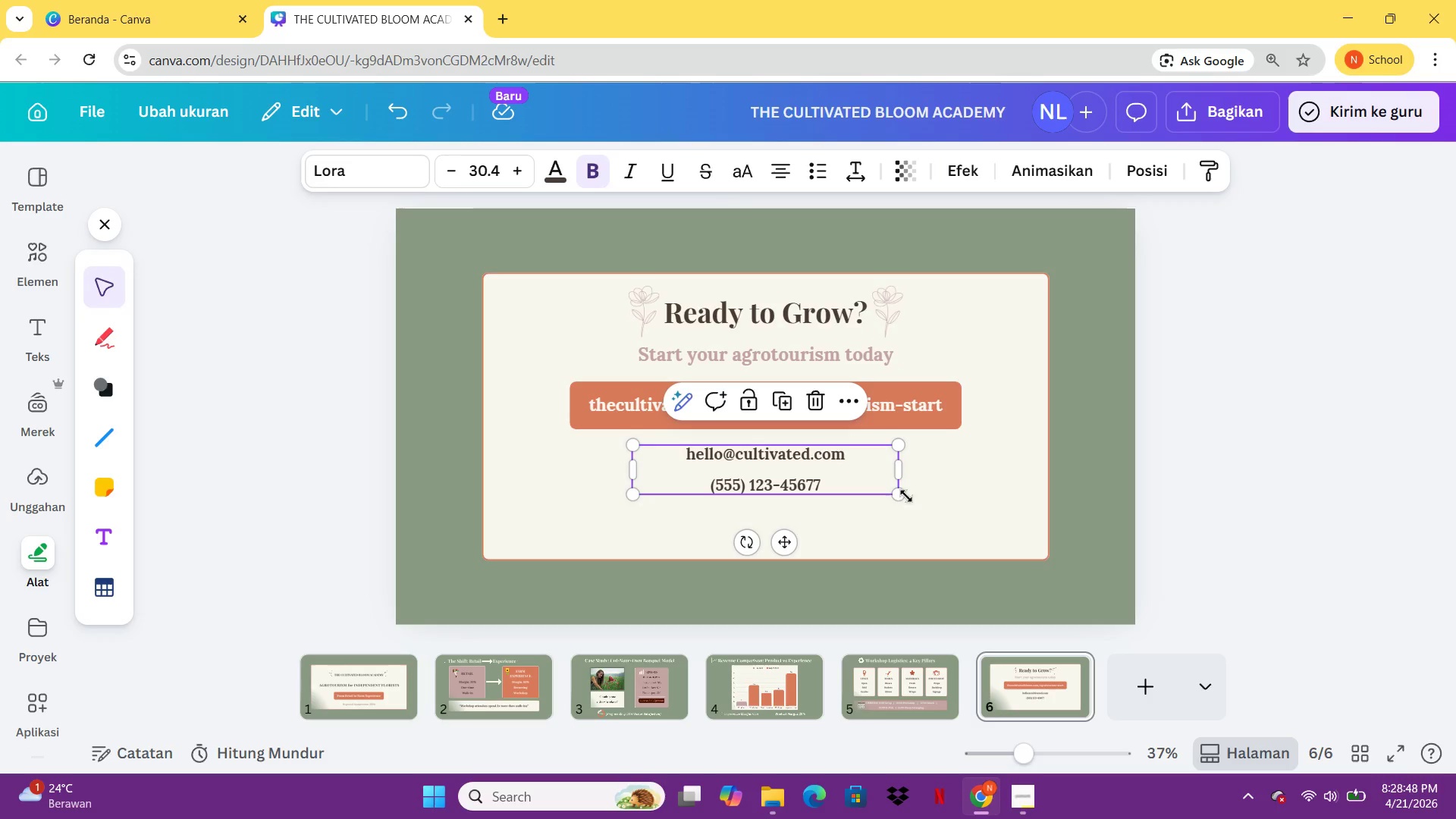 
left_click([939, 507])
 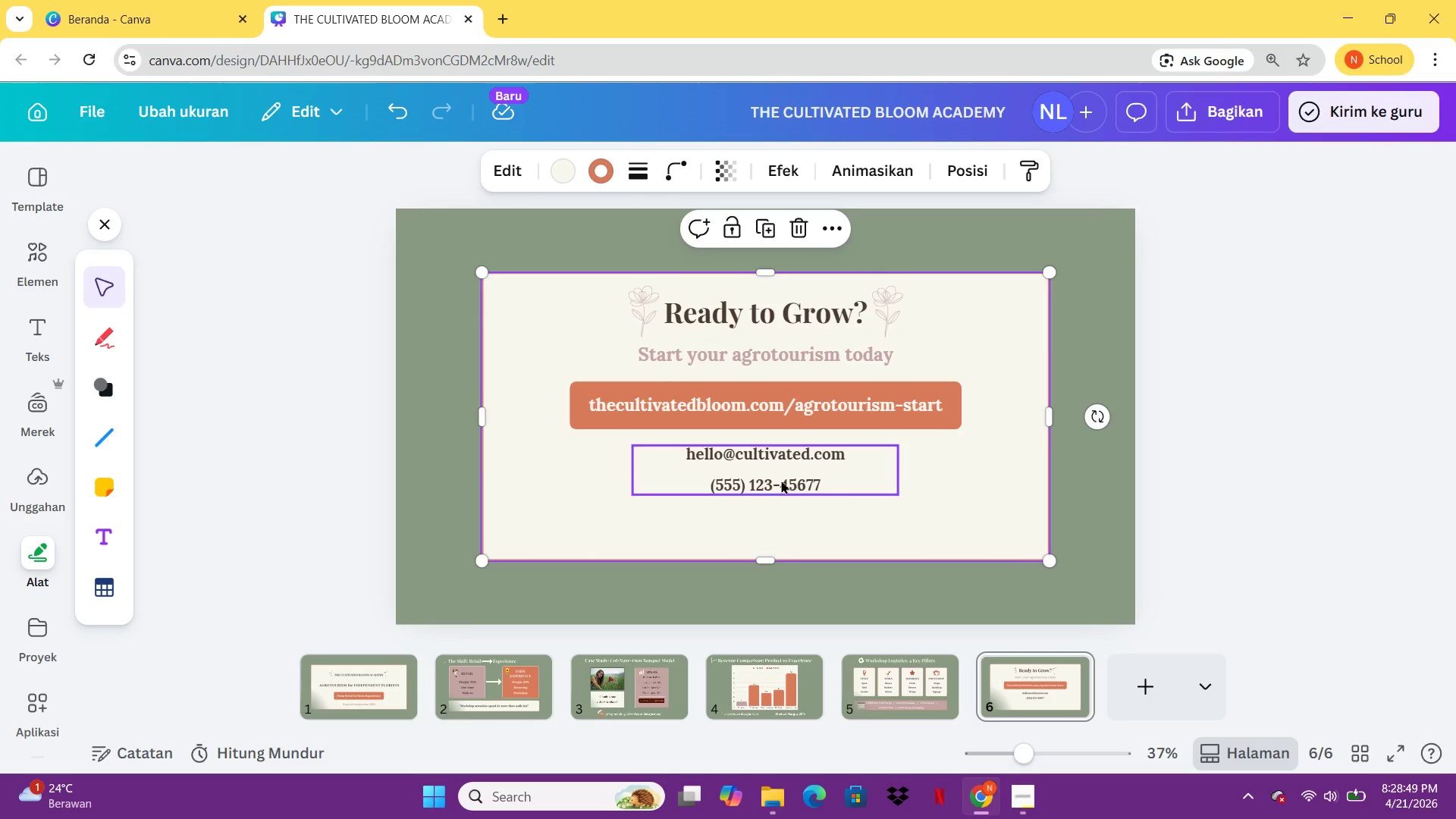 
left_click([780, 480])
 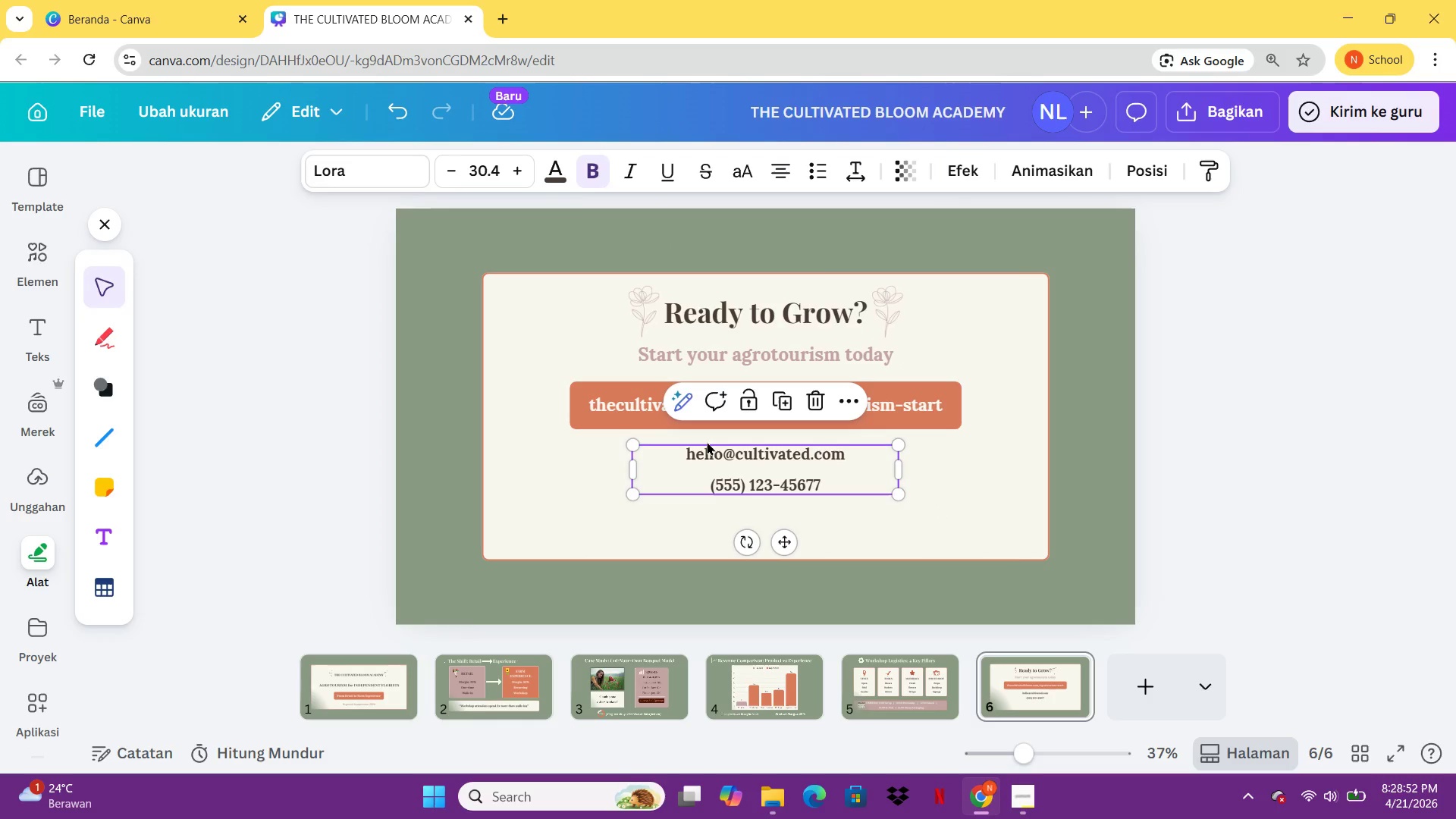 
left_click([988, 485])
 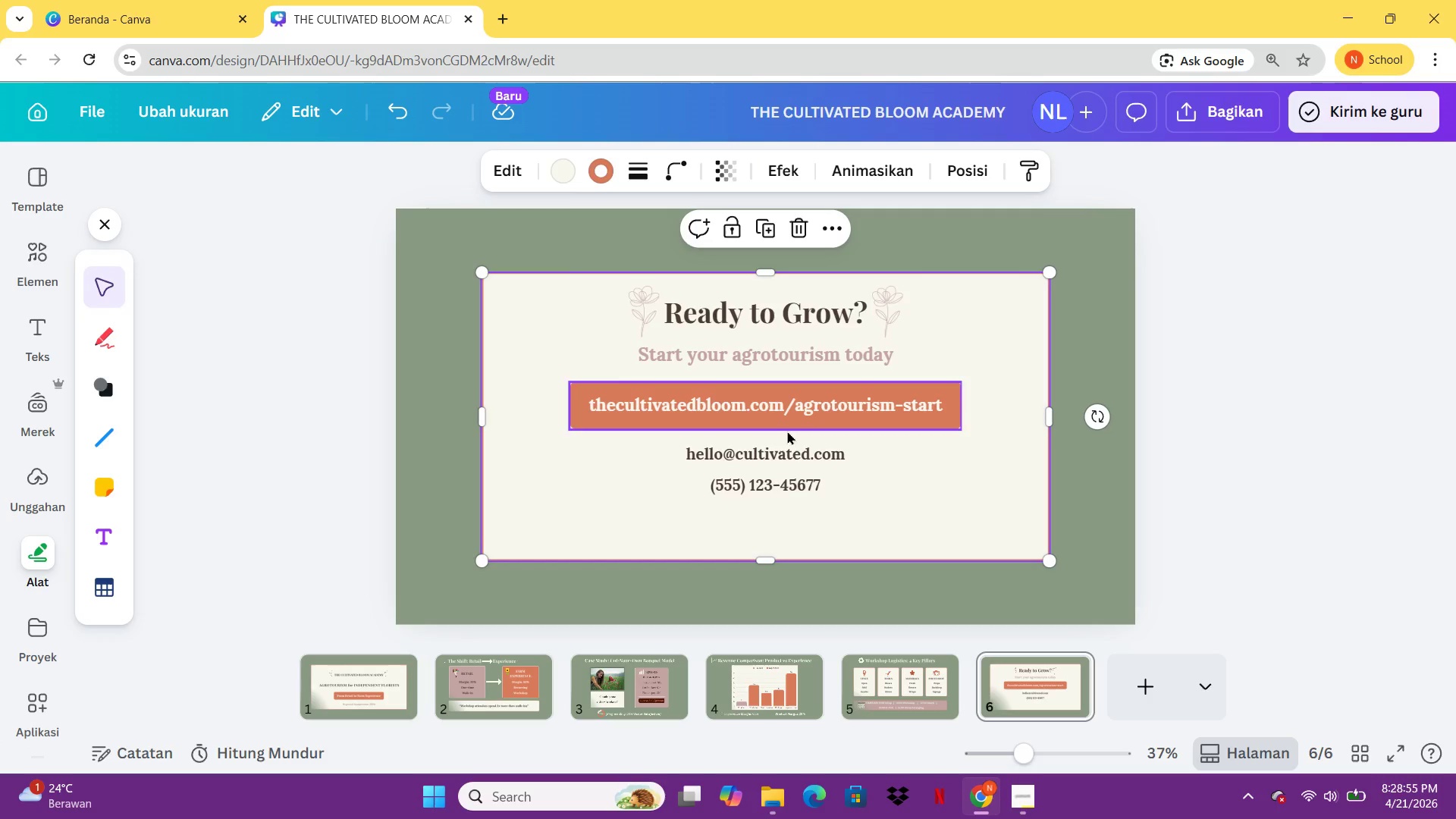 
left_click_drag(start_coordinate=[781, 480], to_coordinate=[783, 505])
 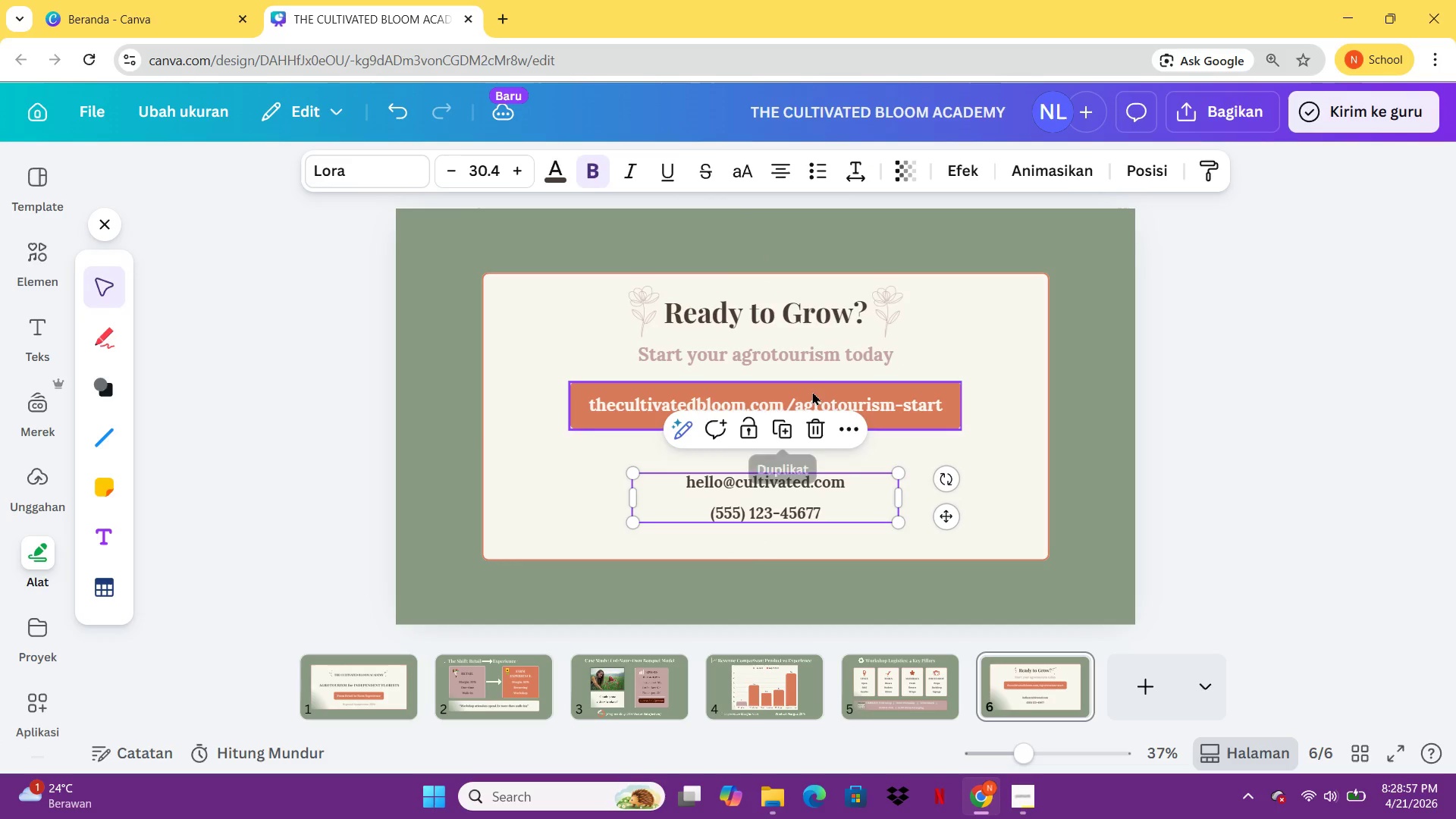 
left_click_drag(start_coordinate=[812, 391], to_coordinate=[813, 415])
 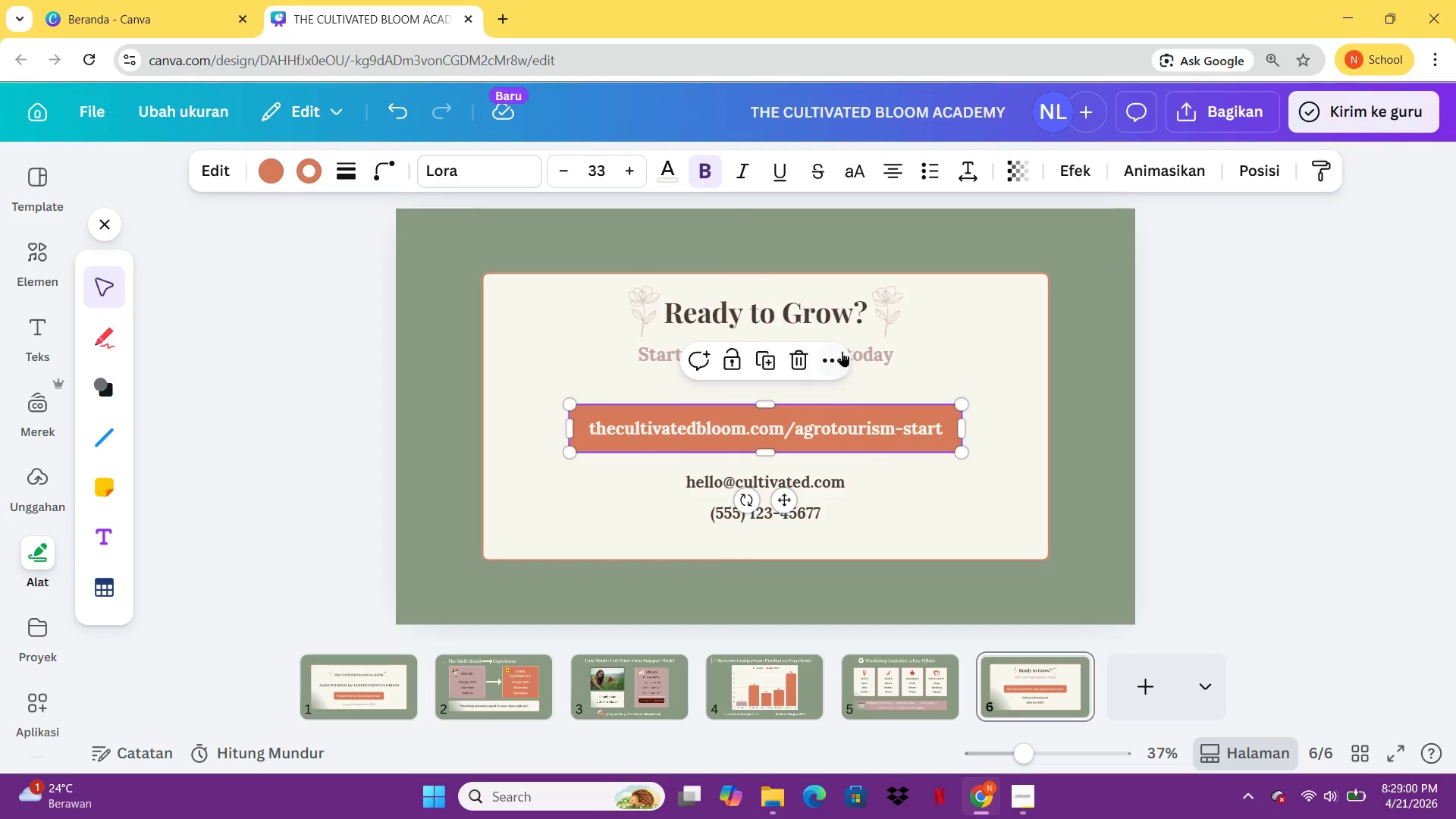 
left_click([844, 350])
 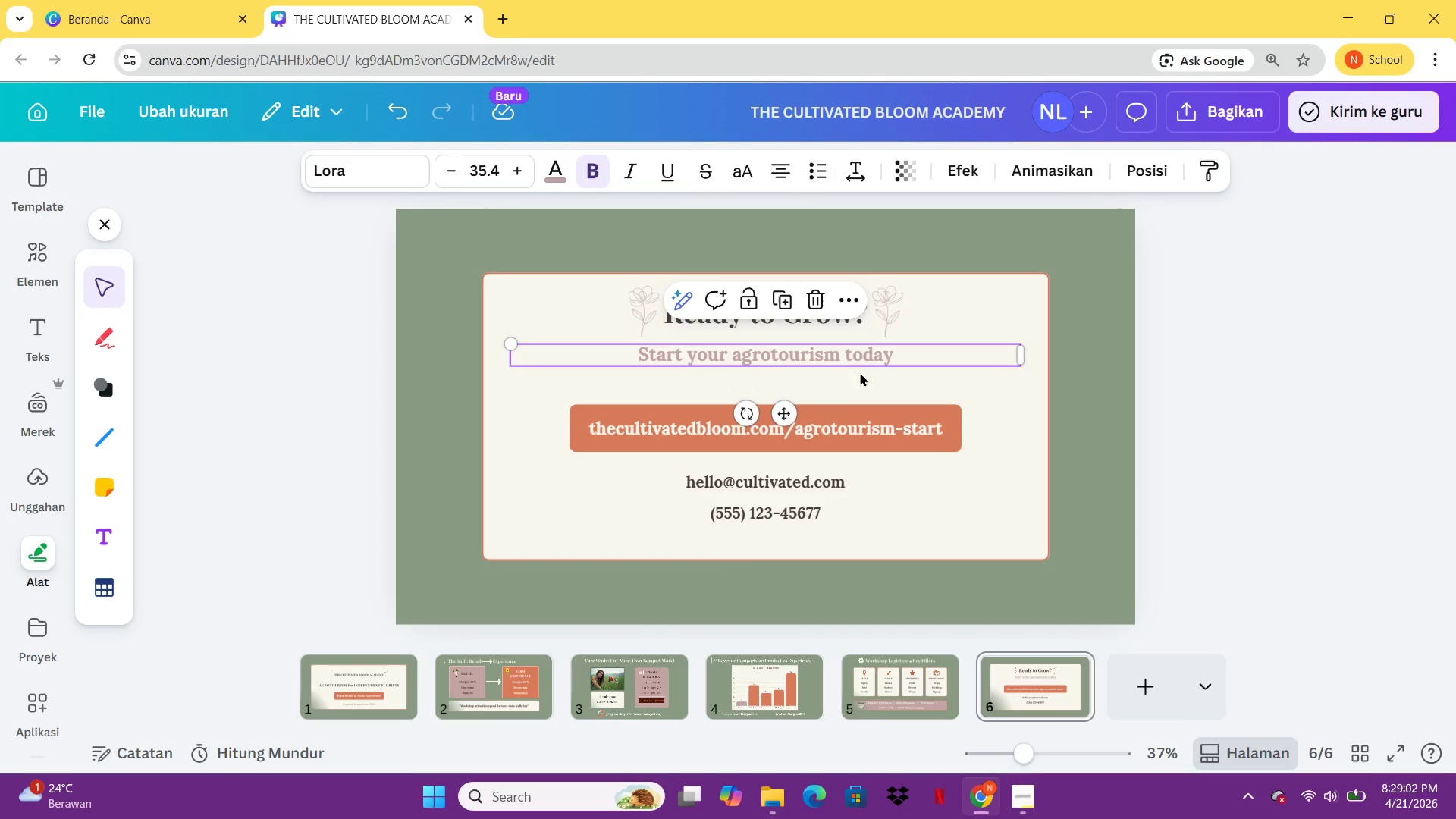 
left_click([860, 357])
 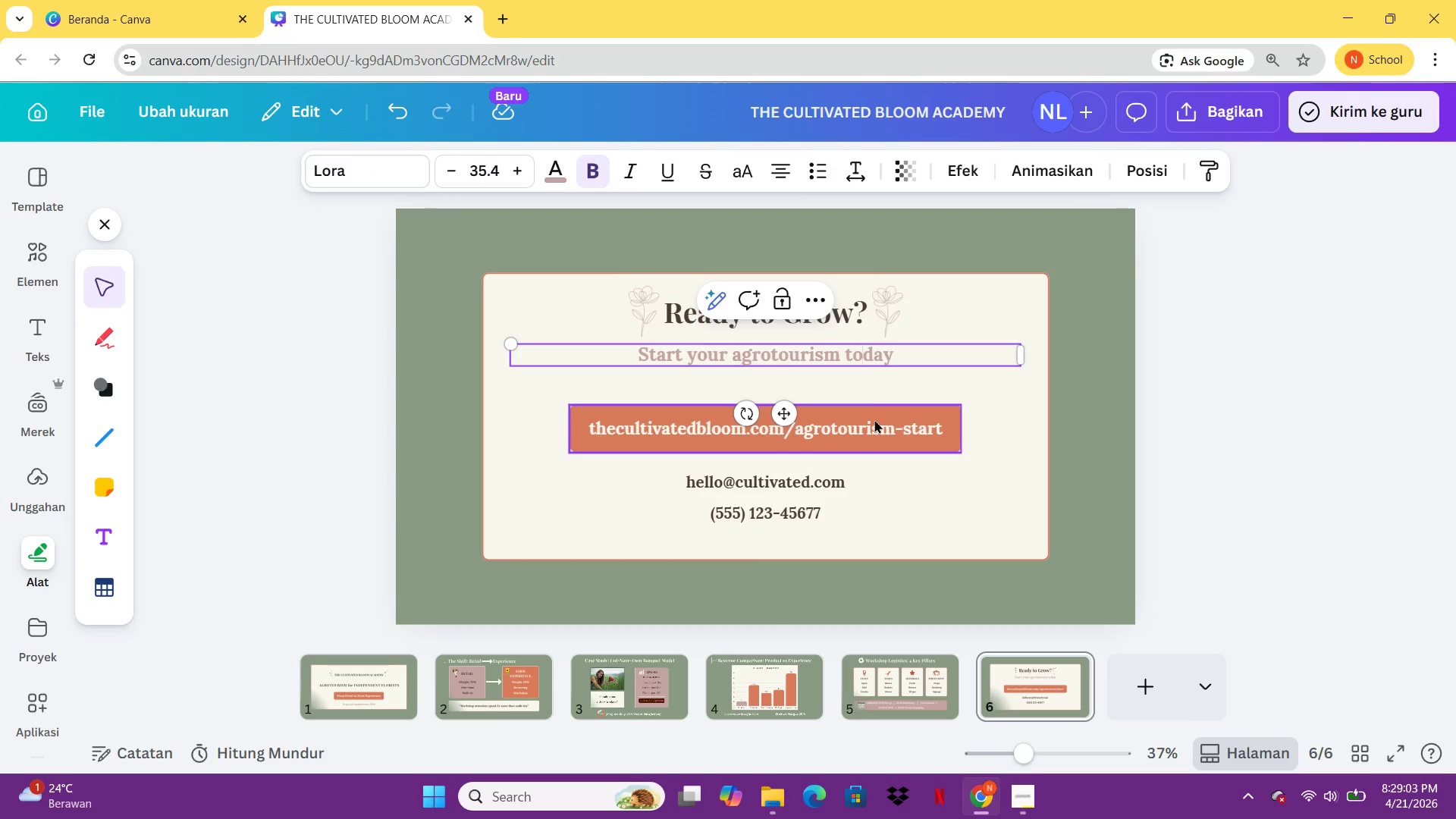 
left_click_drag(start_coordinate=[874, 420], to_coordinate=[873, 410])
 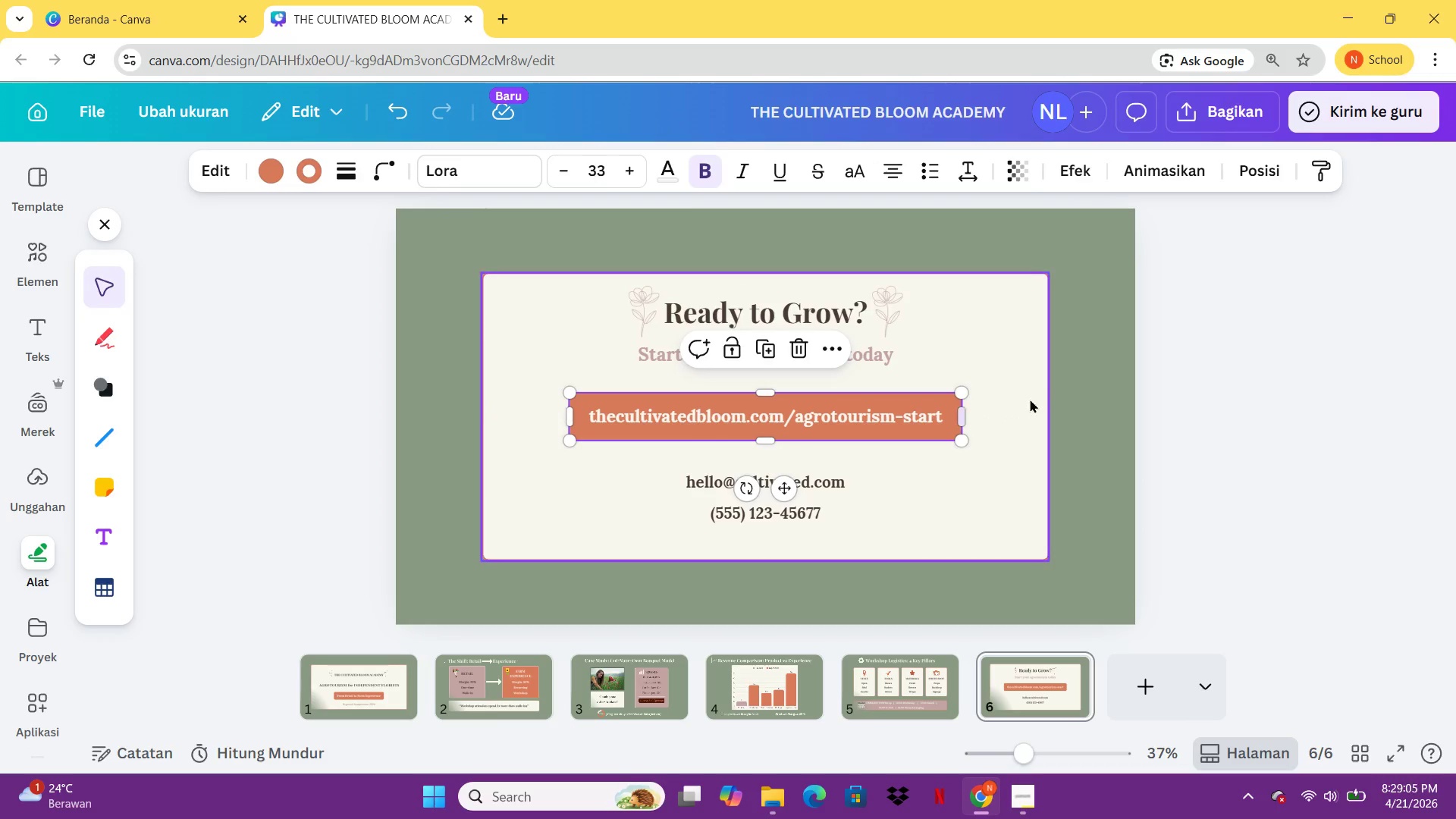 
left_click([1039, 397])
 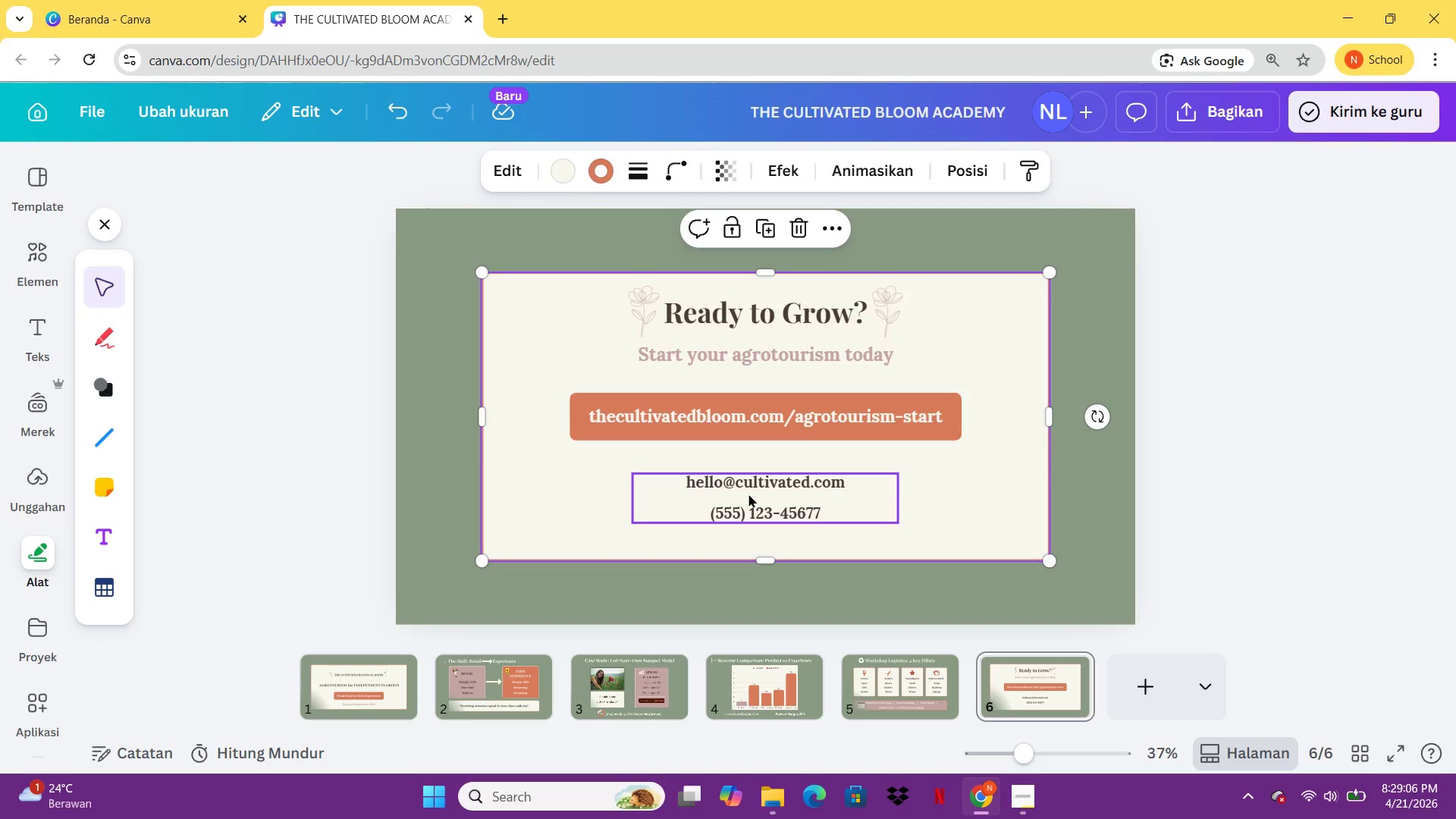 
left_click([748, 494])
 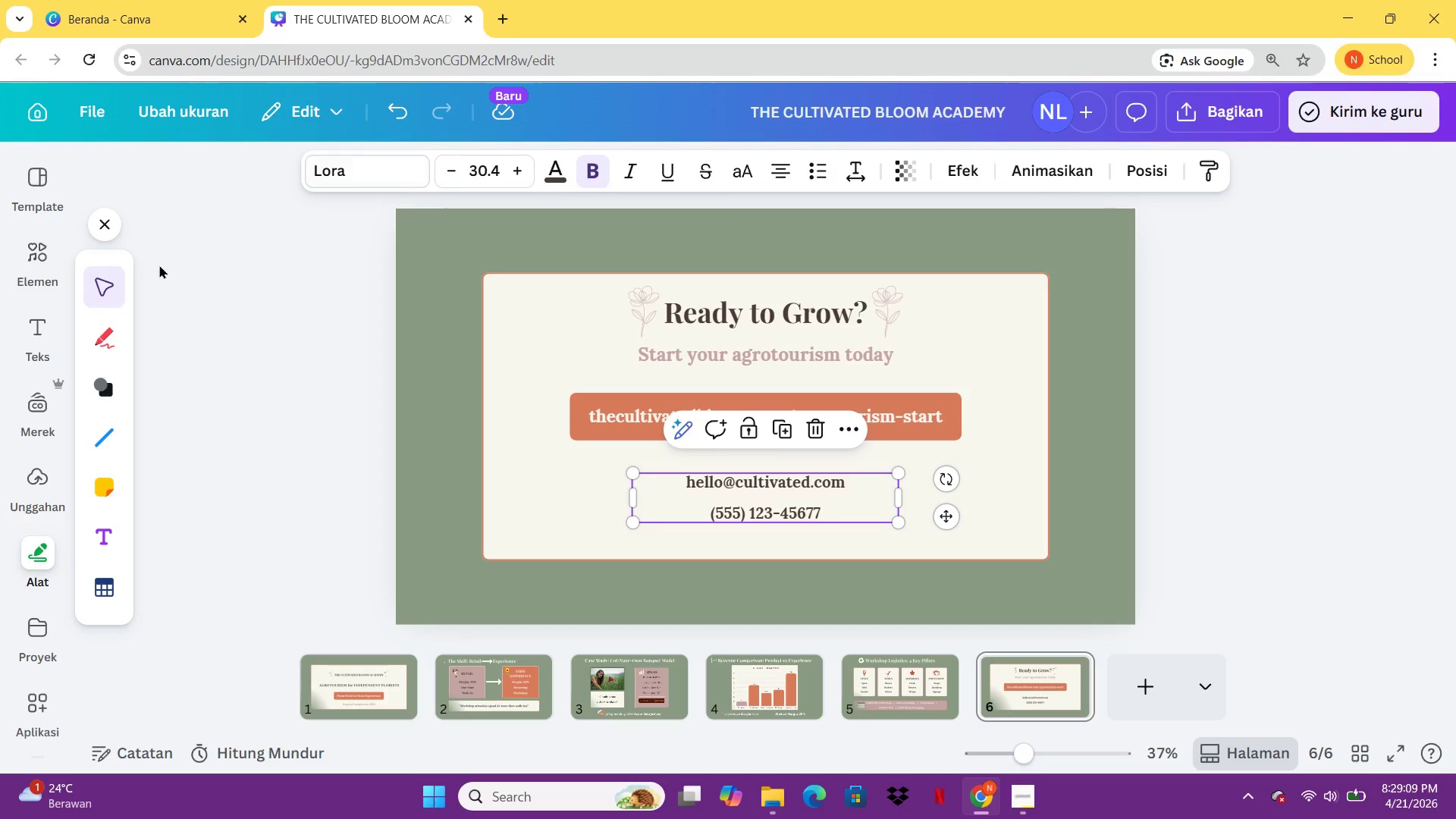 
left_click([29, 261])
 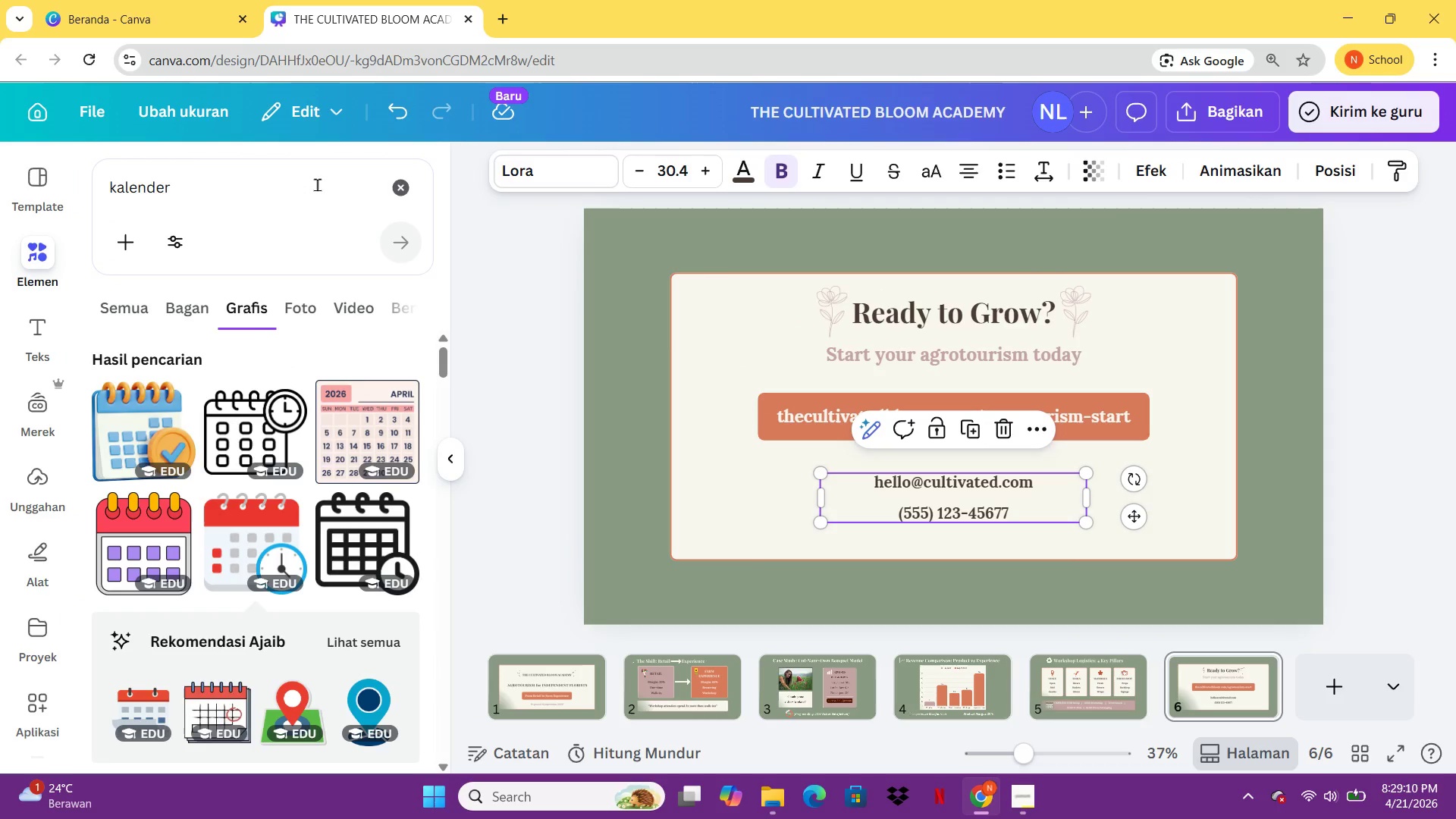 
left_click_drag(start_coordinate=[317, 184], to_coordinate=[89, 200])
 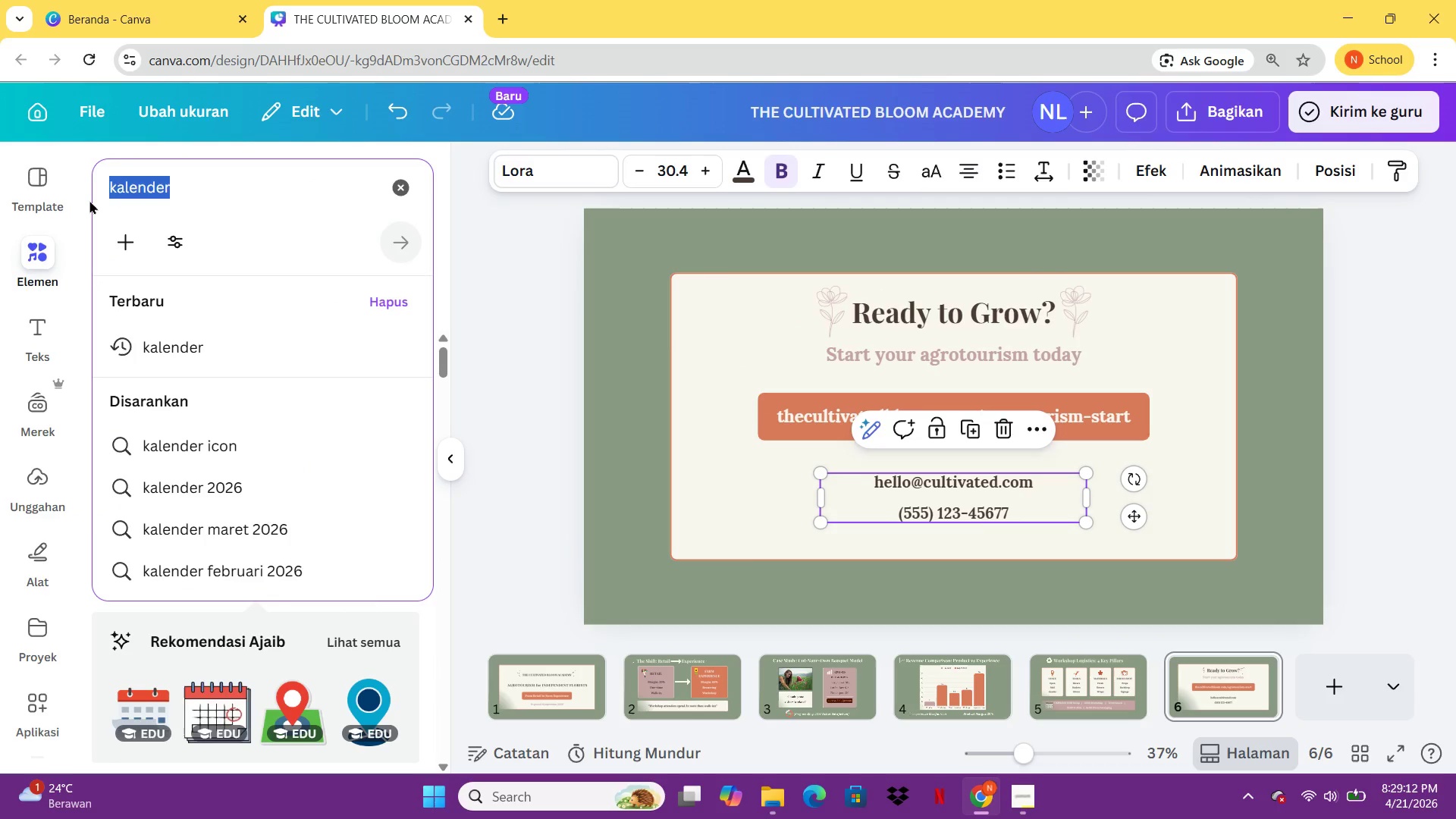 
type(email)
 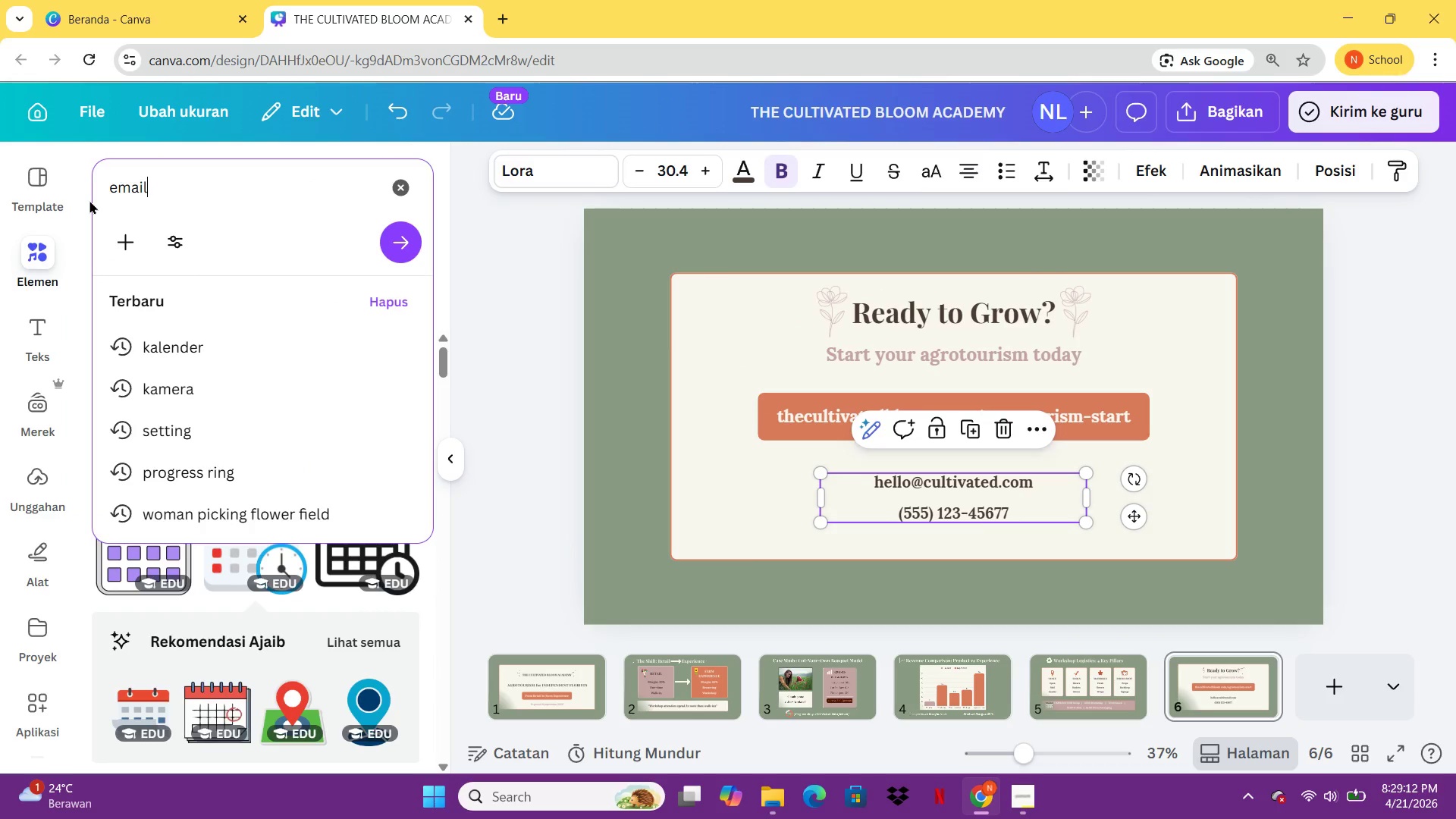 
key(Enter)
 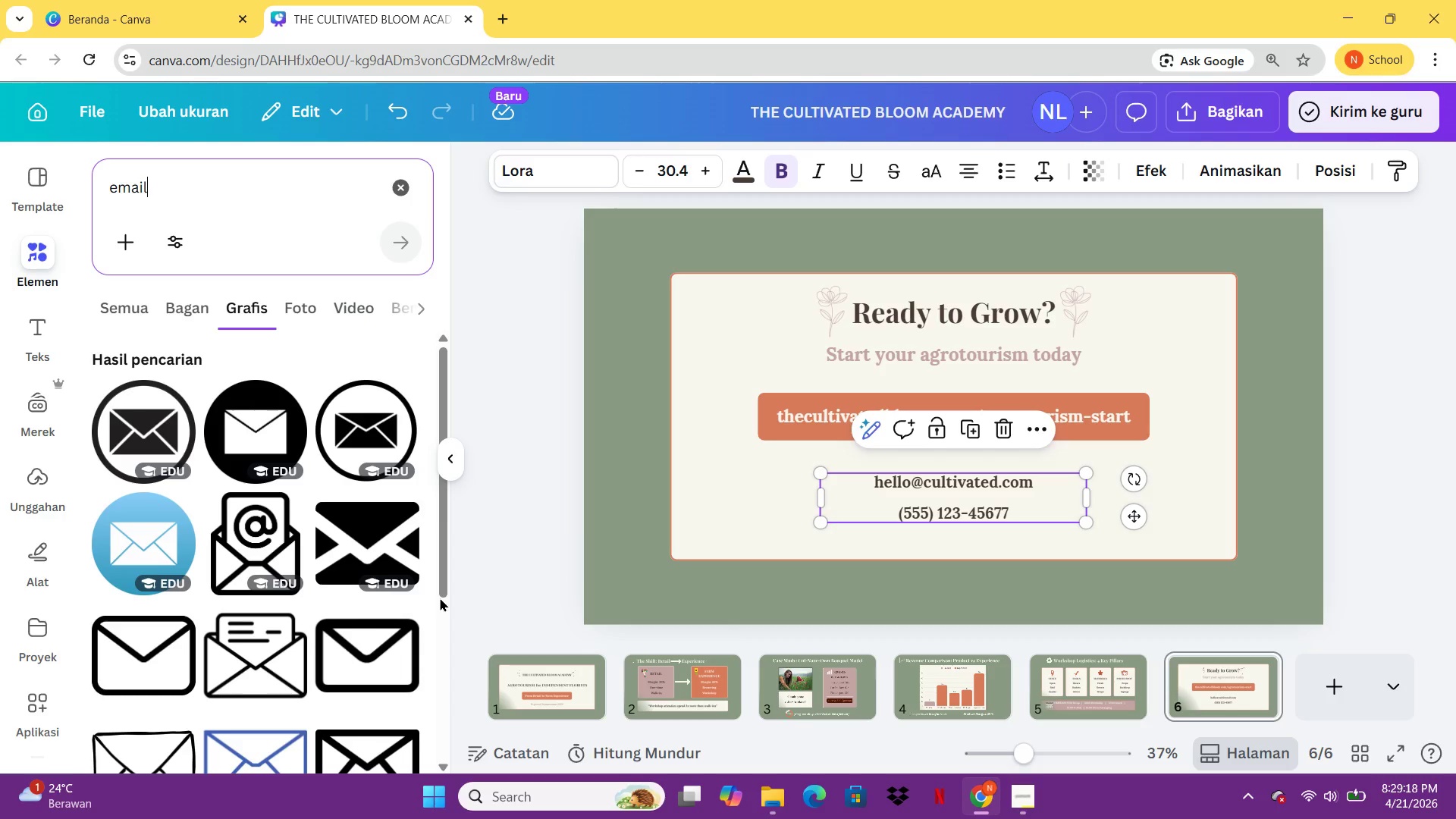 
wait(7.06)
 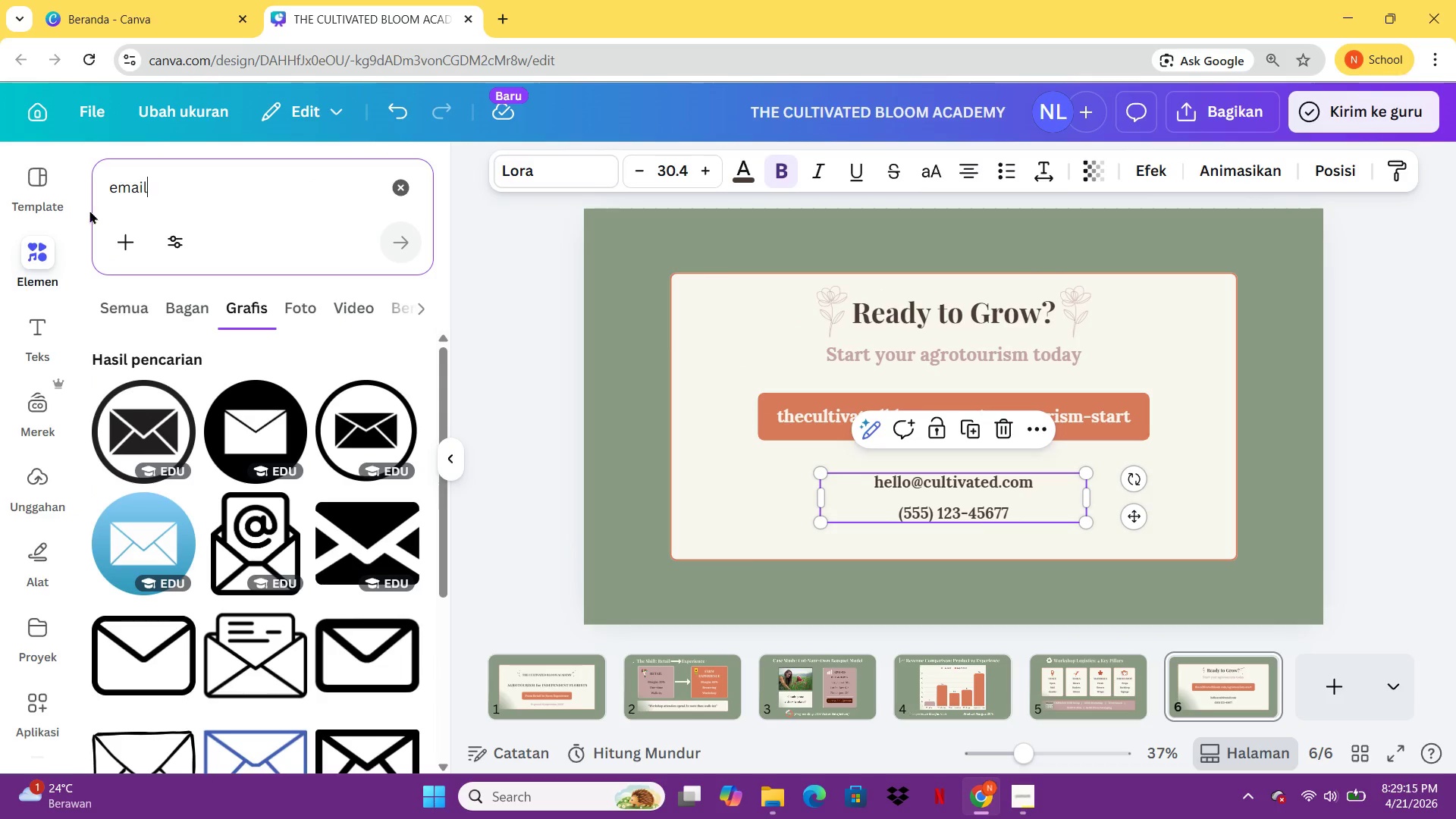 
left_click([358, 391])
 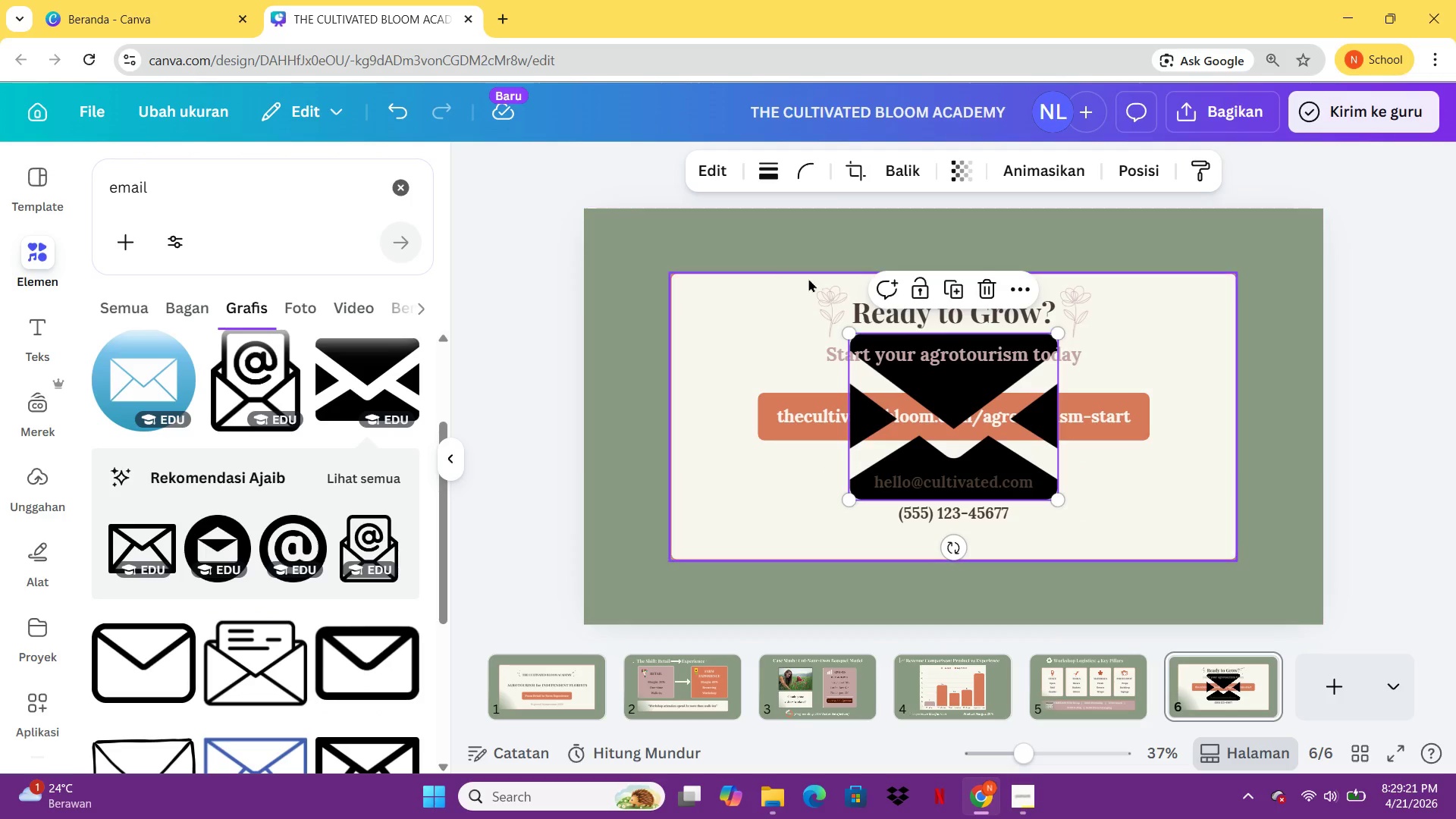 
key(Delete)
 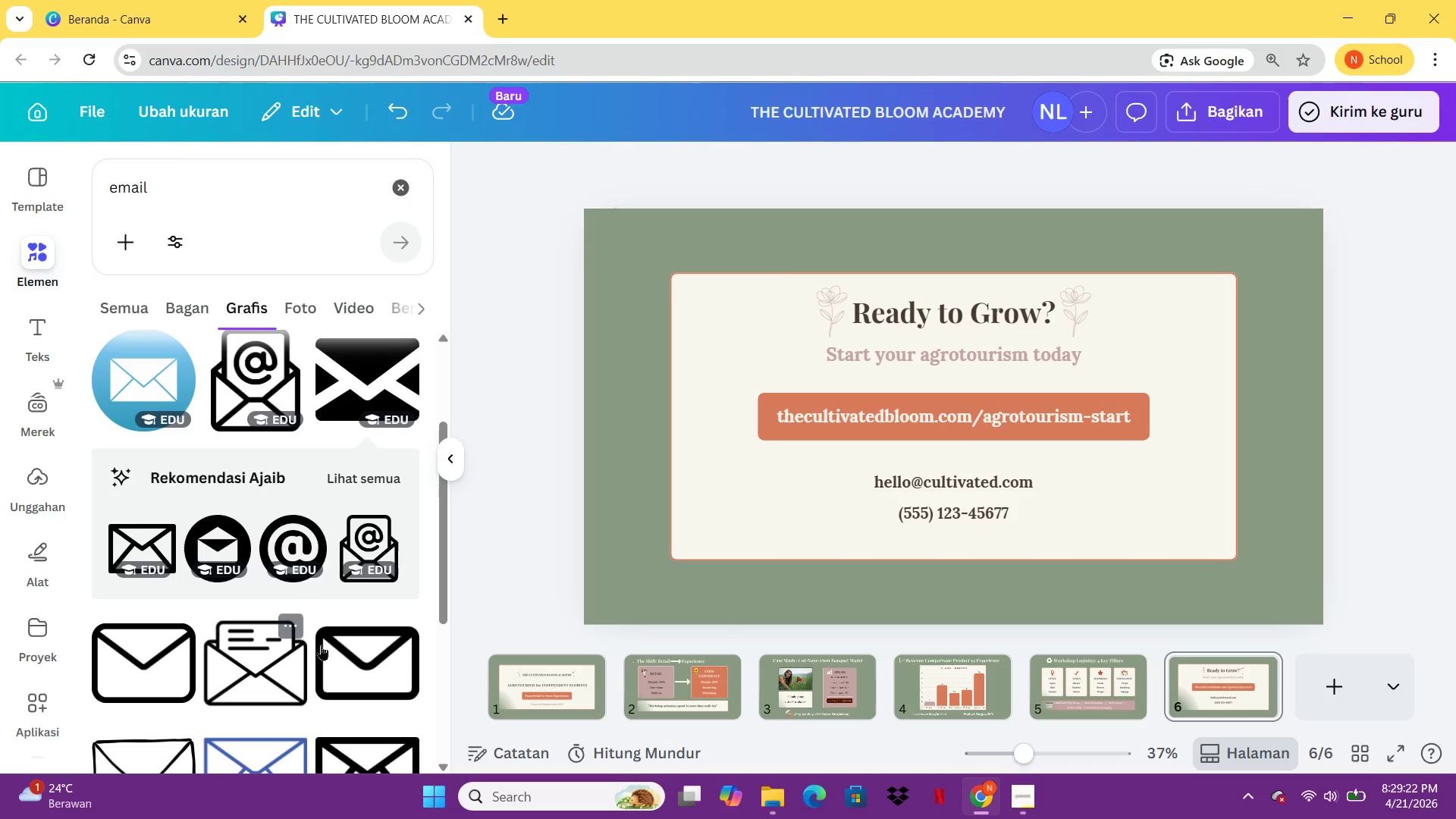 
left_click([332, 648])
 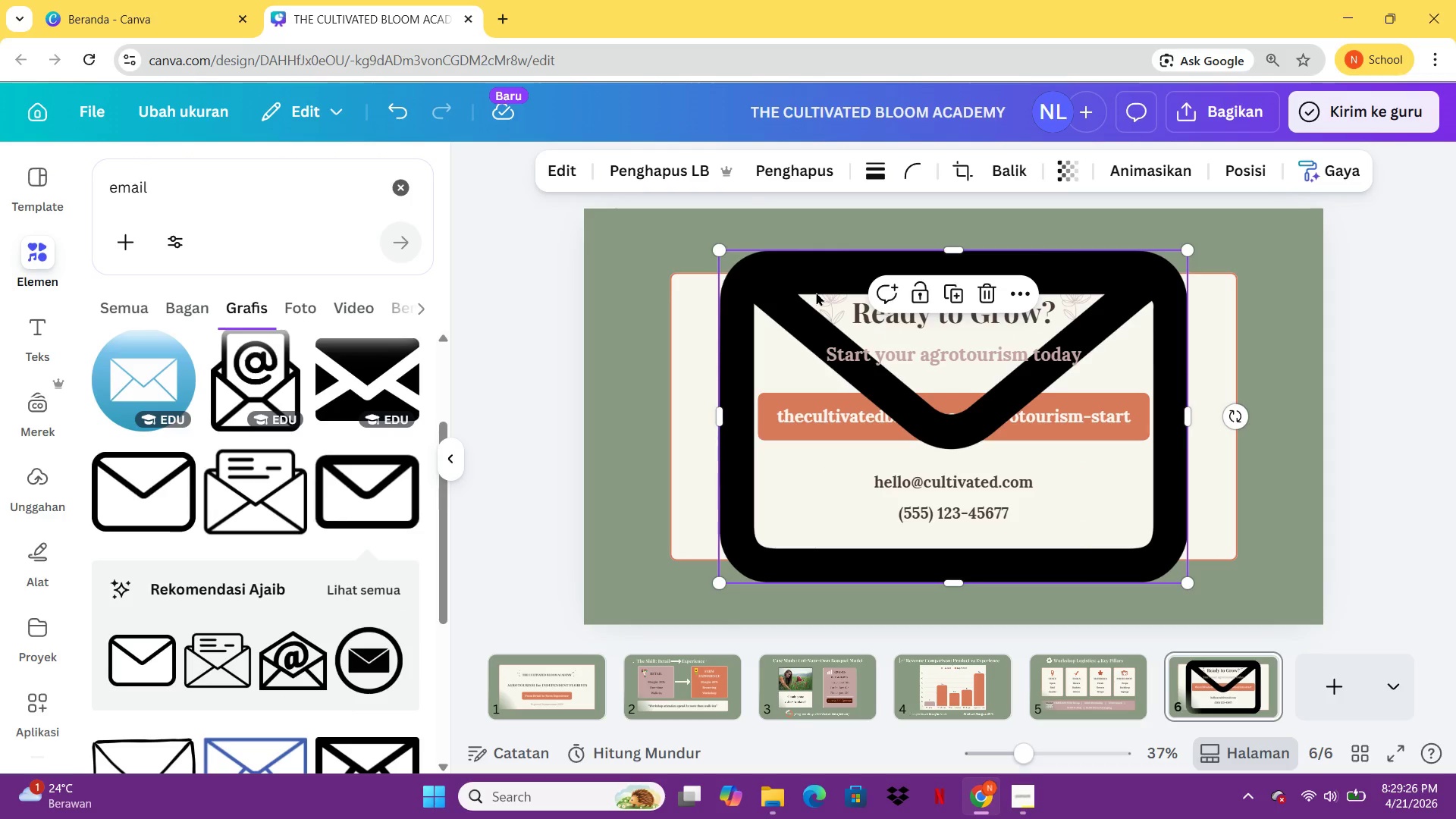 
wait(5.12)
 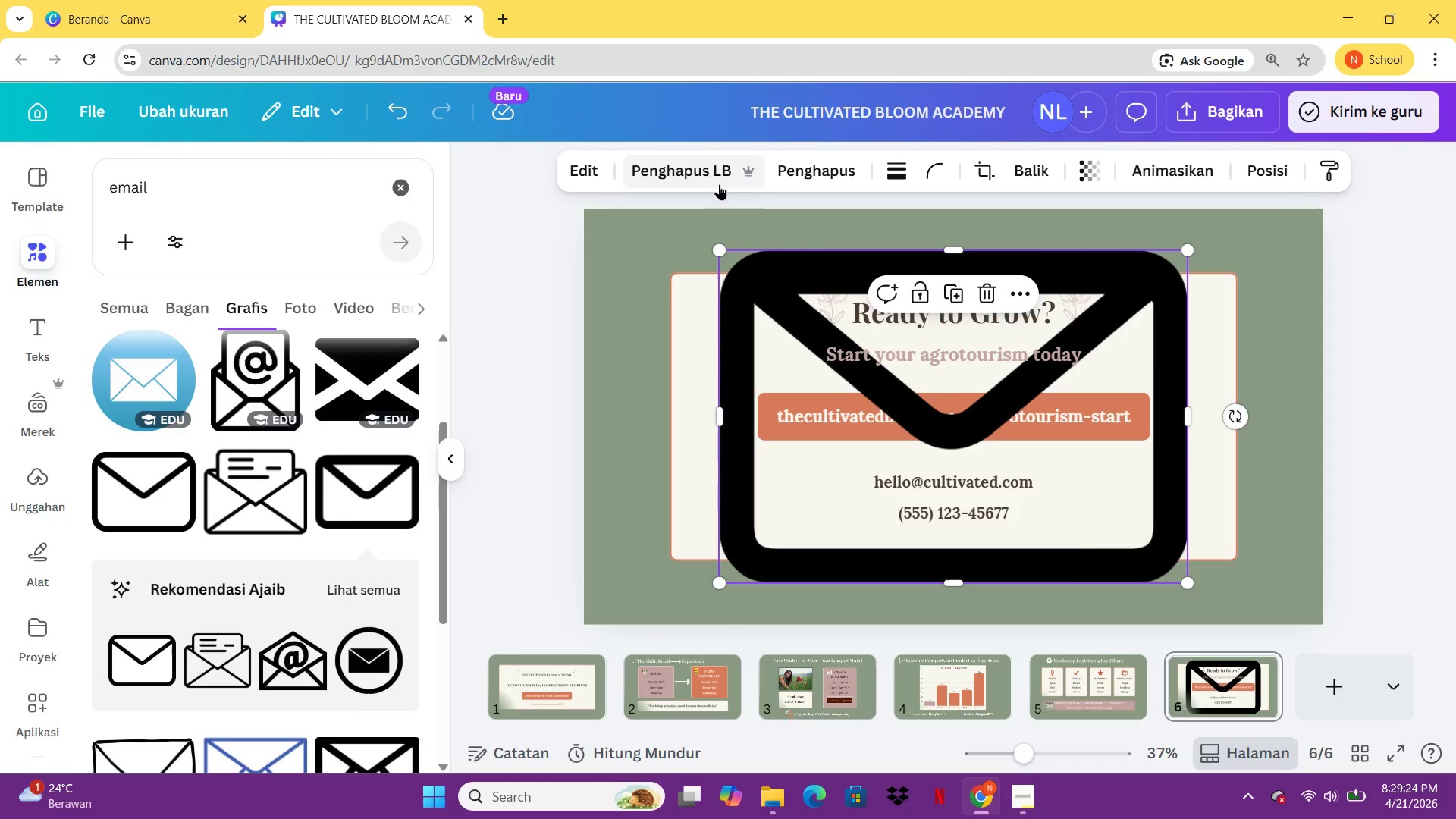 
key(Delete)
 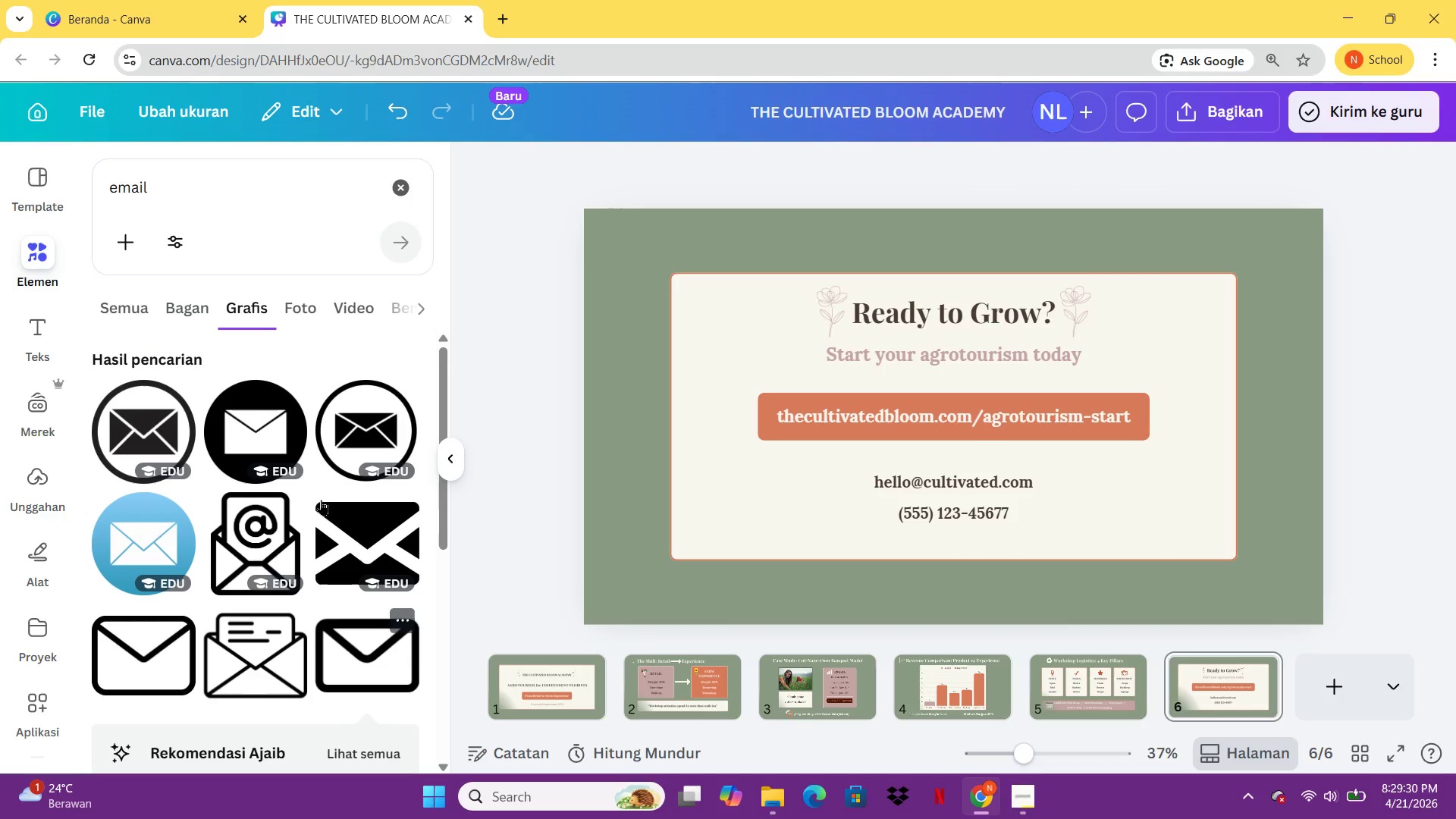 
left_click([145, 639])
 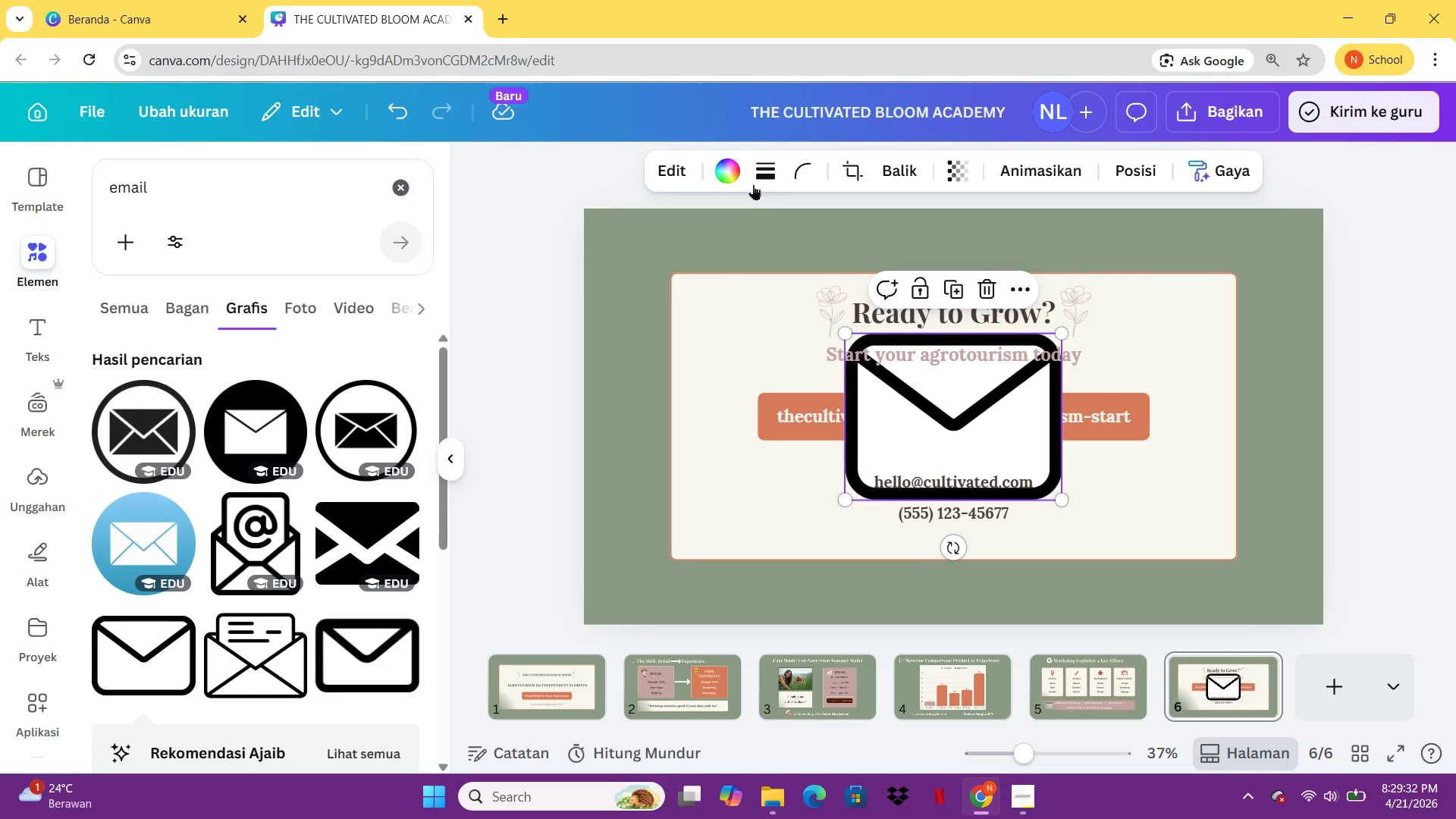 
left_click([734, 171])
 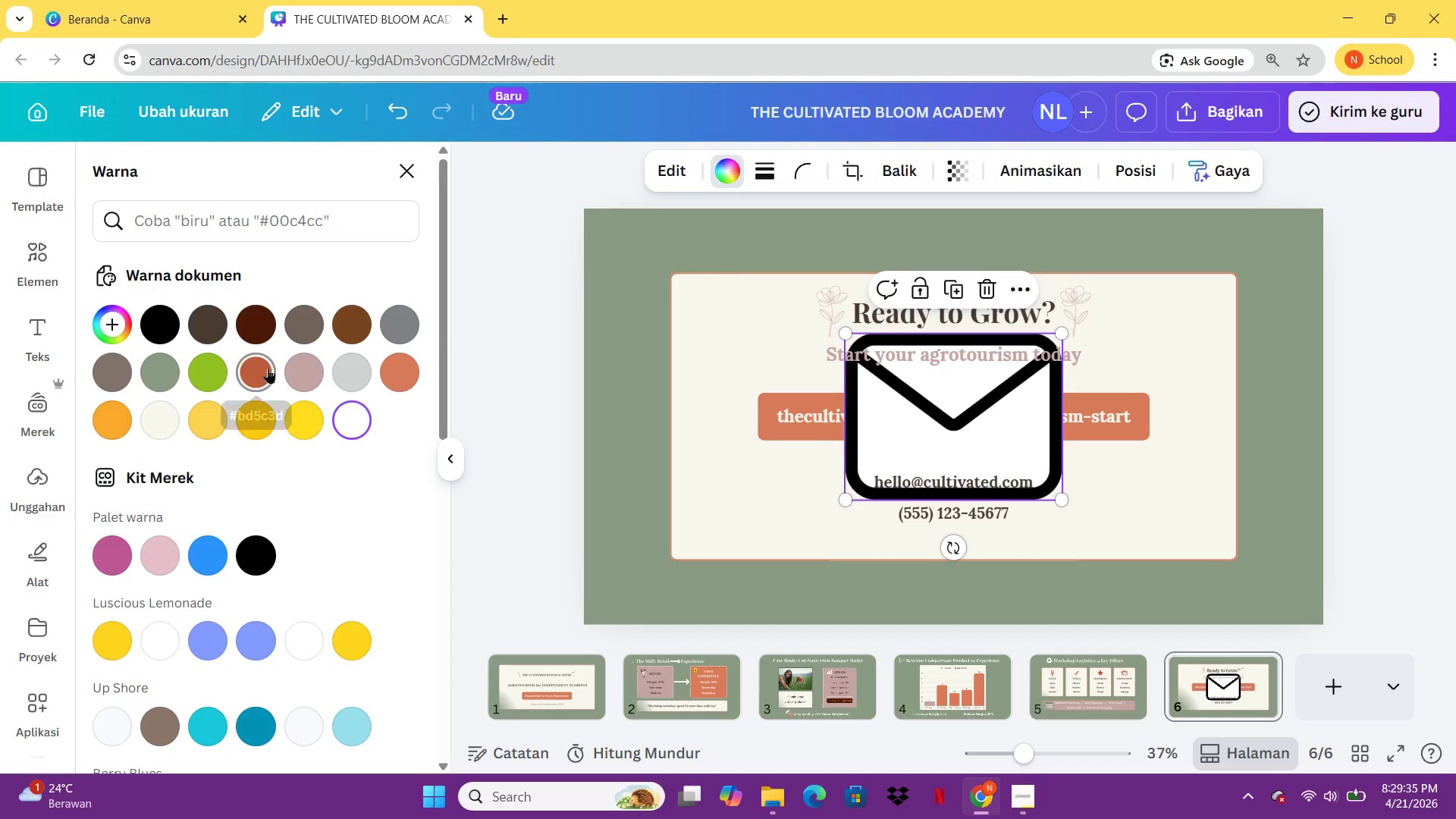 
left_click([401, 360])
 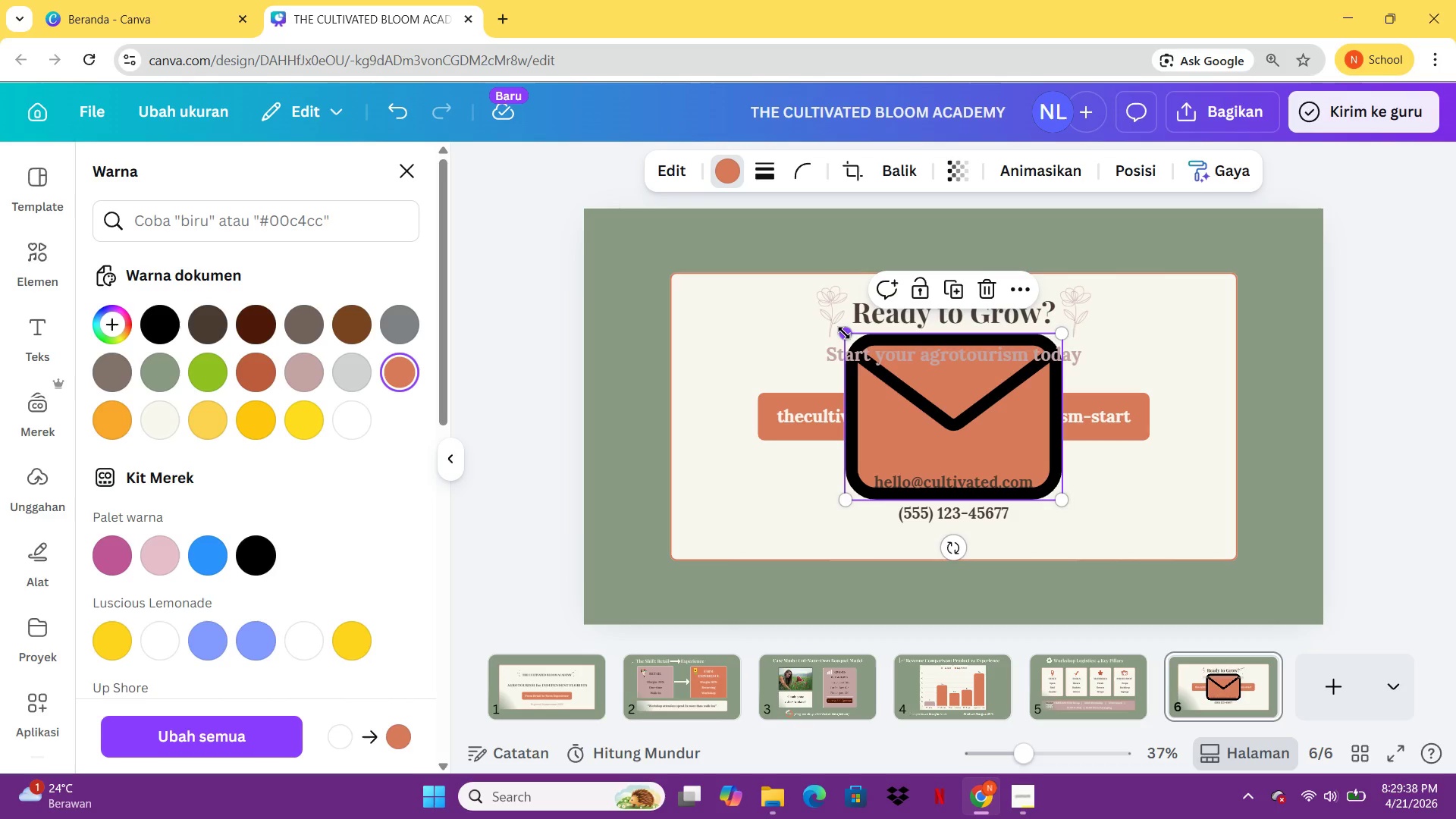 
left_click_drag(start_coordinate=[844, 333], to_coordinate=[1010, 461])
 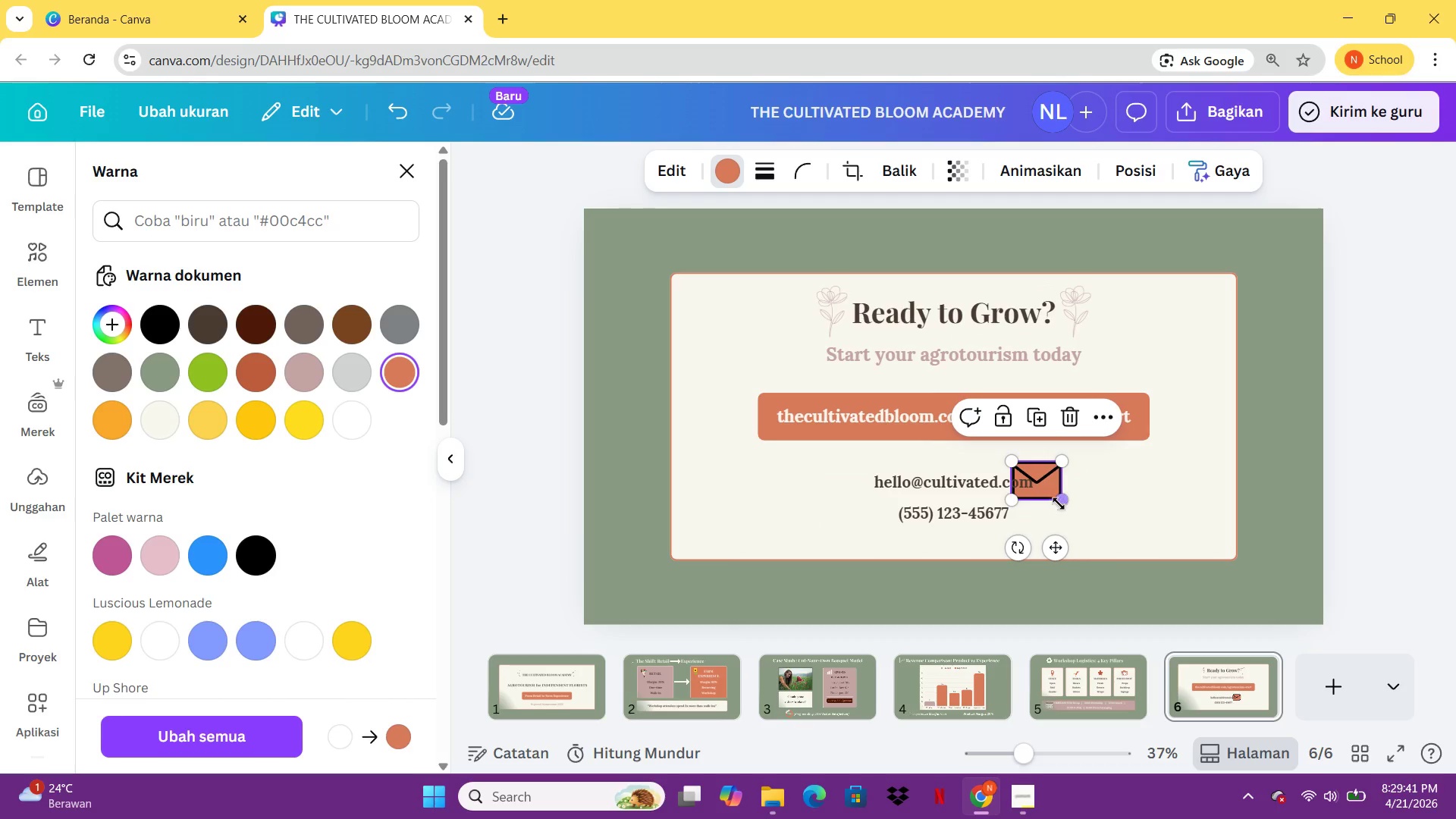 
left_click_drag(start_coordinate=[1061, 500], to_coordinate=[1049, 490])
 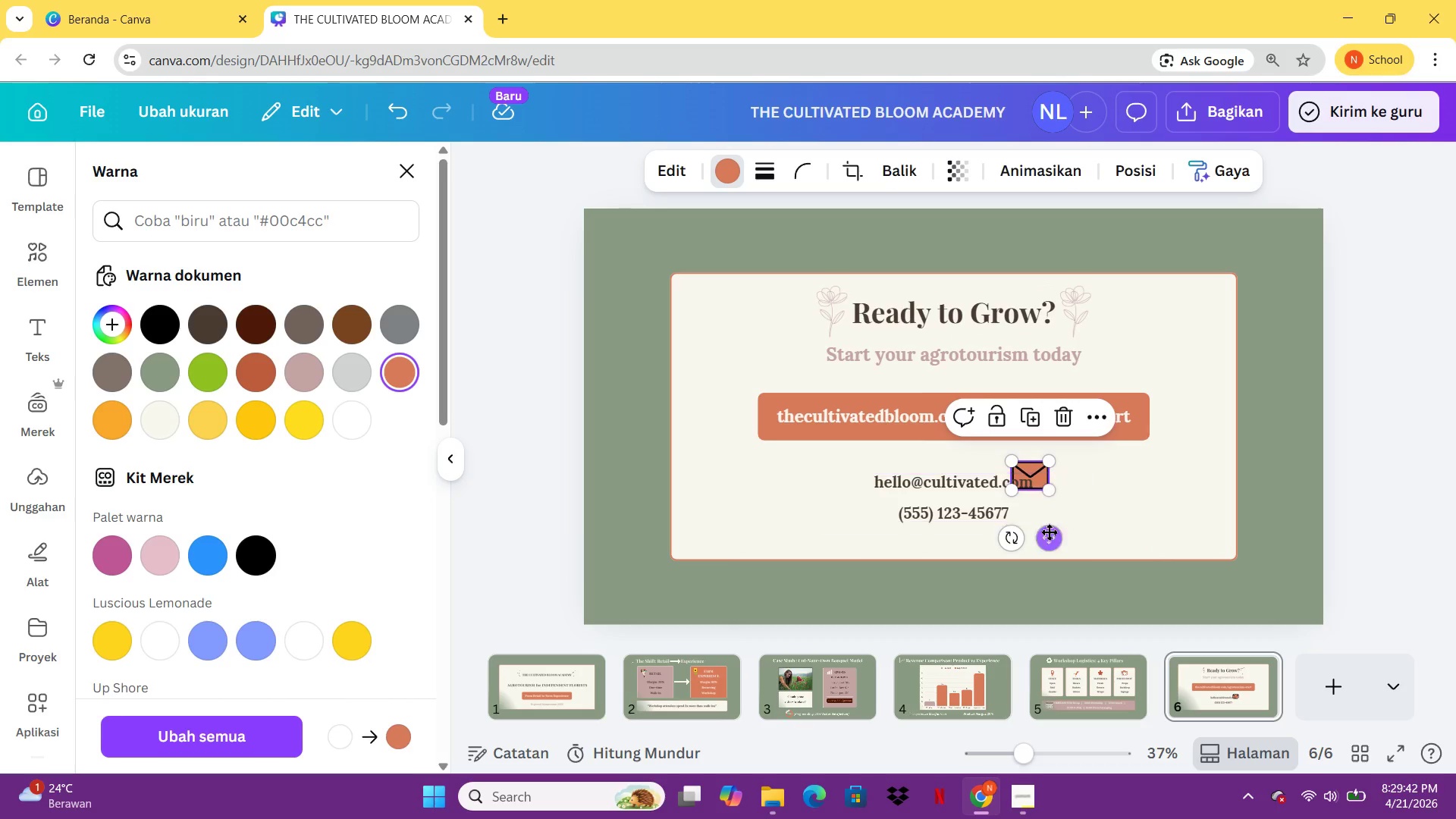 
left_click_drag(start_coordinate=[1049, 532], to_coordinate=[873, 539])
 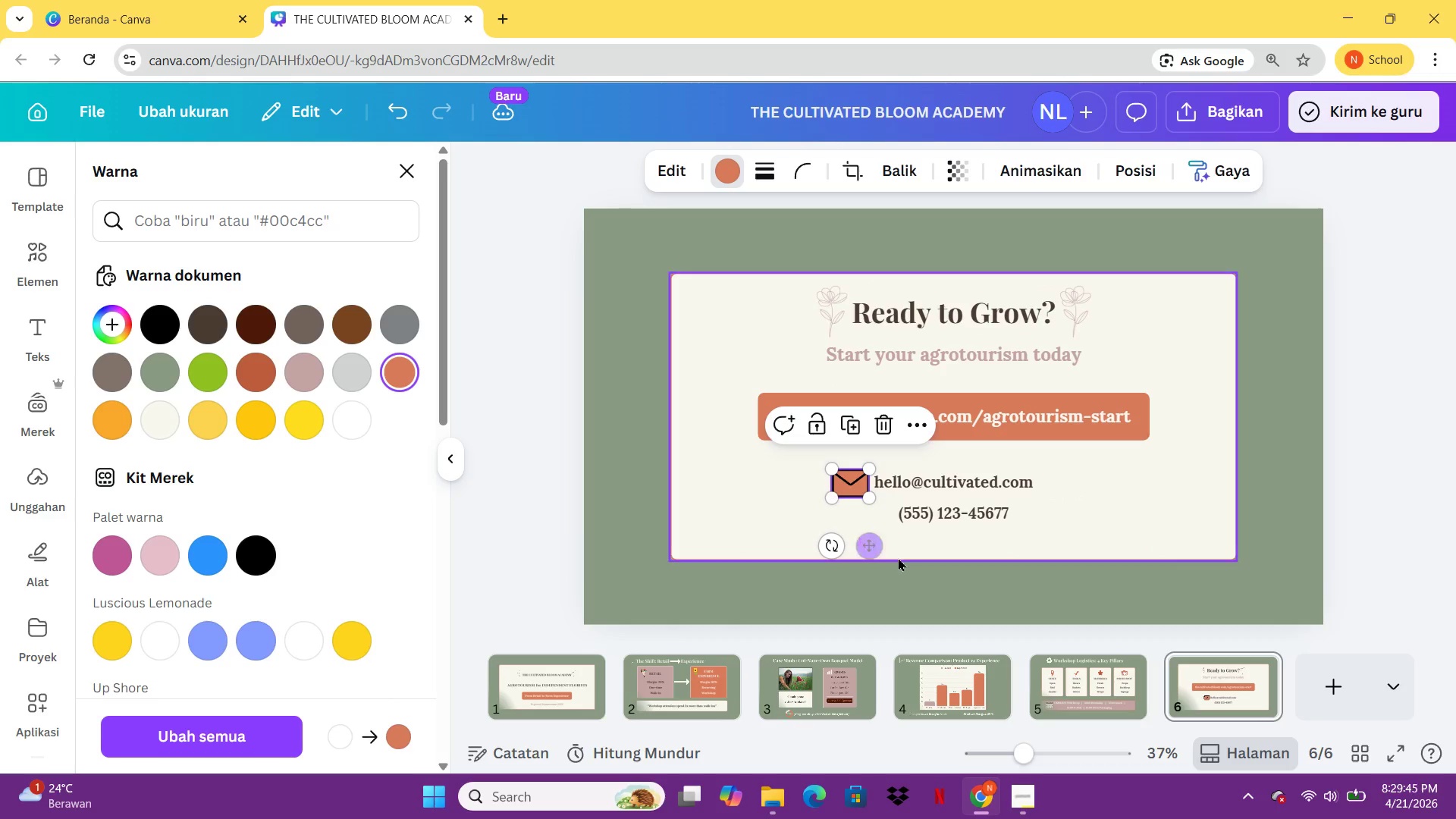 
left_click([898, 557])
 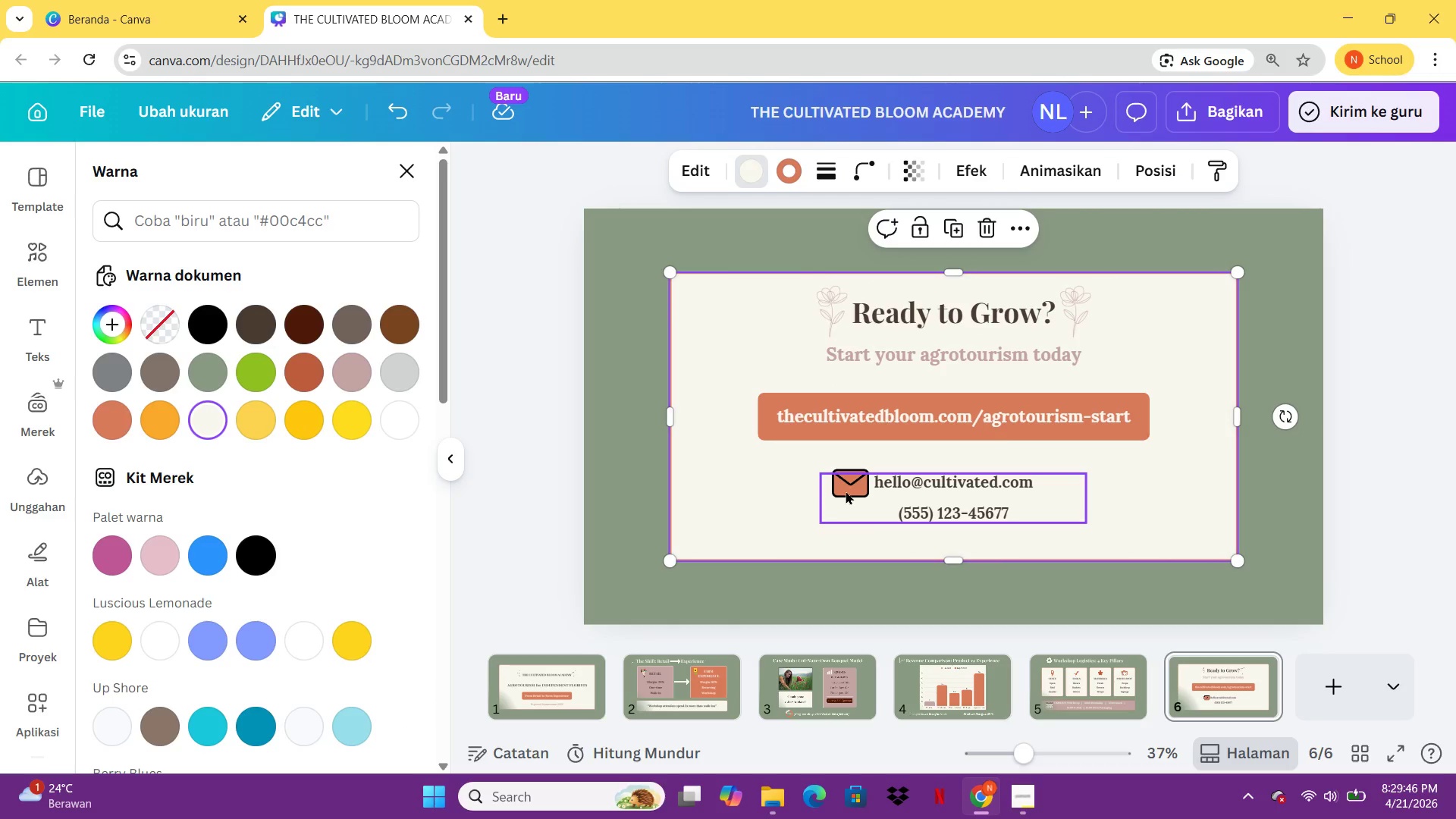 
left_click([846, 483])
 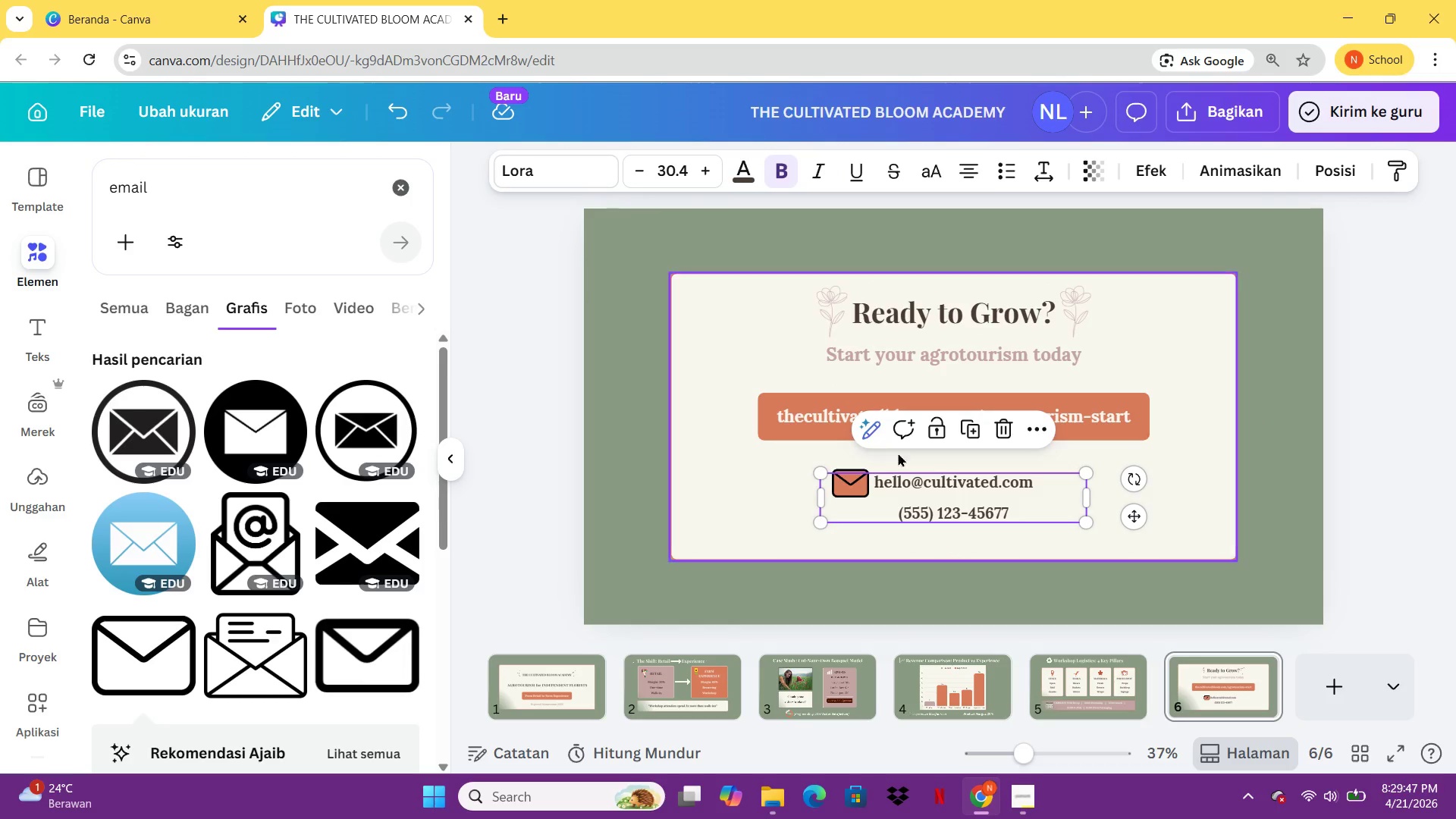 
left_click([1230, 427])
 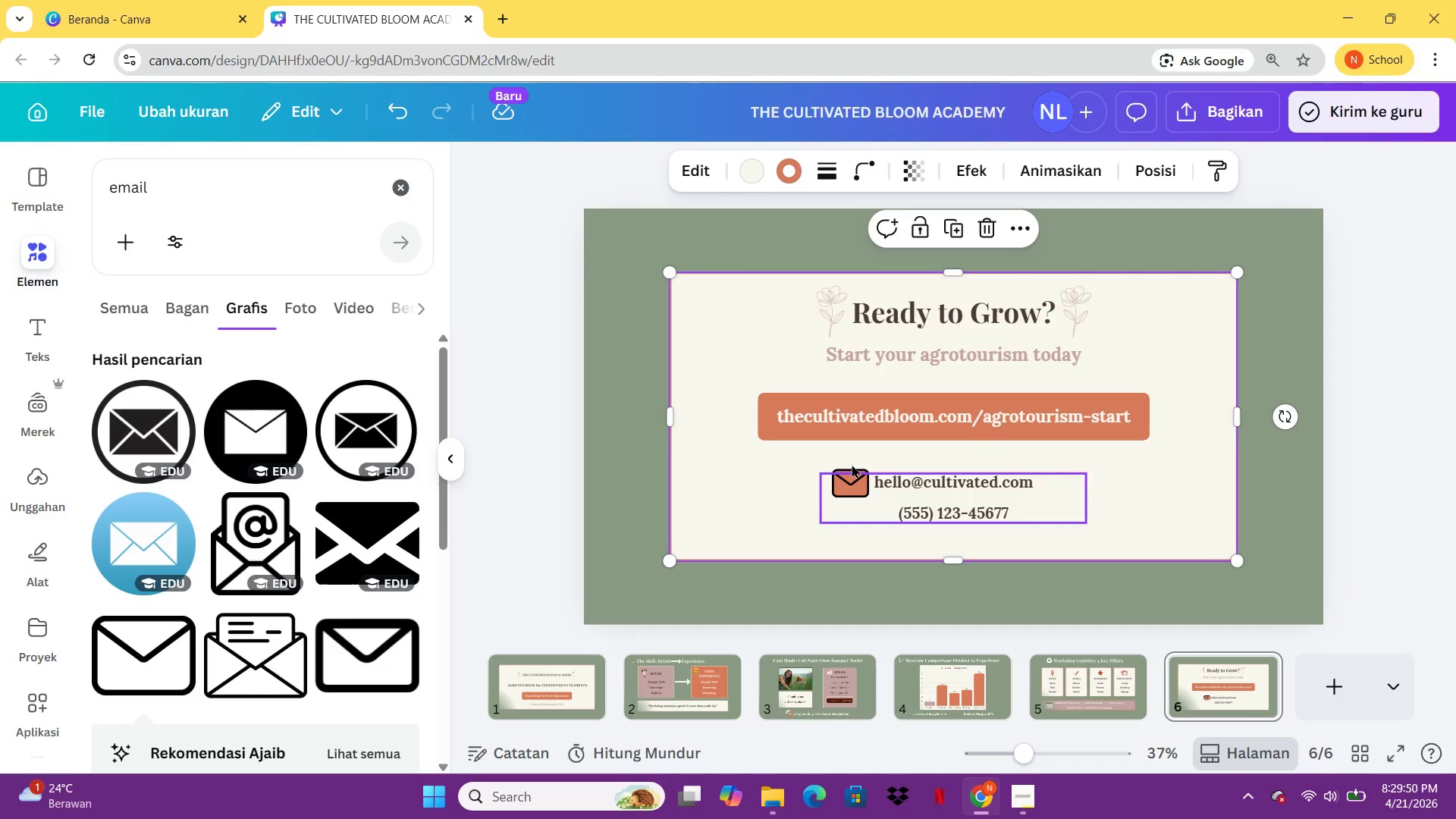 
left_click([688, 486])
 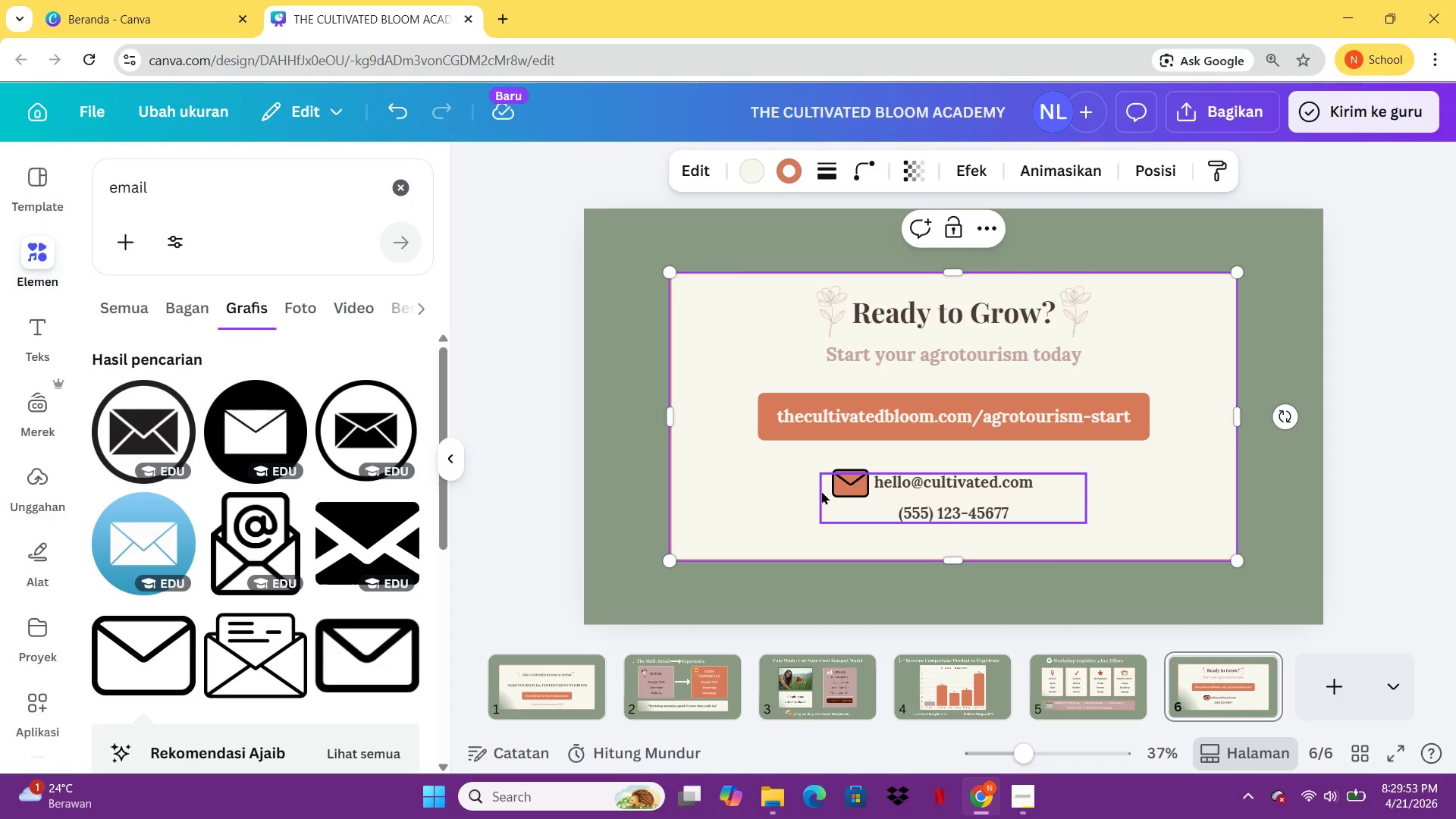 
left_click_drag(start_coordinate=[996, 488], to_coordinate=[1096, 487])
 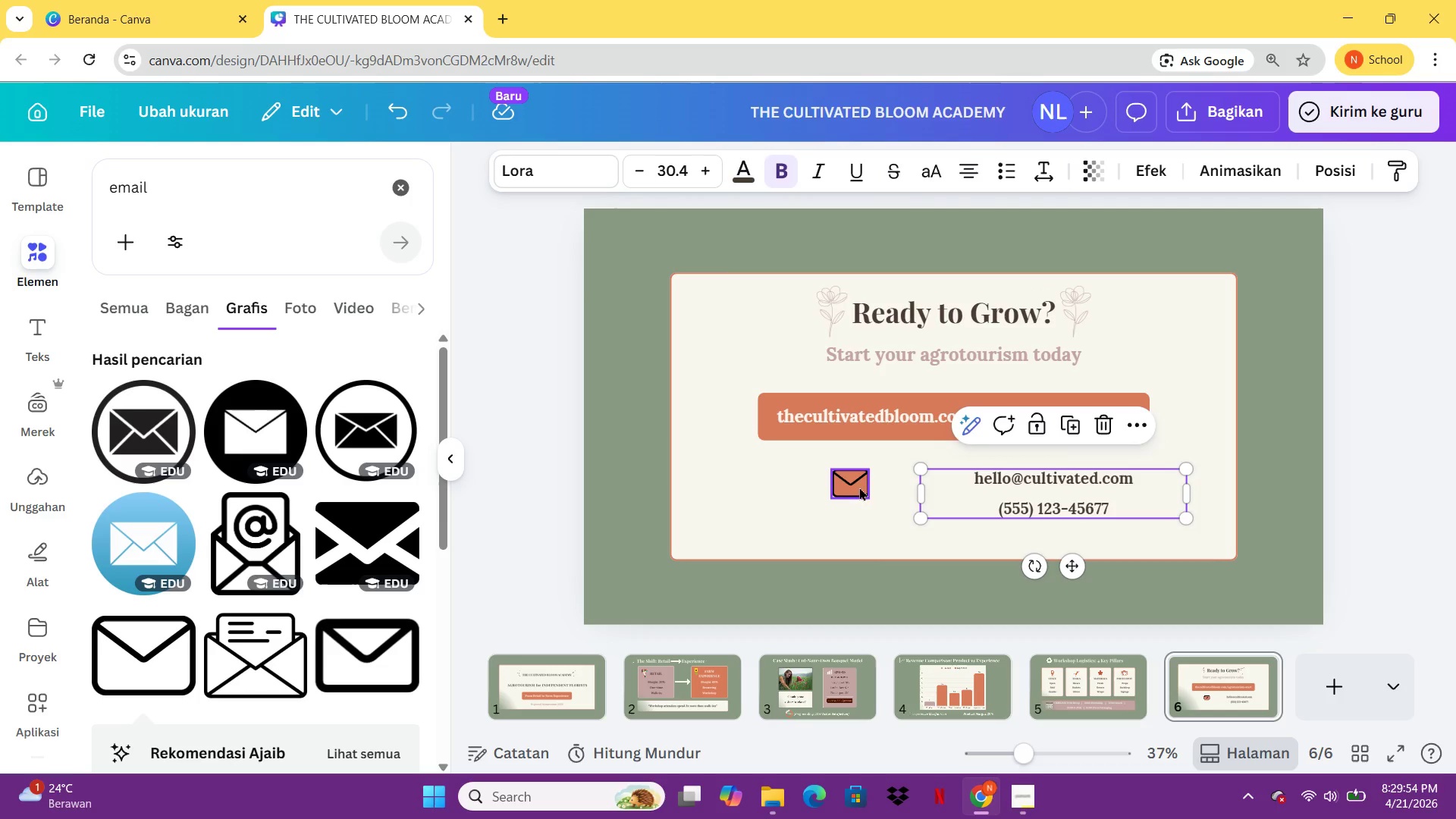 
left_click([854, 485])
 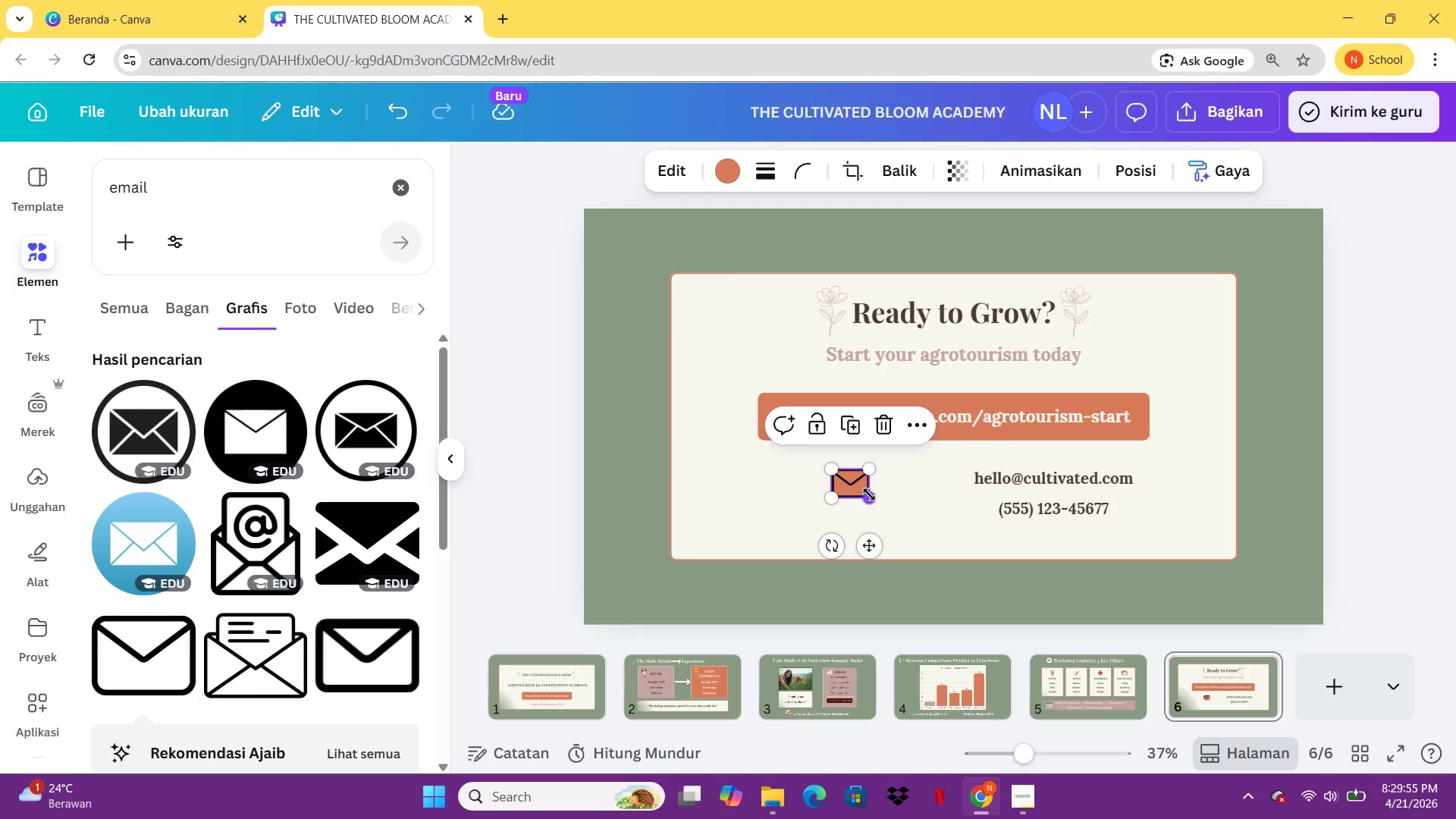 
left_click_drag(start_coordinate=[869, 494], to_coordinate=[857, 488])
 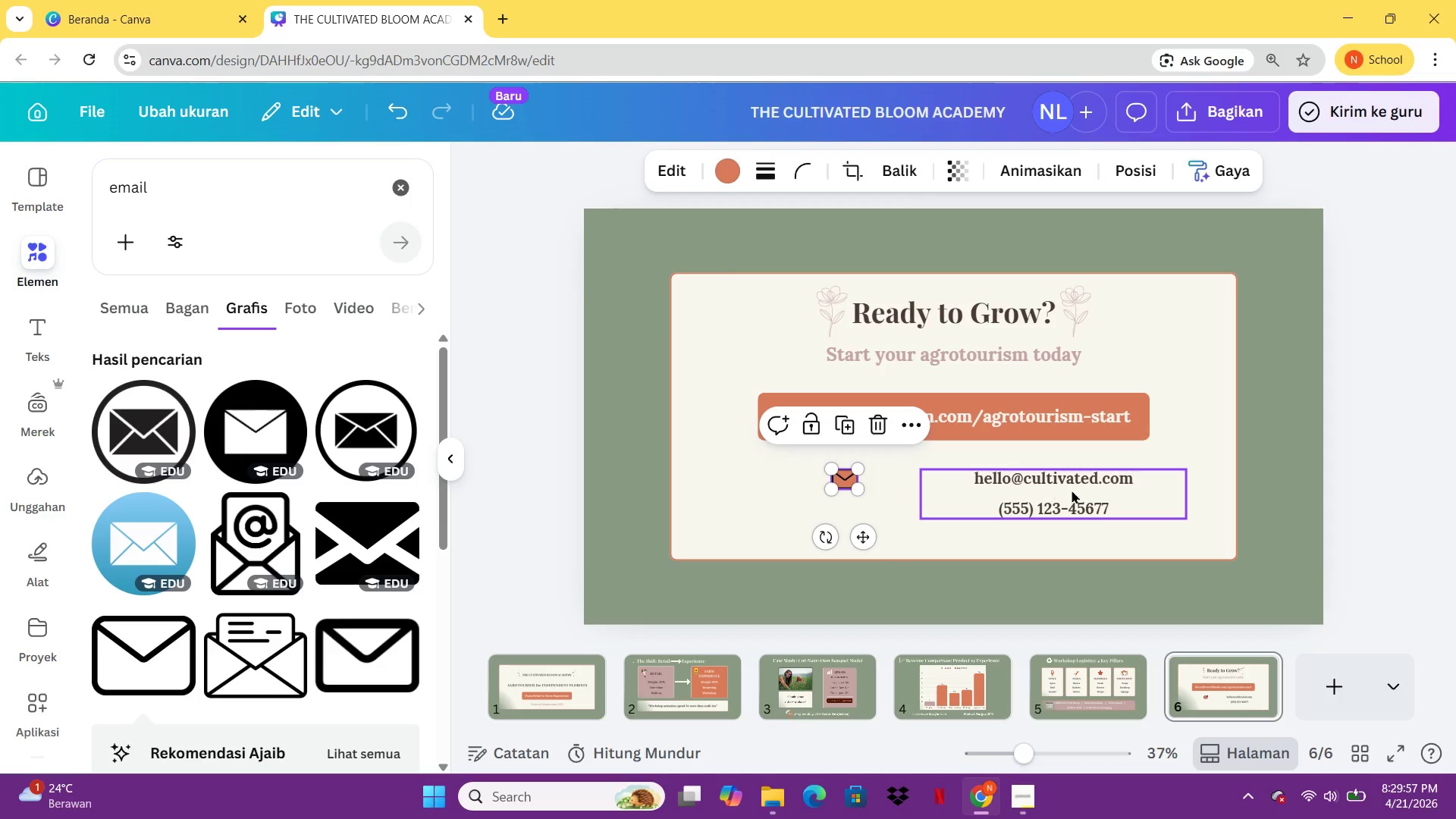 
left_click_drag(start_coordinate=[1055, 491], to_coordinate=[956, 495])
 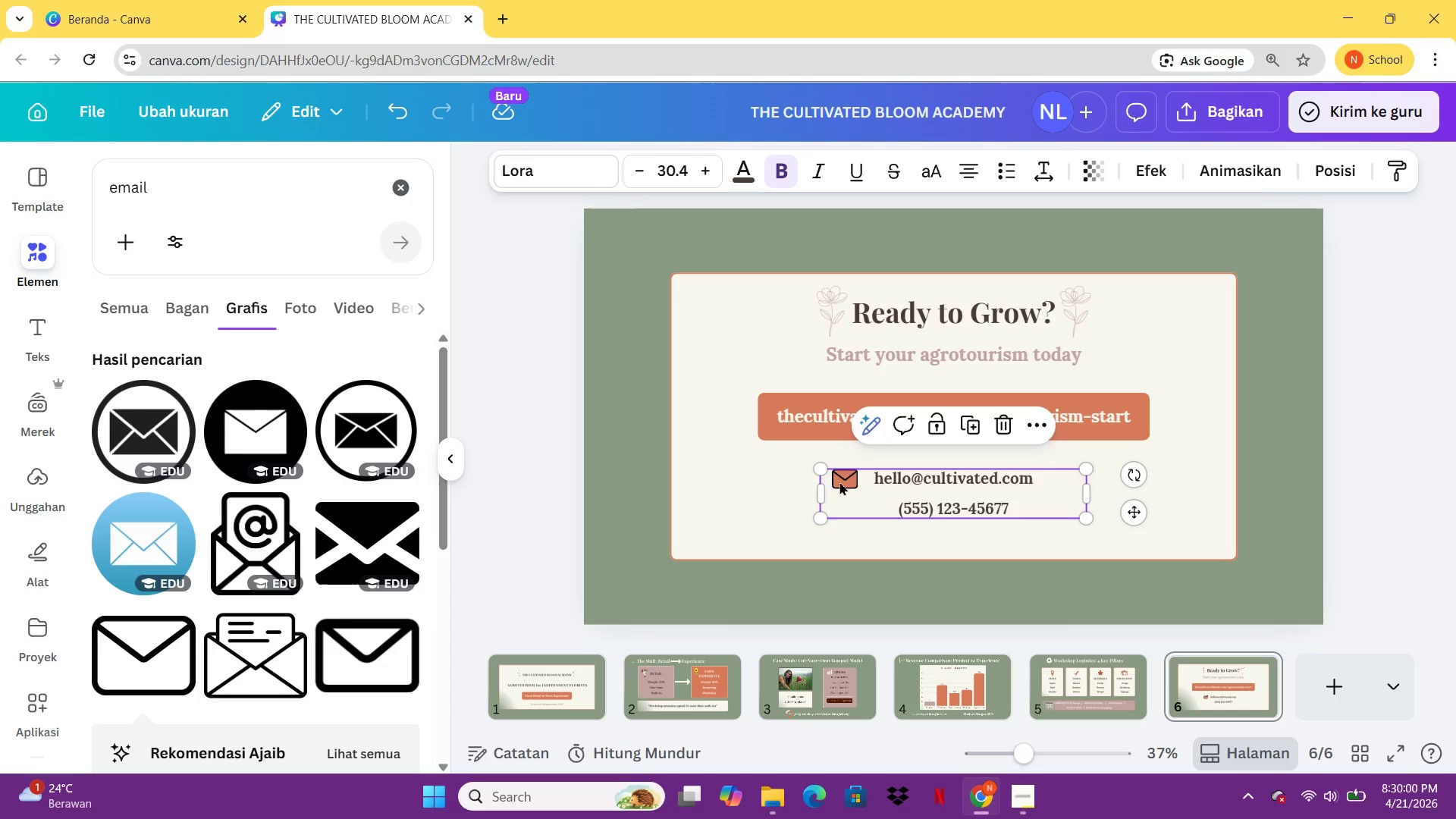 
left_click([756, 496])
 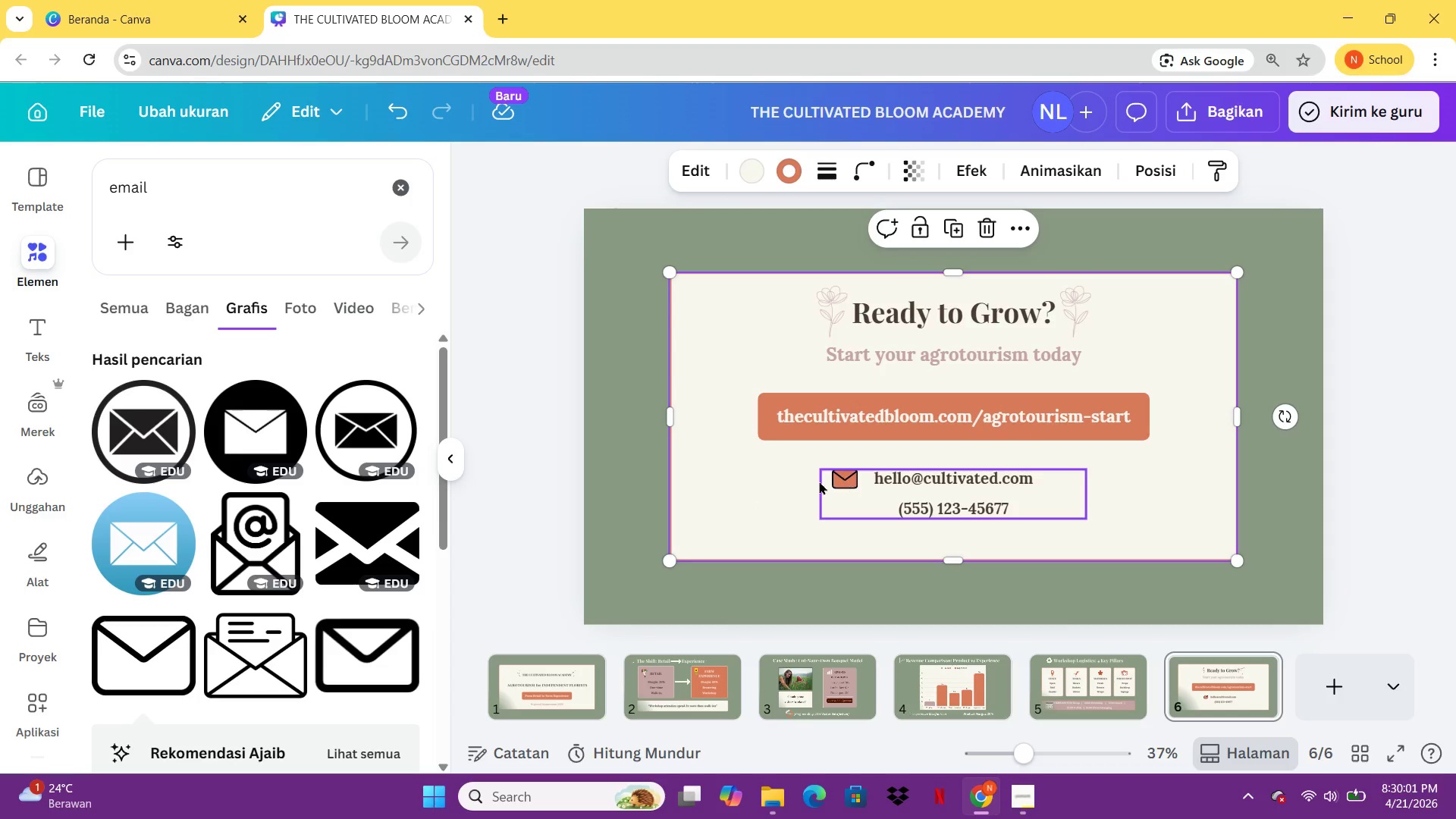 
left_click([744, 507])
 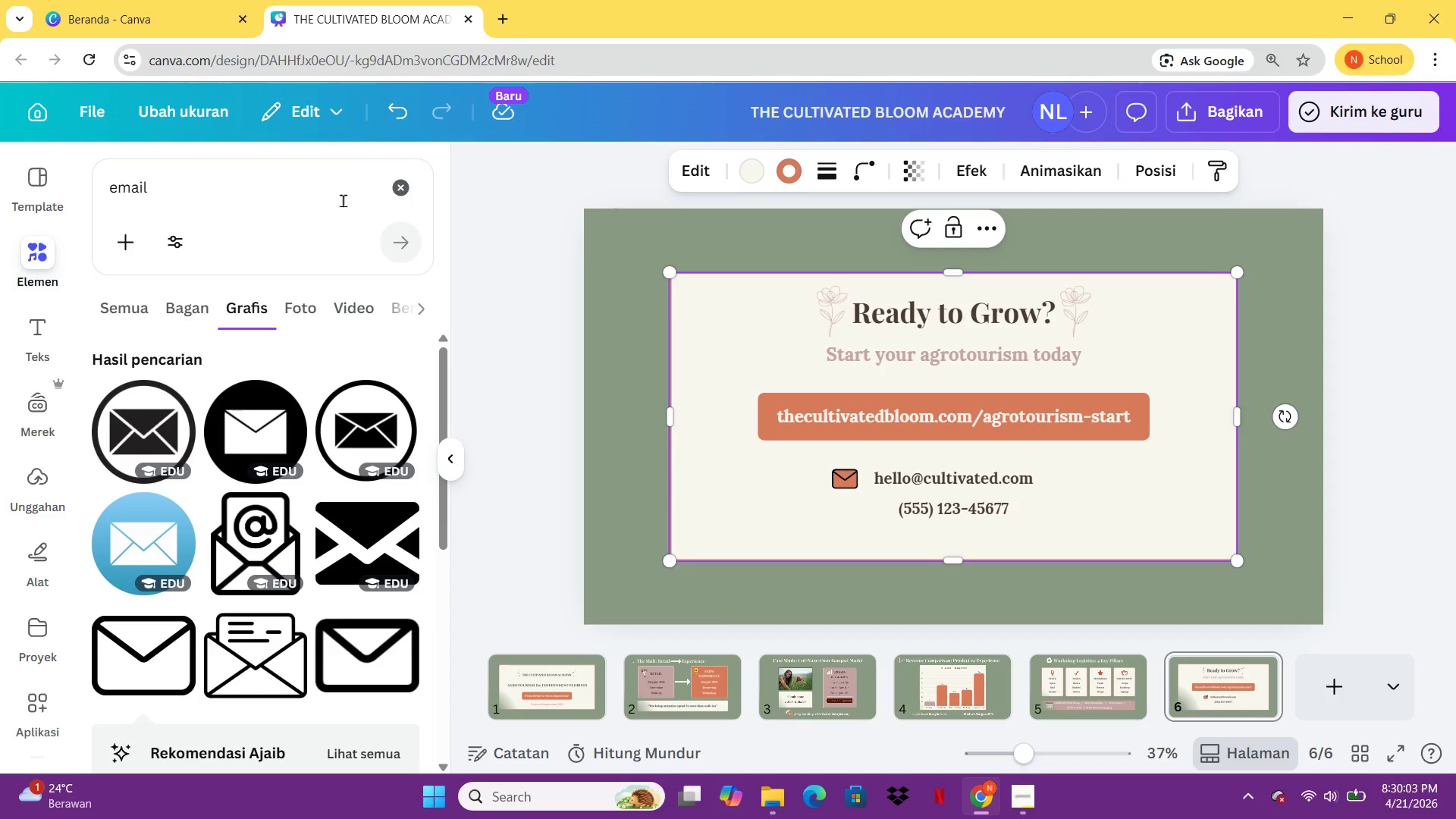 
left_click_drag(start_coordinate=[343, 200], to_coordinate=[96, 200])
 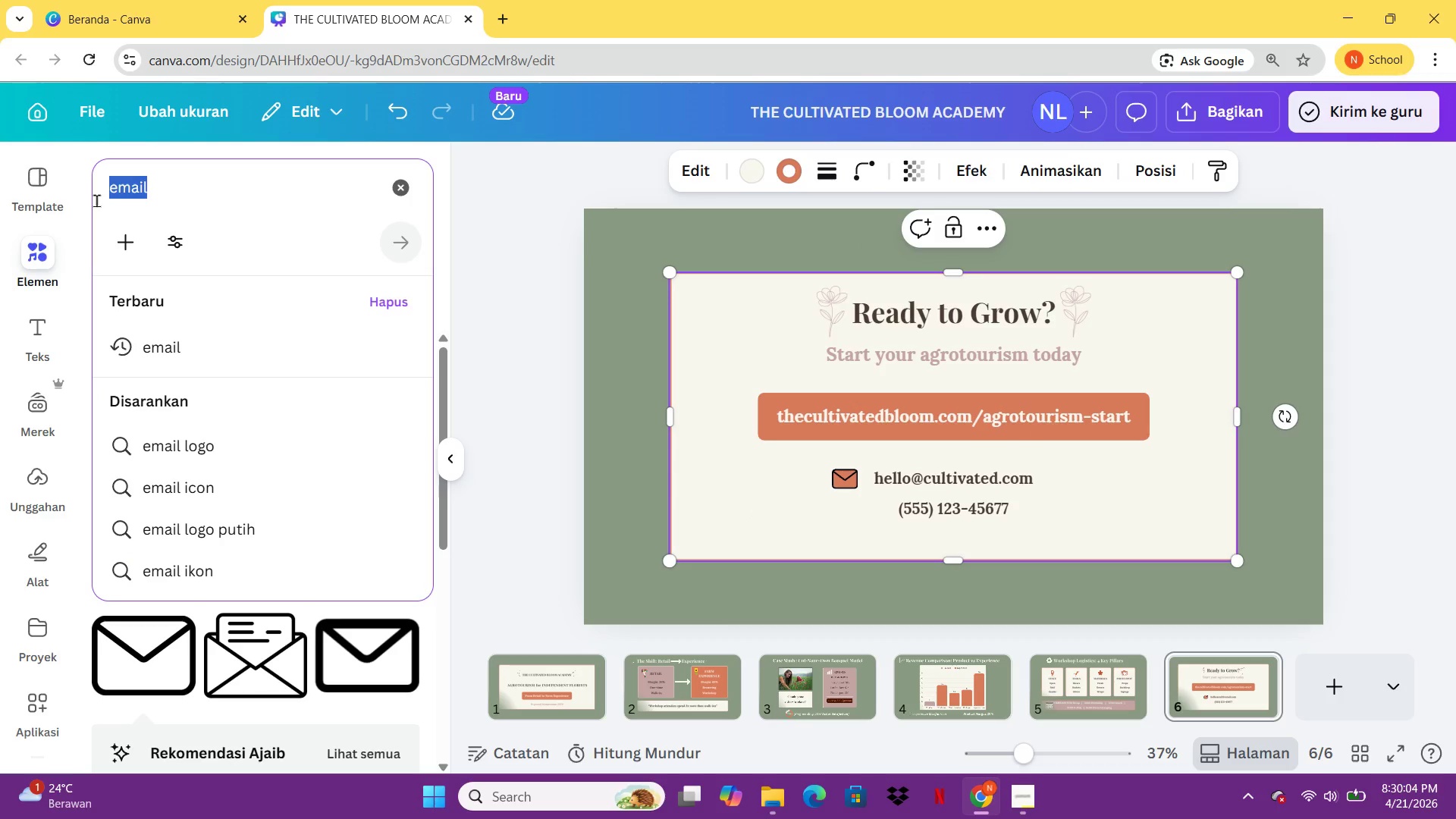 
type(cll)
 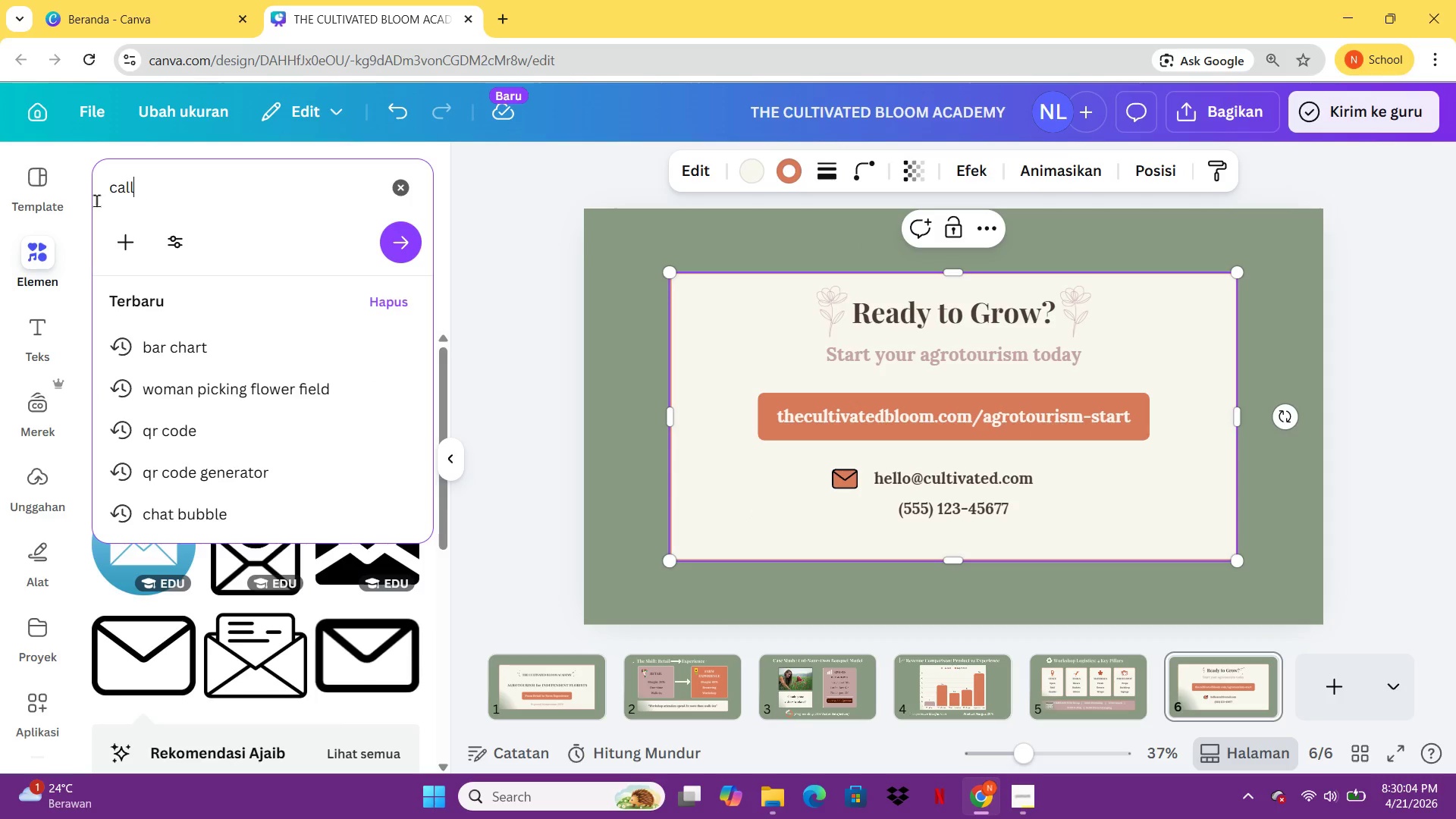 
key(Enter)
 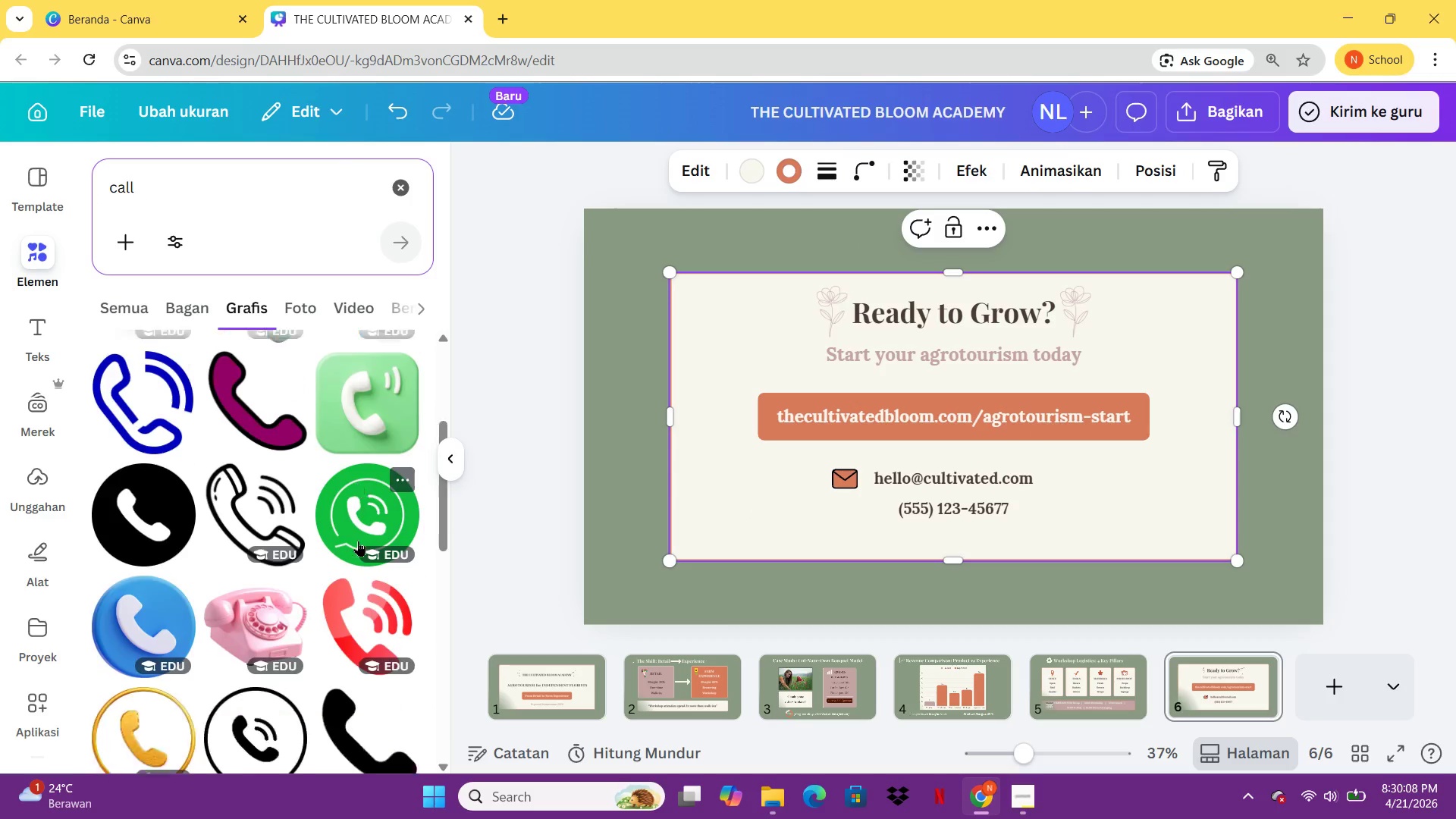 
wait(5.11)
 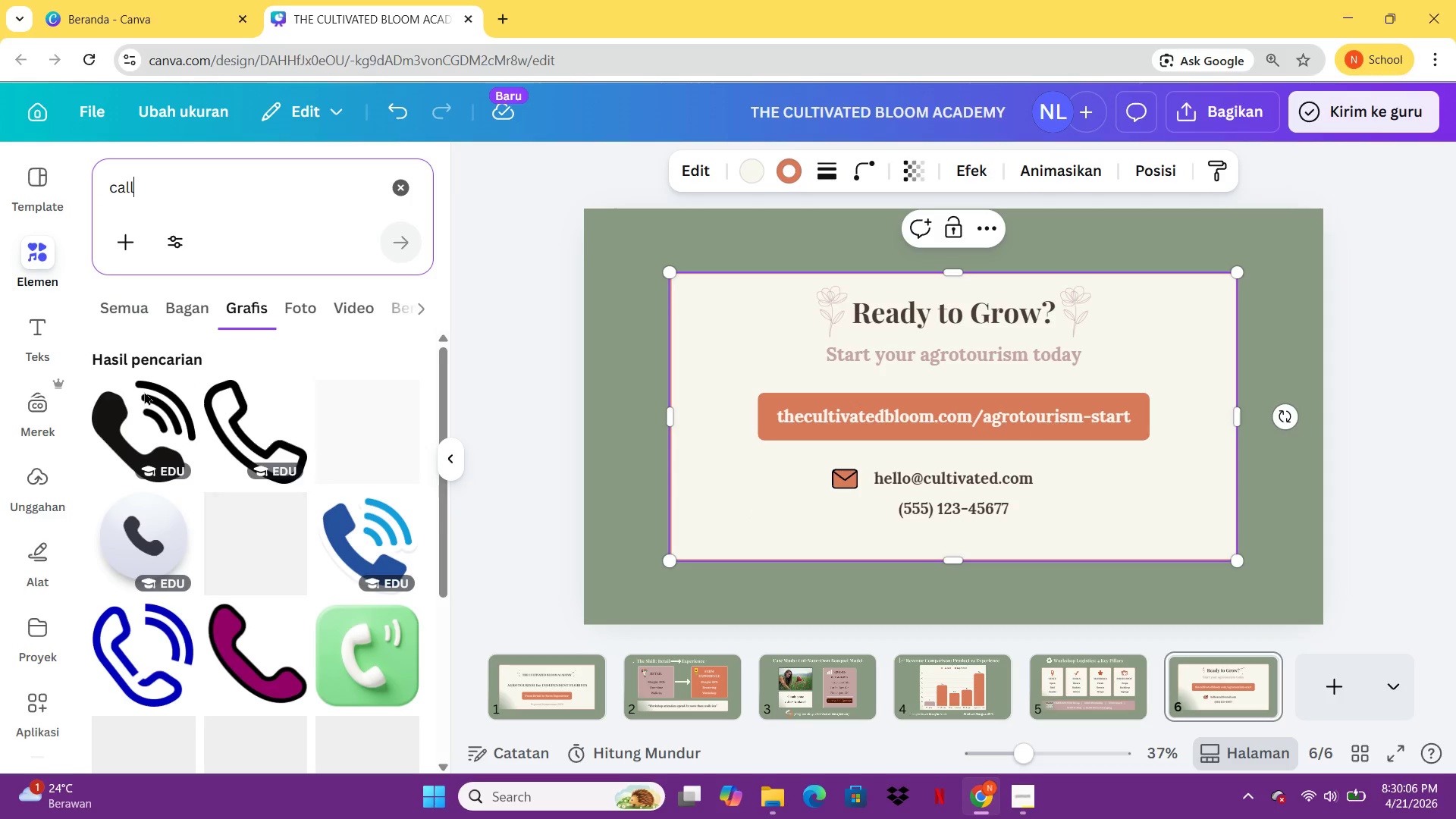 
left_click([364, 566])
 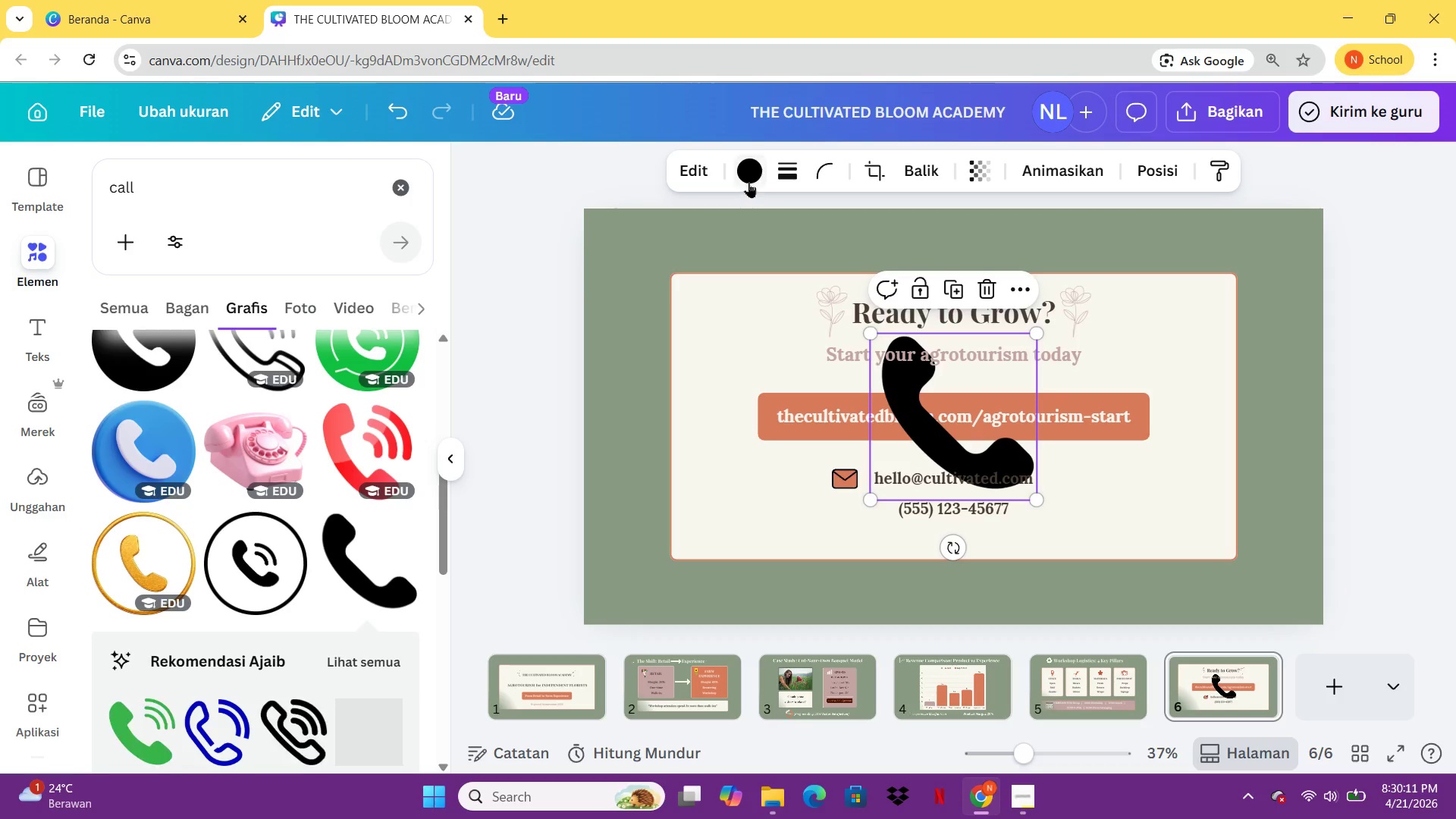 
left_click([748, 182])
 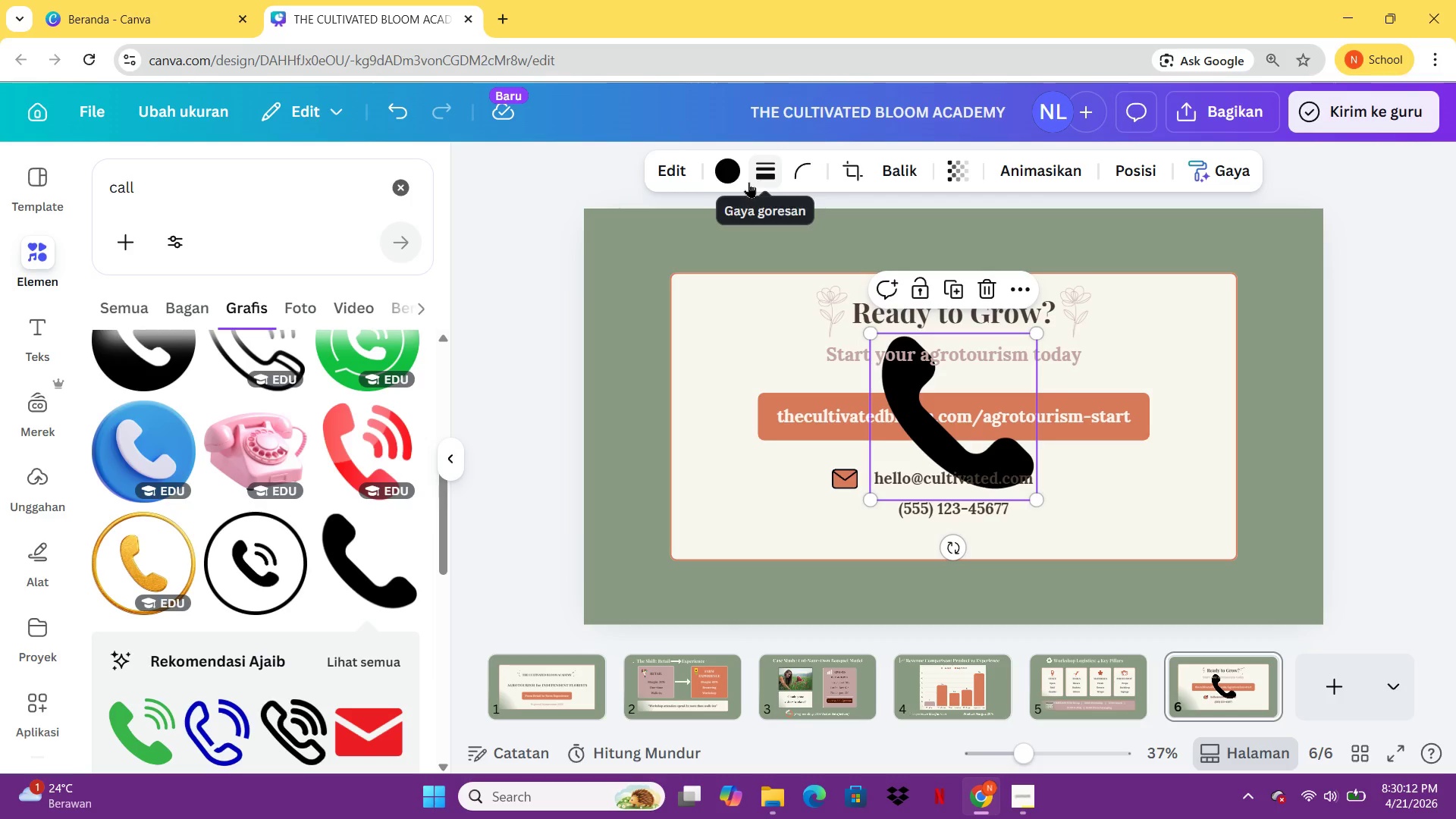 
left_click([715, 177])
 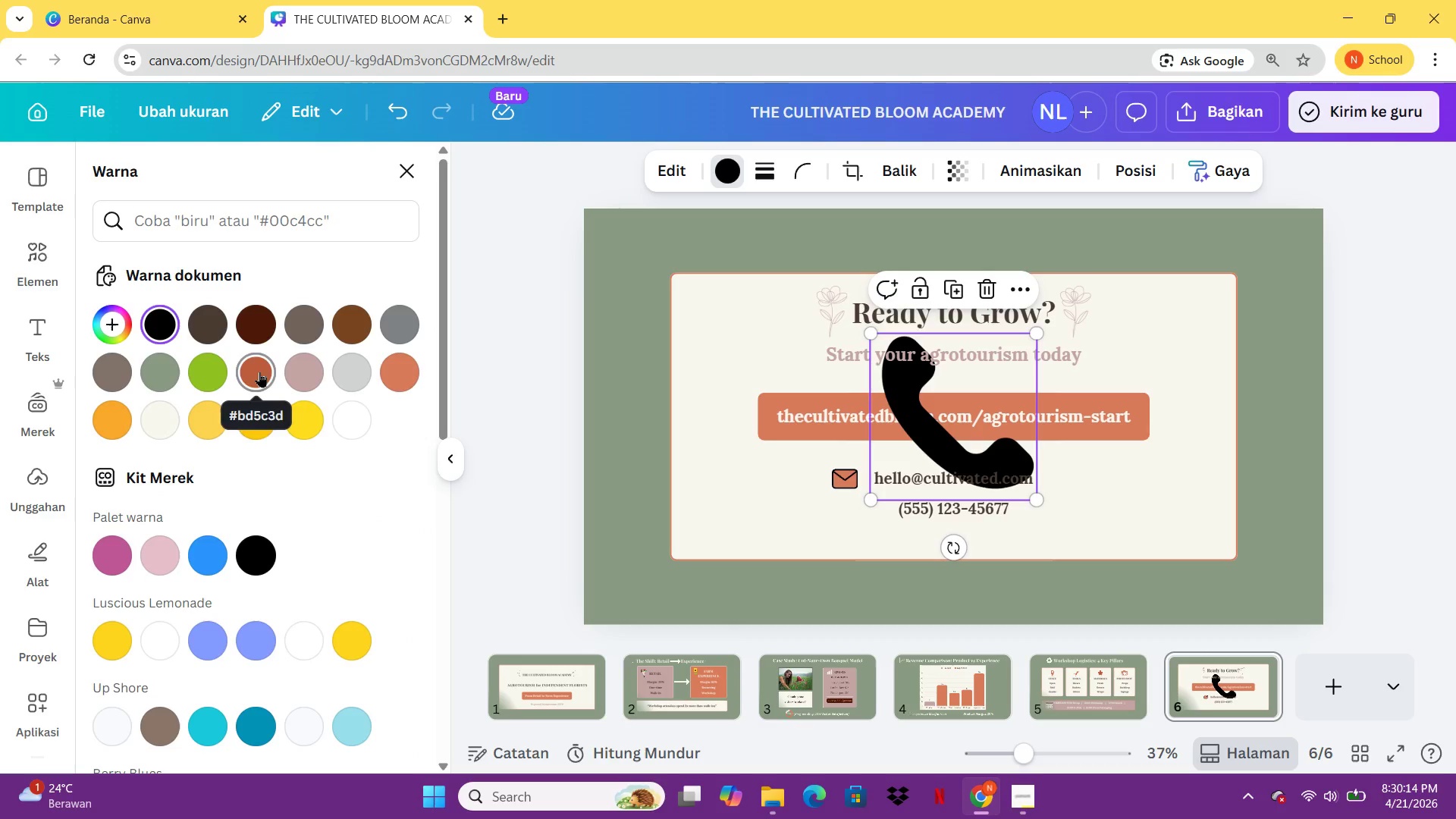 
left_click([413, 364])
 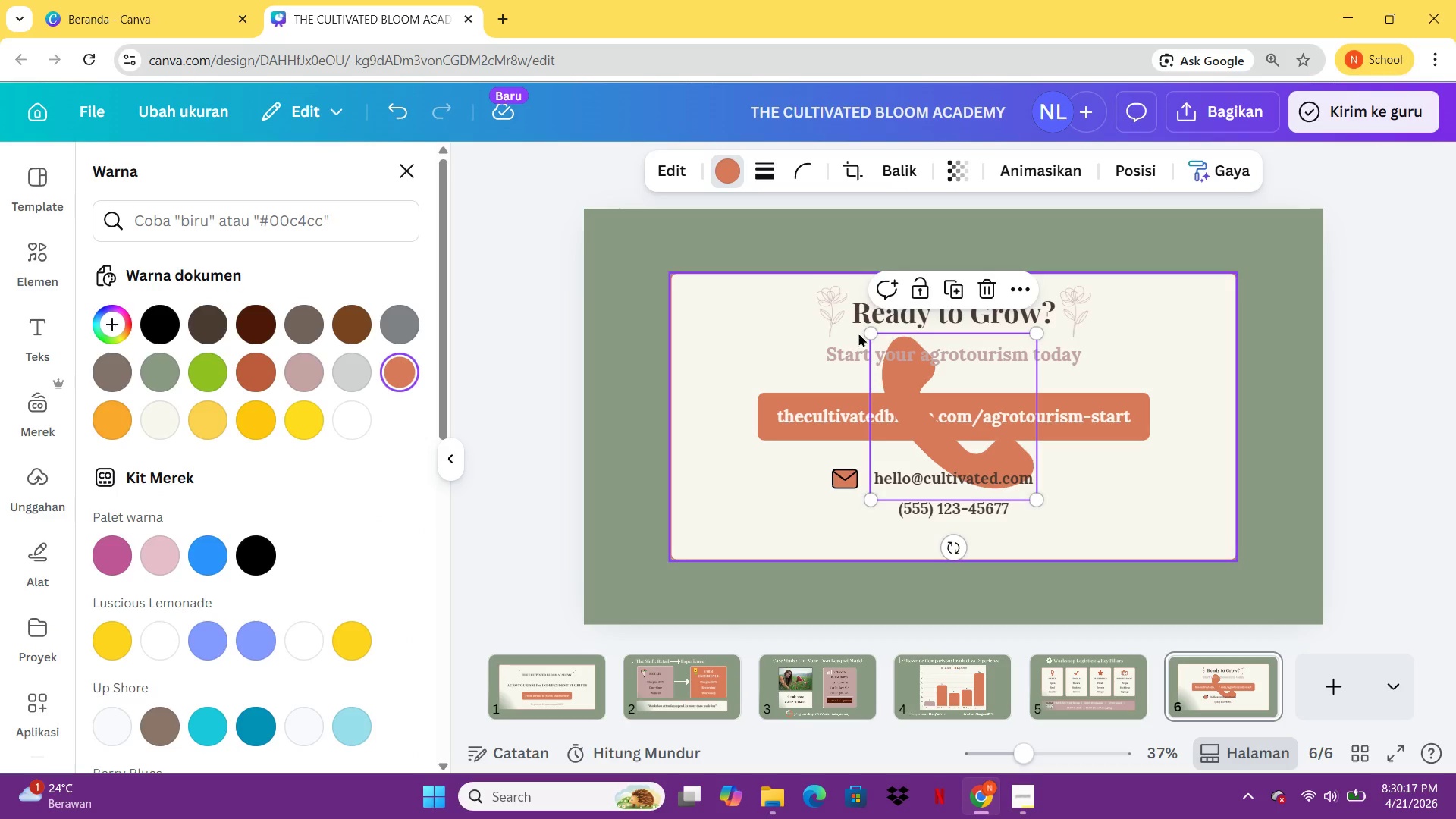 
left_click_drag(start_coordinate=[873, 334], to_coordinate=[1008, 460])
 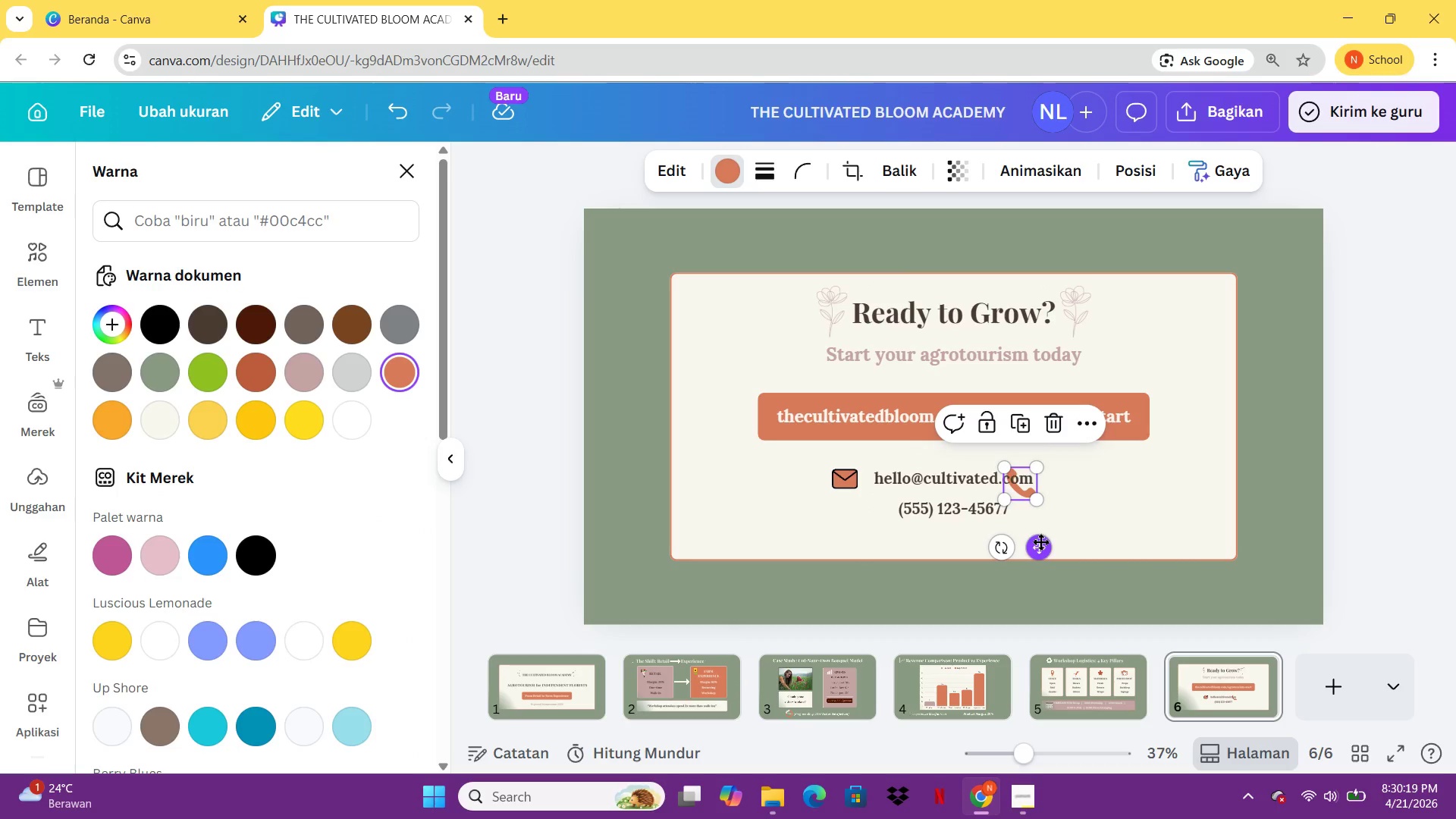 
left_click_drag(start_coordinate=[1040, 541], to_coordinate=[904, 567])
 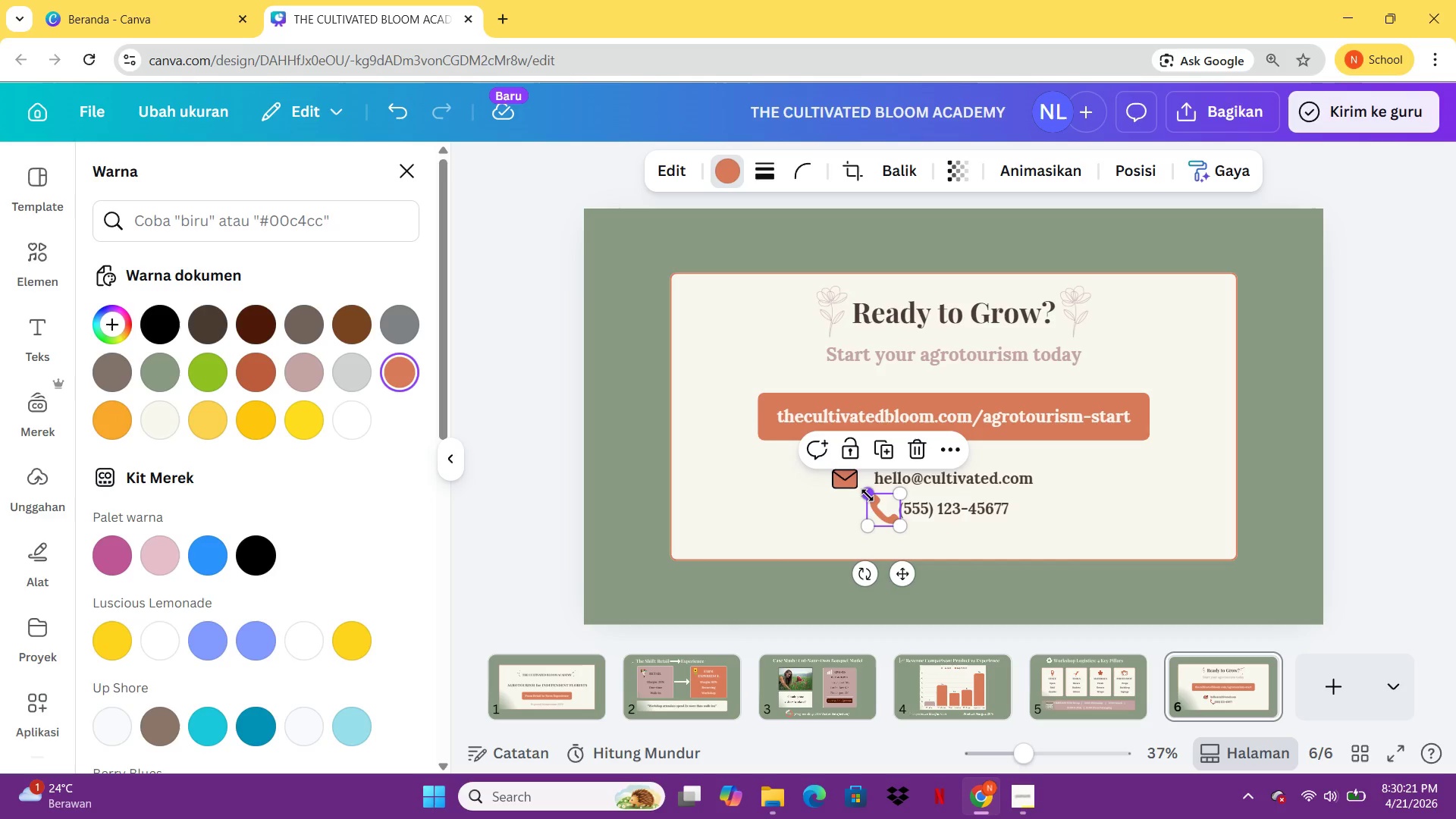 
left_click_drag(start_coordinate=[868, 495], to_coordinate=[875, 502])
 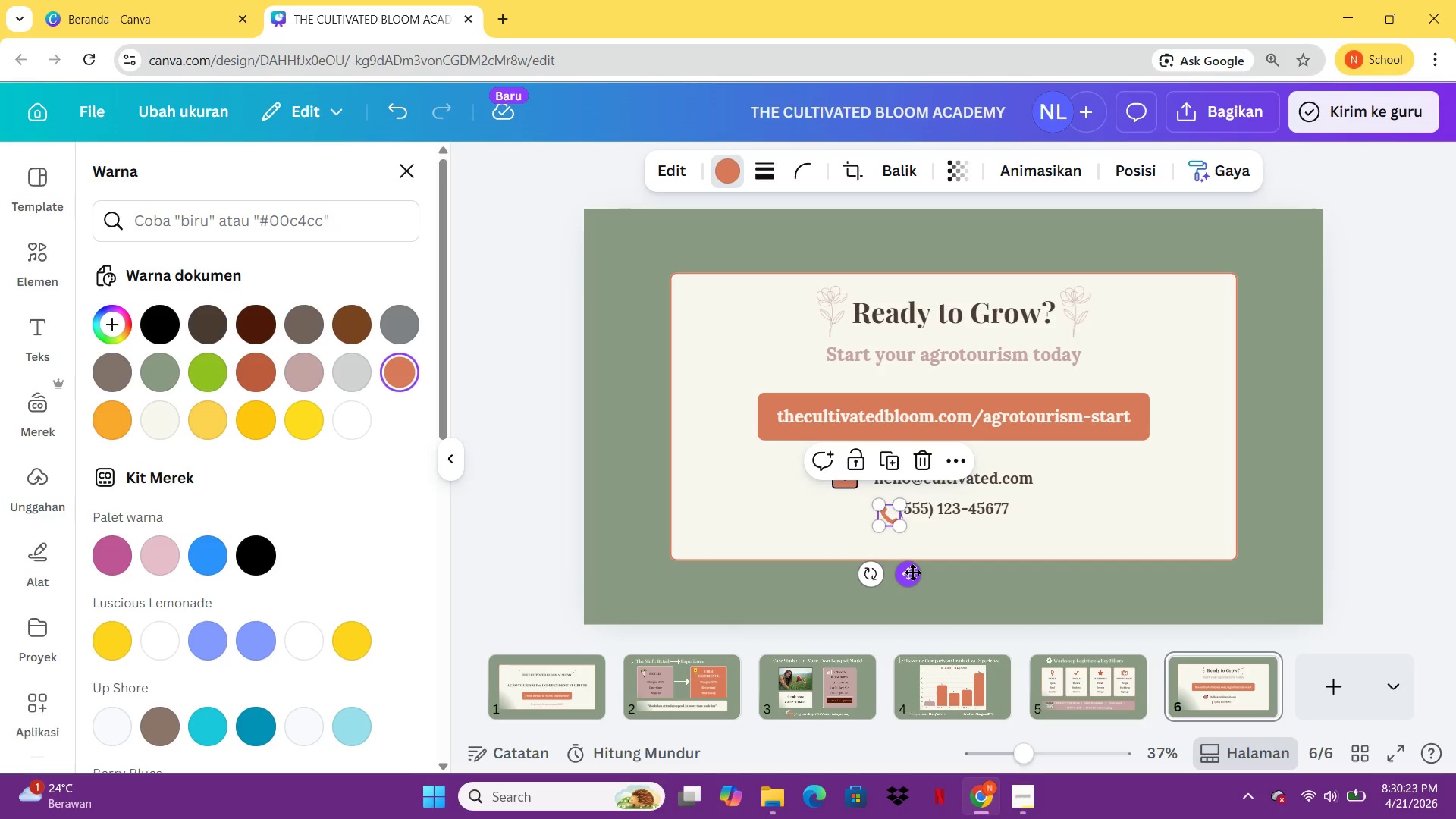 
left_click_drag(start_coordinate=[912, 572], to_coordinate=[905, 564])
 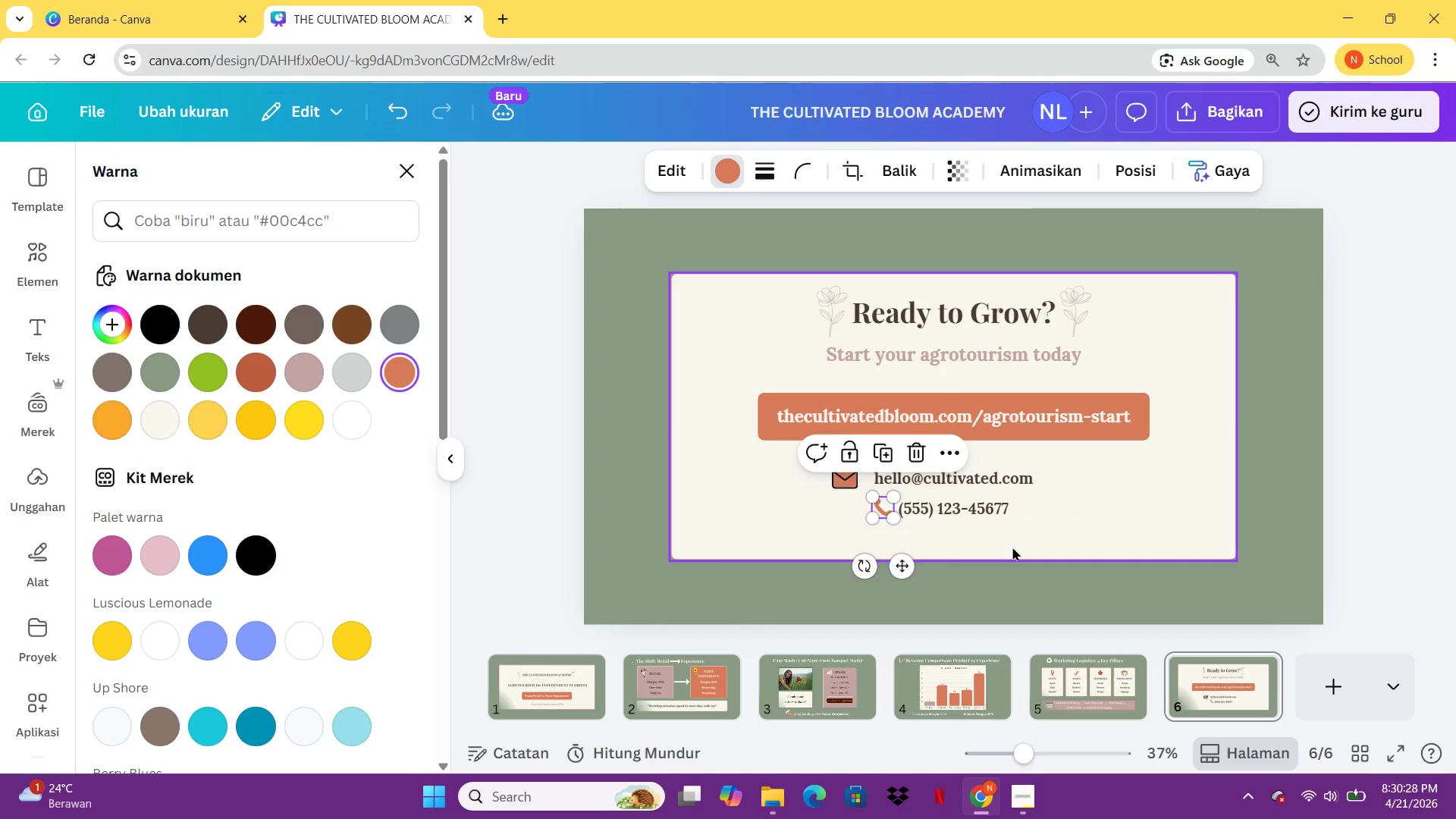 
left_click([1012, 547])
 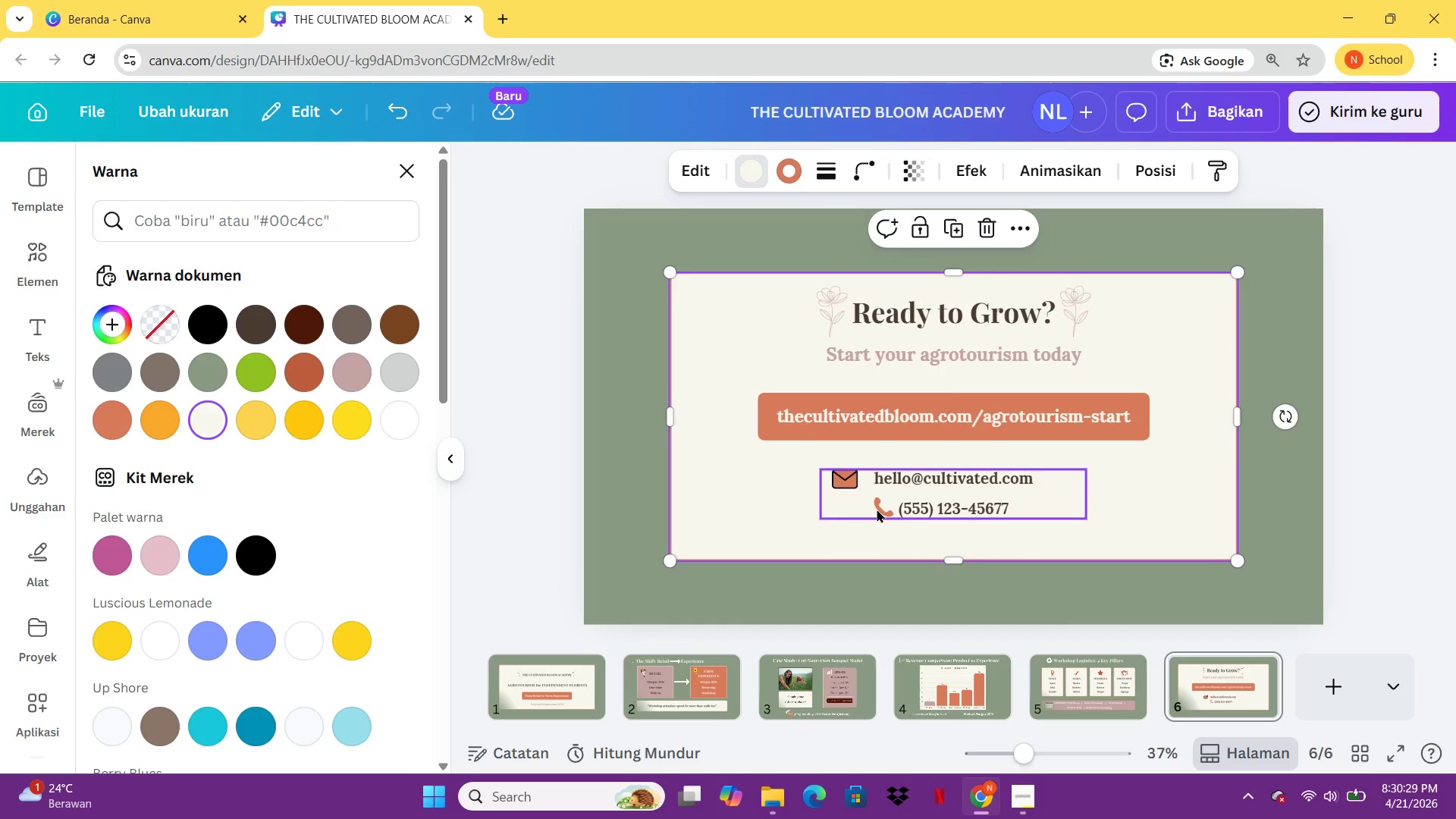 
left_click([877, 508])
 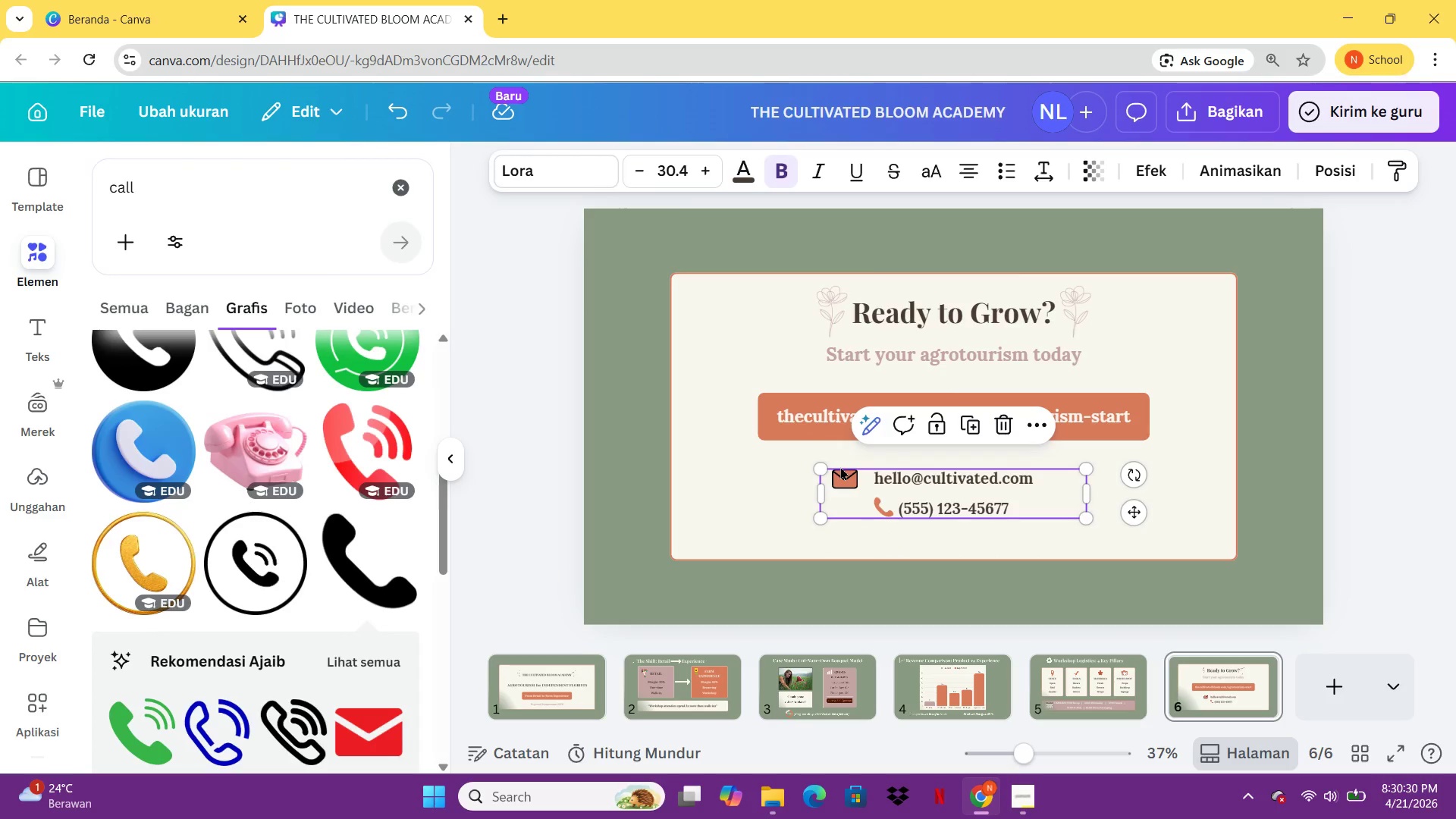 
left_click([840, 481])
 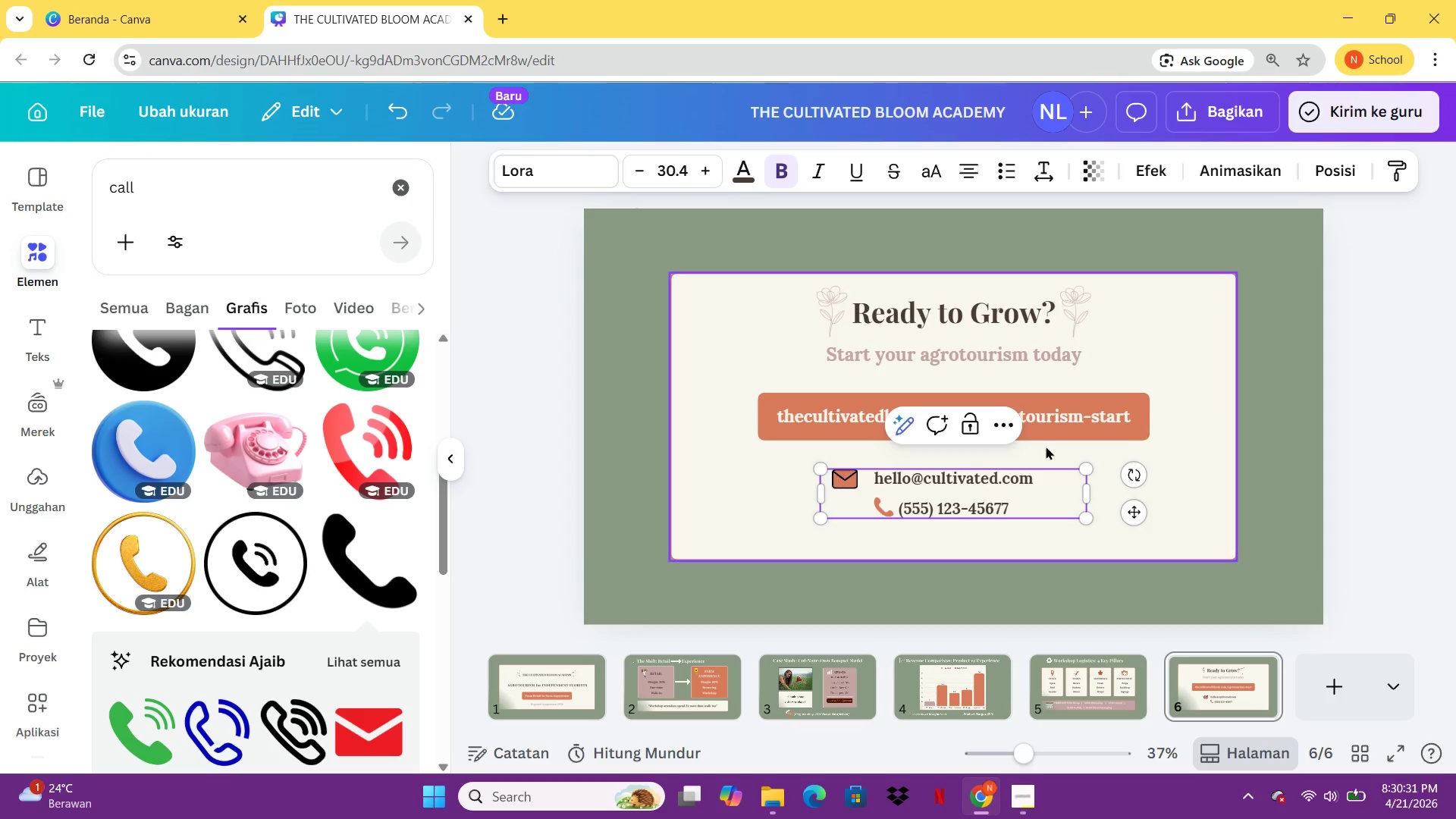 
left_click([1139, 437])
 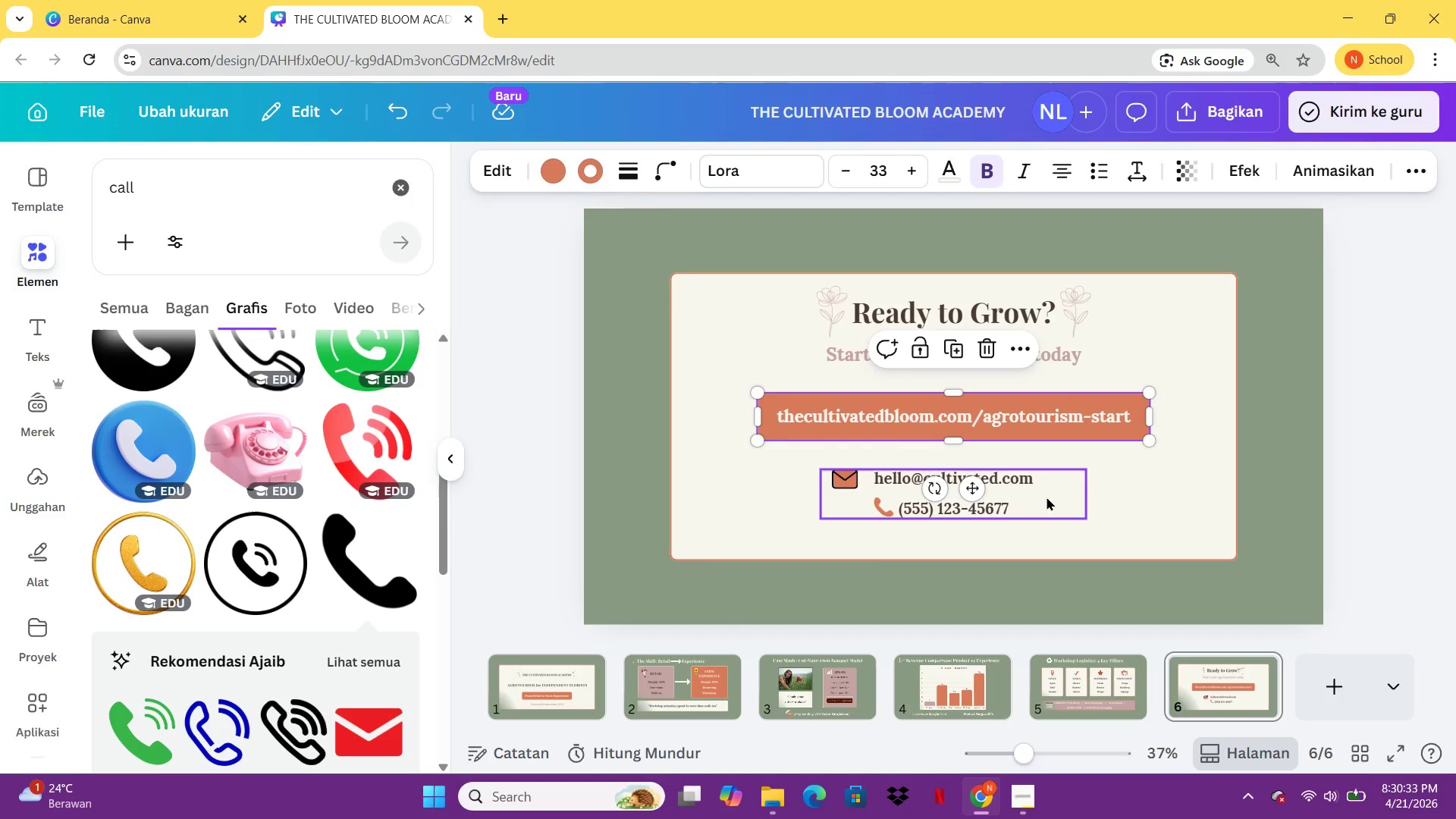 
left_click([1131, 483])
 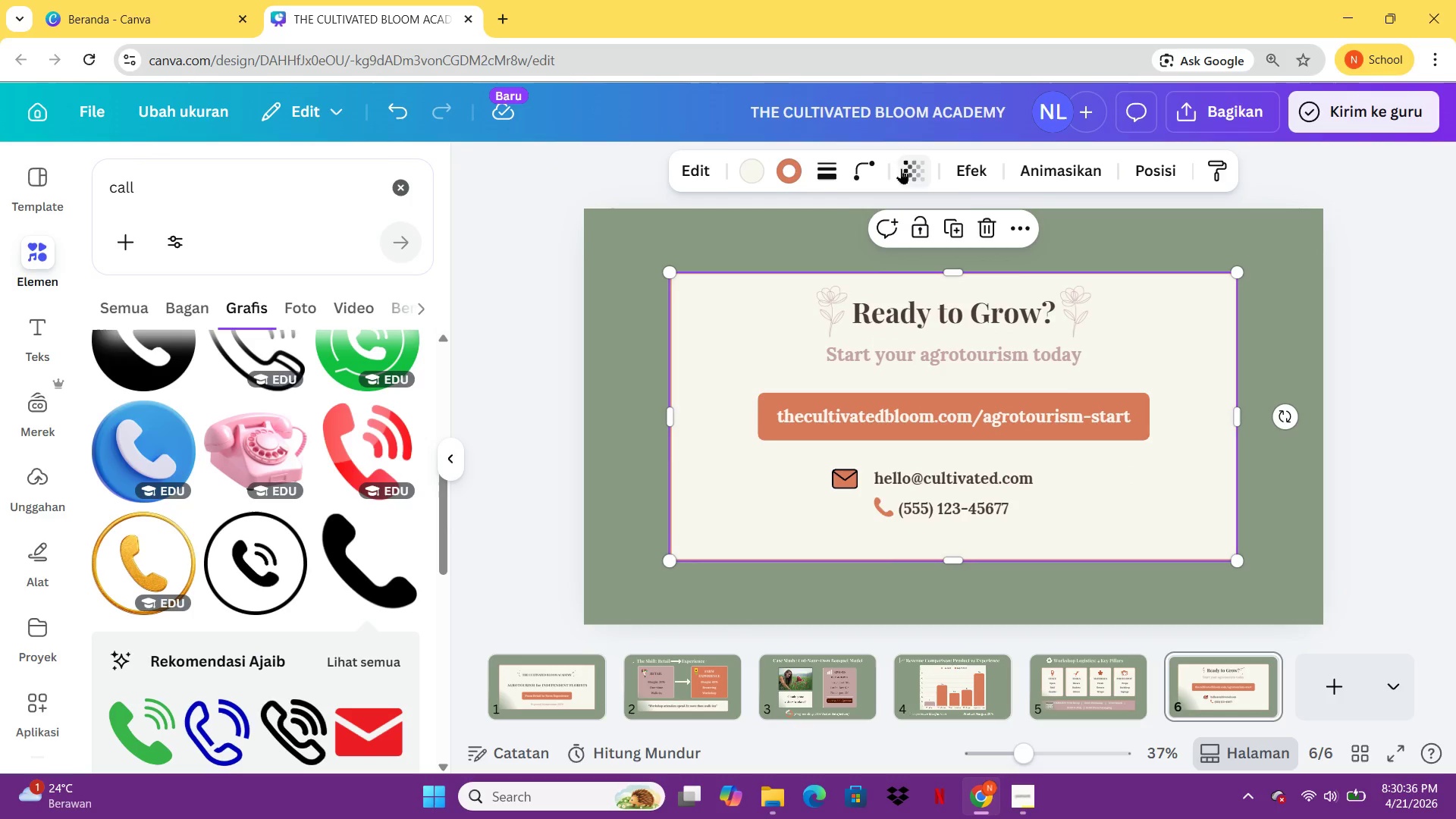 
left_click([1139, 510])
 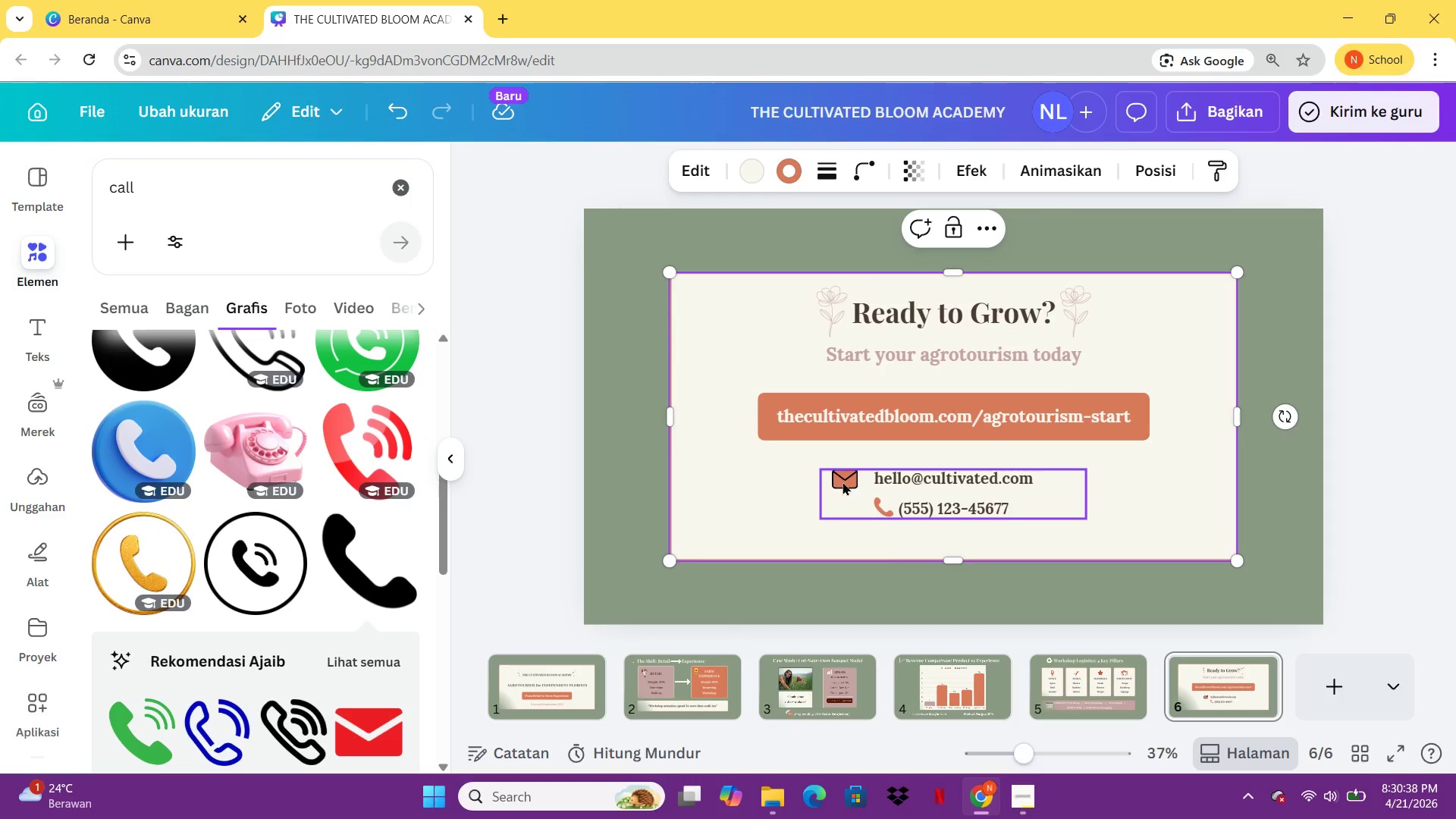 
left_click_drag(start_coordinate=[989, 511], to_coordinate=[1096, 502])
 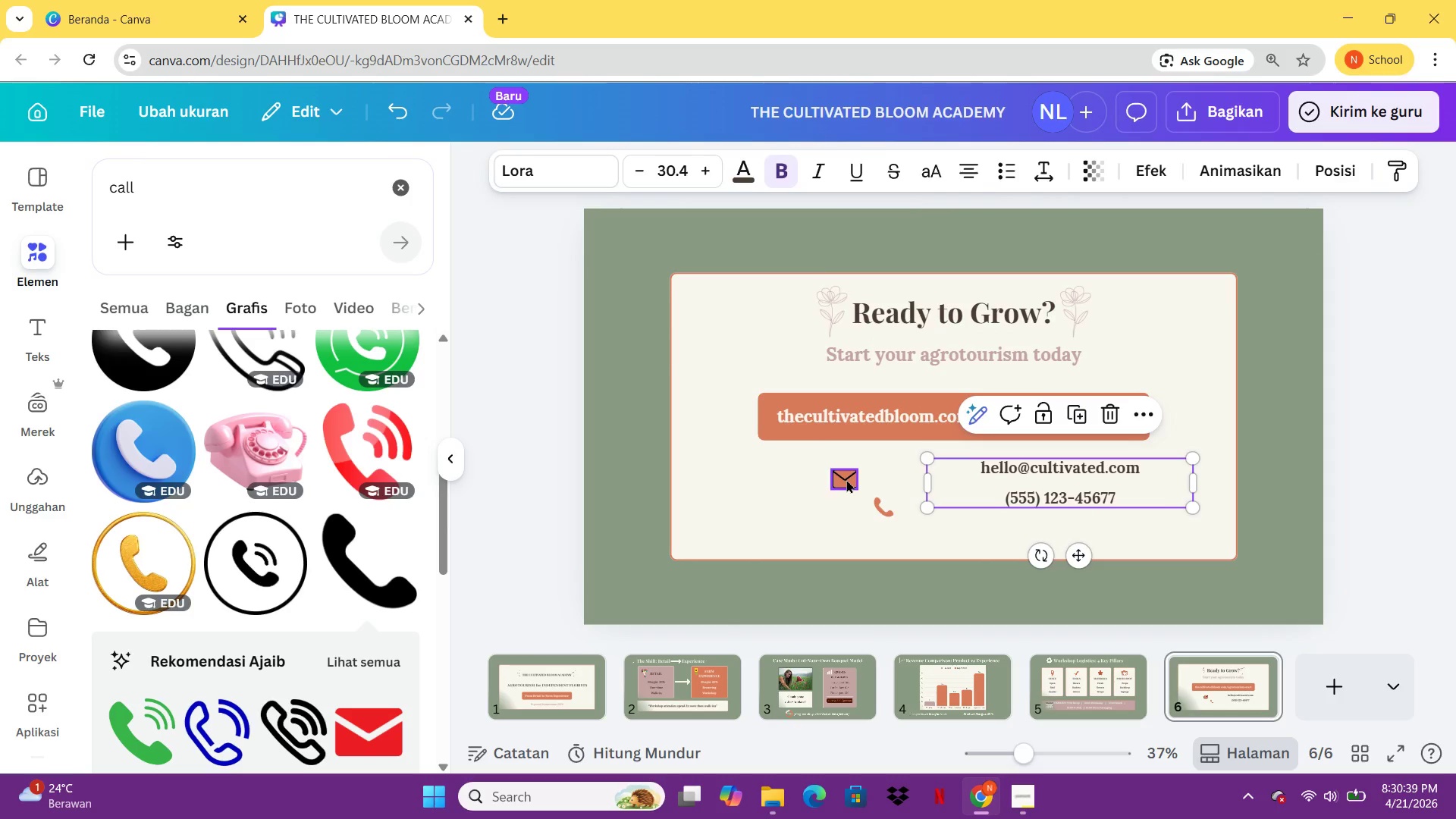 
left_click([848, 479])
 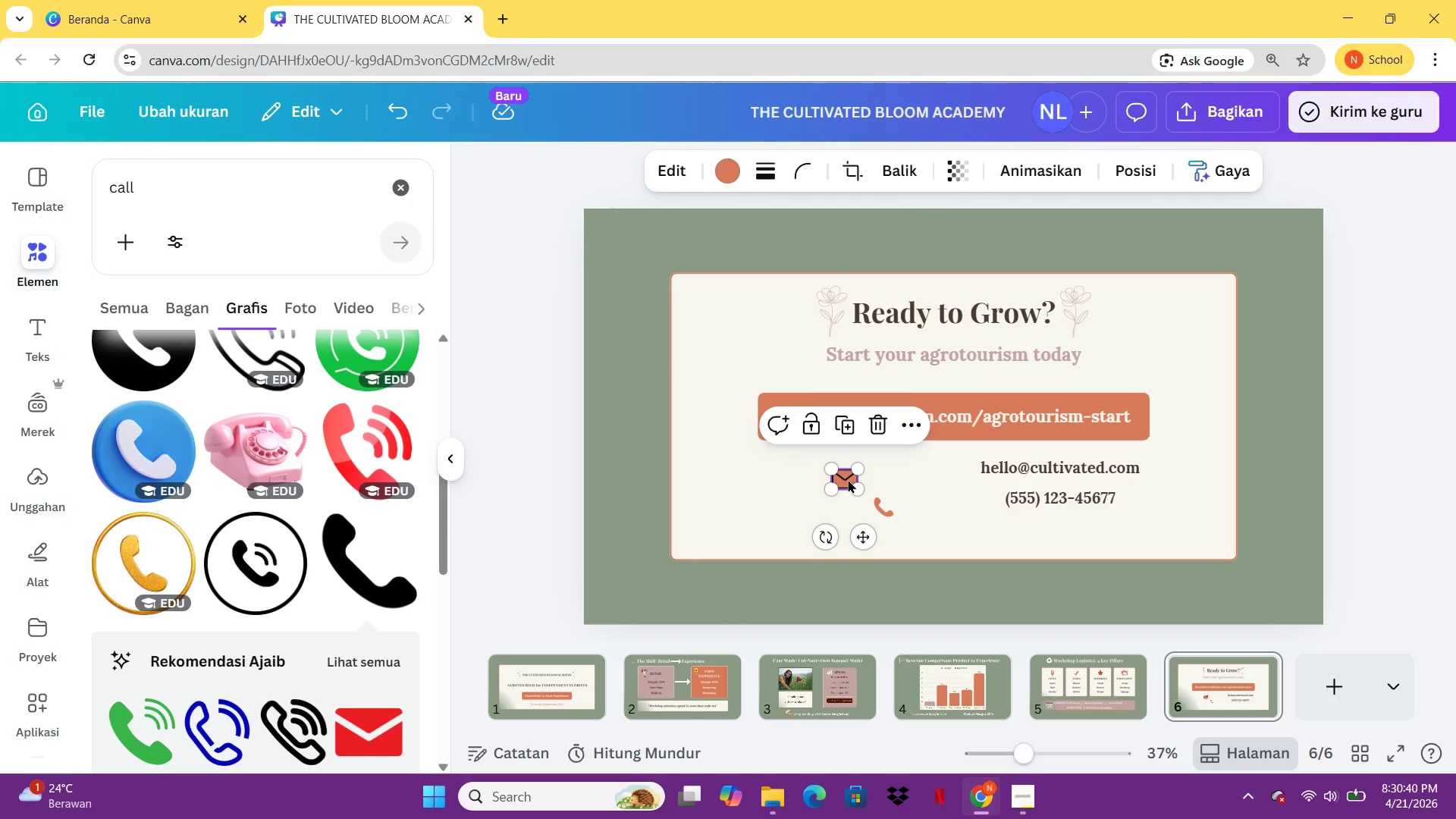 
hold_key(key=ArrowRight, duration=0.95)
 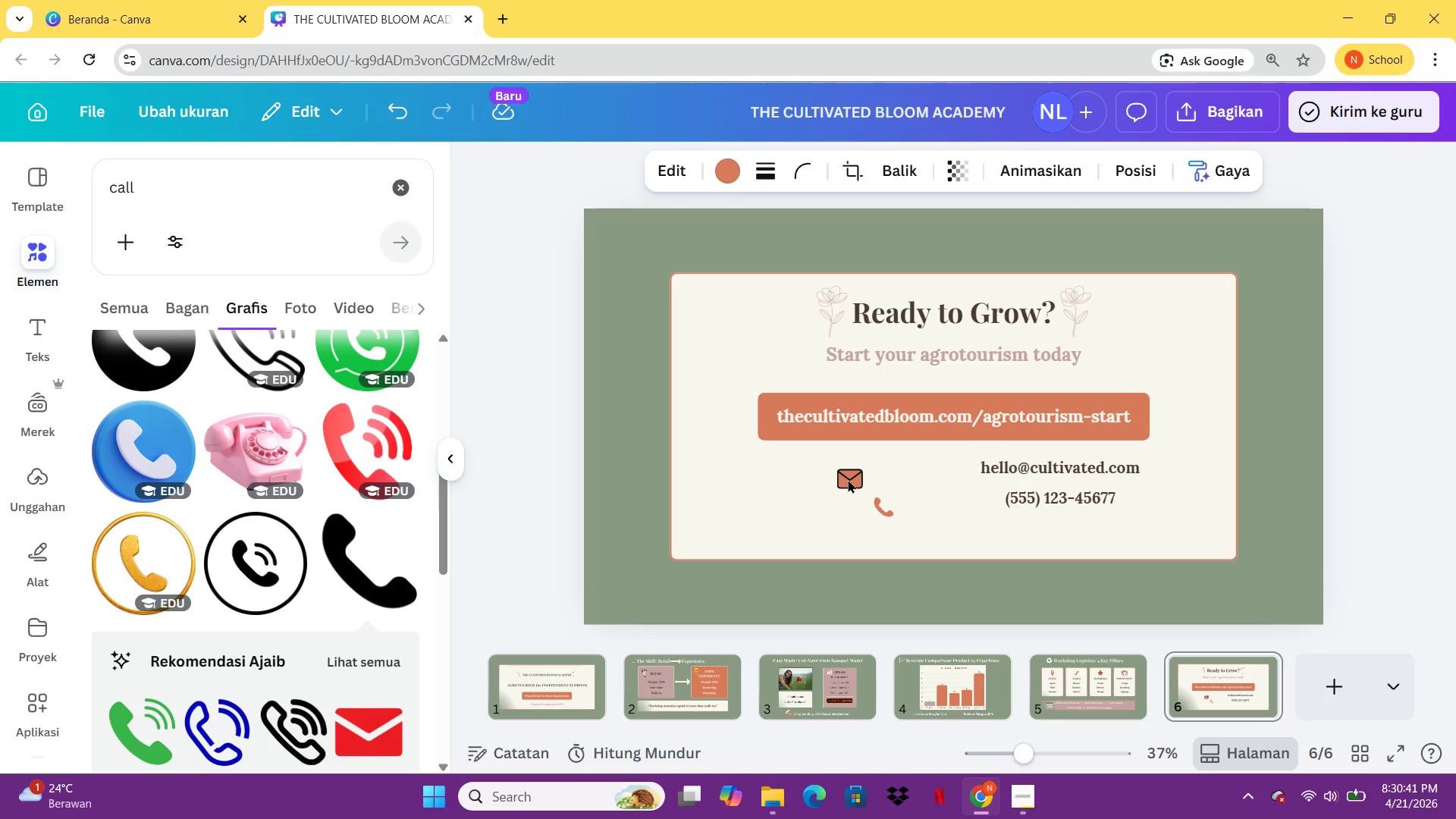 
key(ArrowDown)
 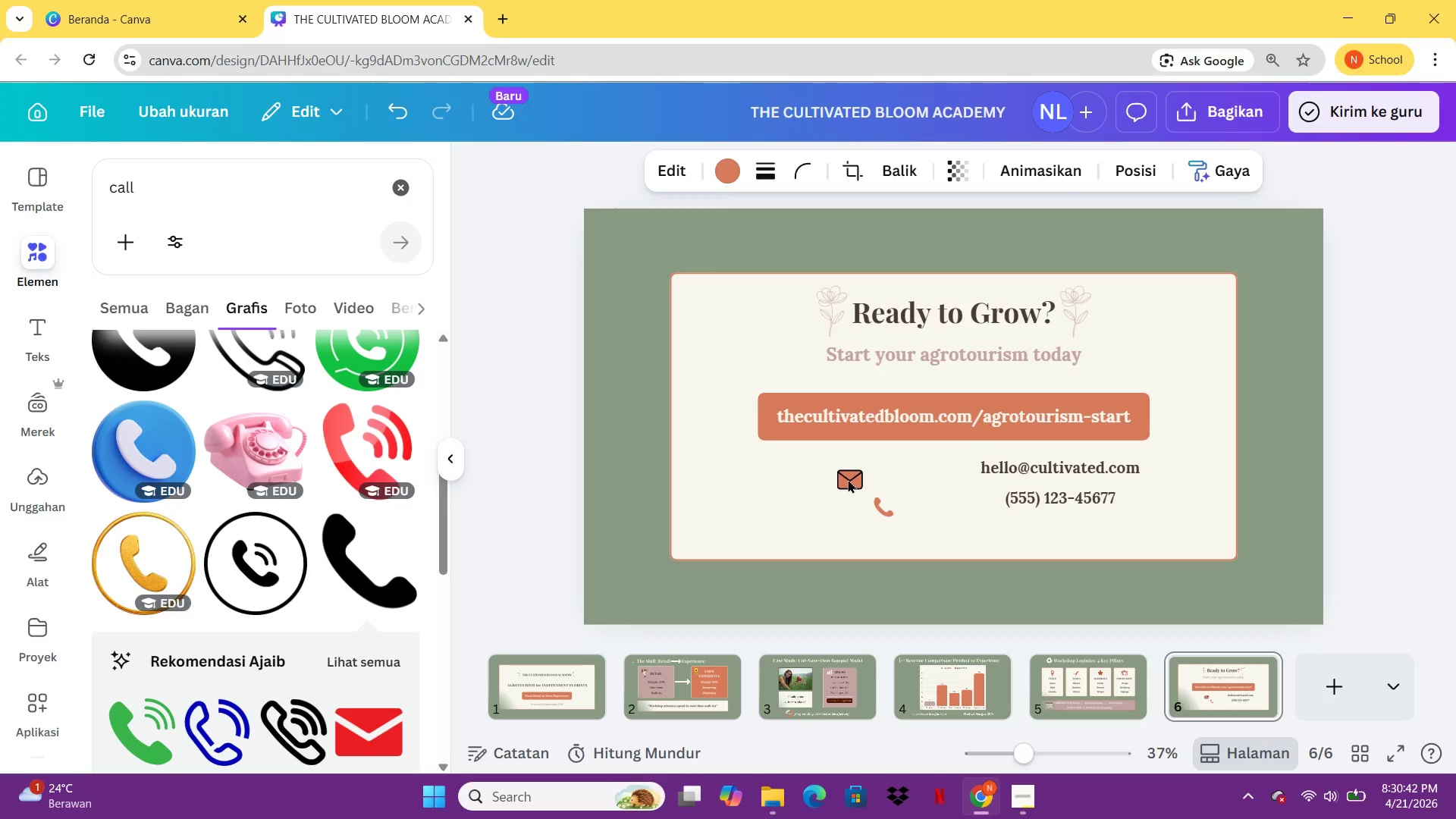 
key(ArrowDown)
 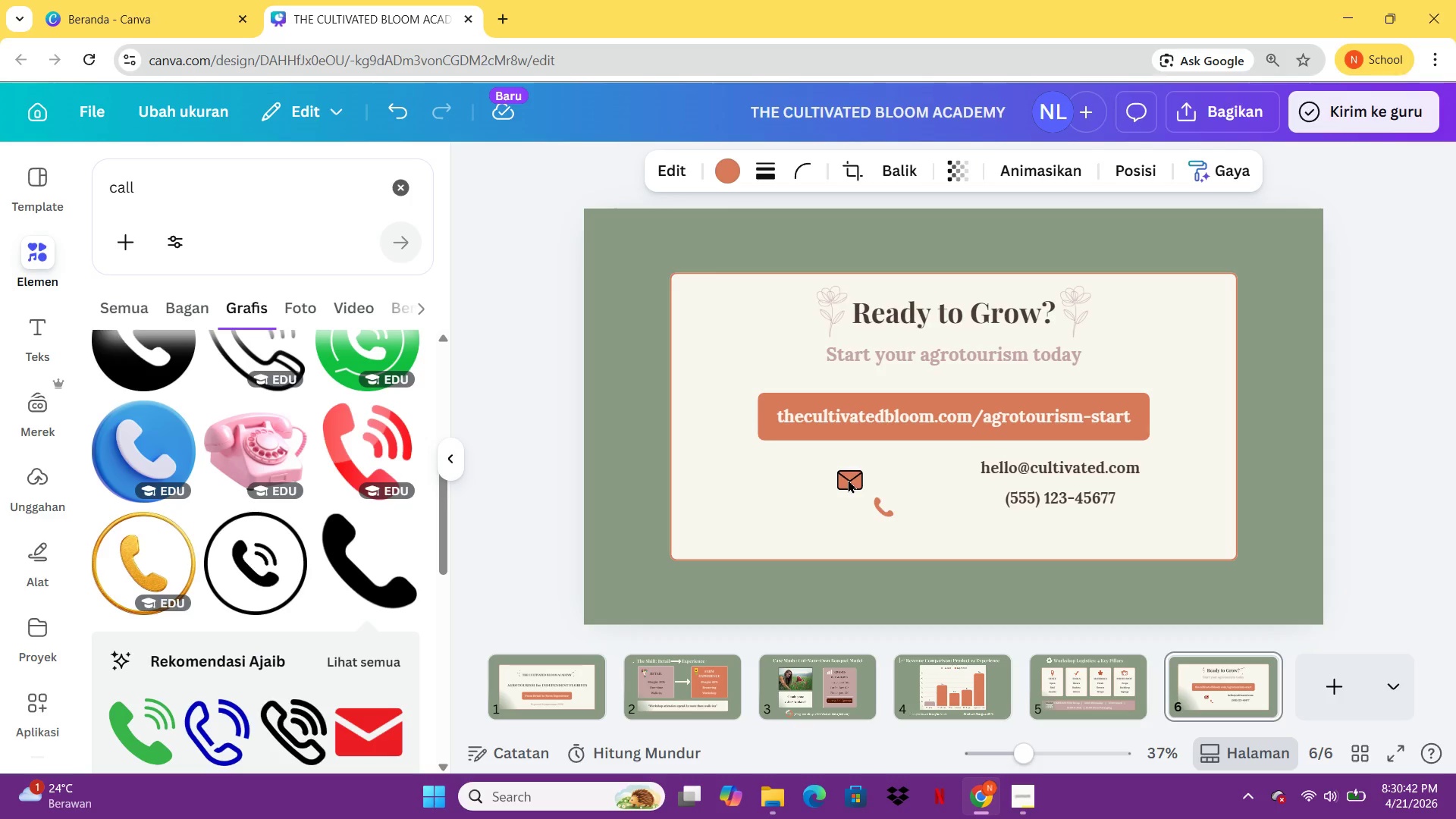 
key(ArrowDown)
 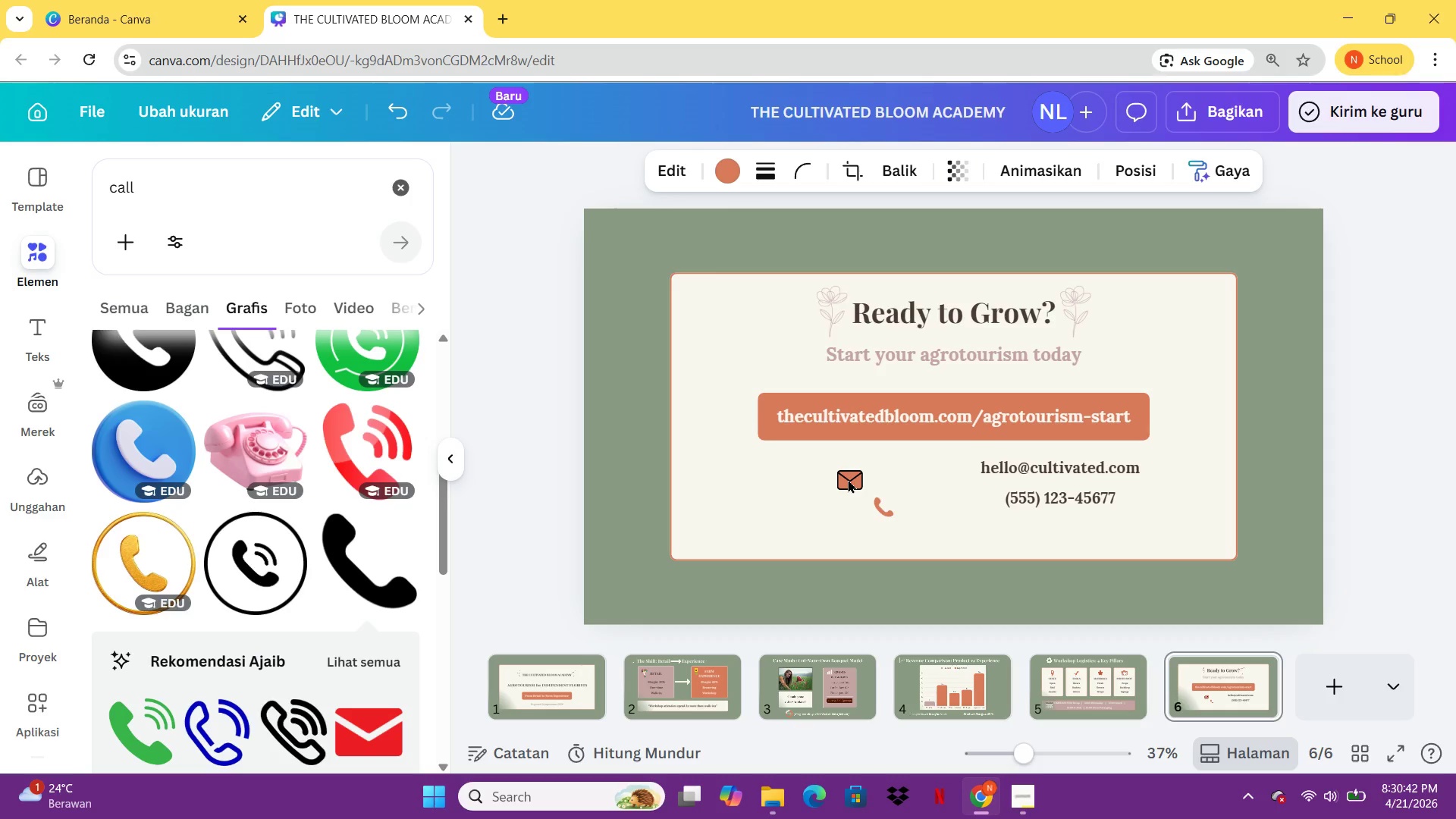 
key(ArrowRight)
 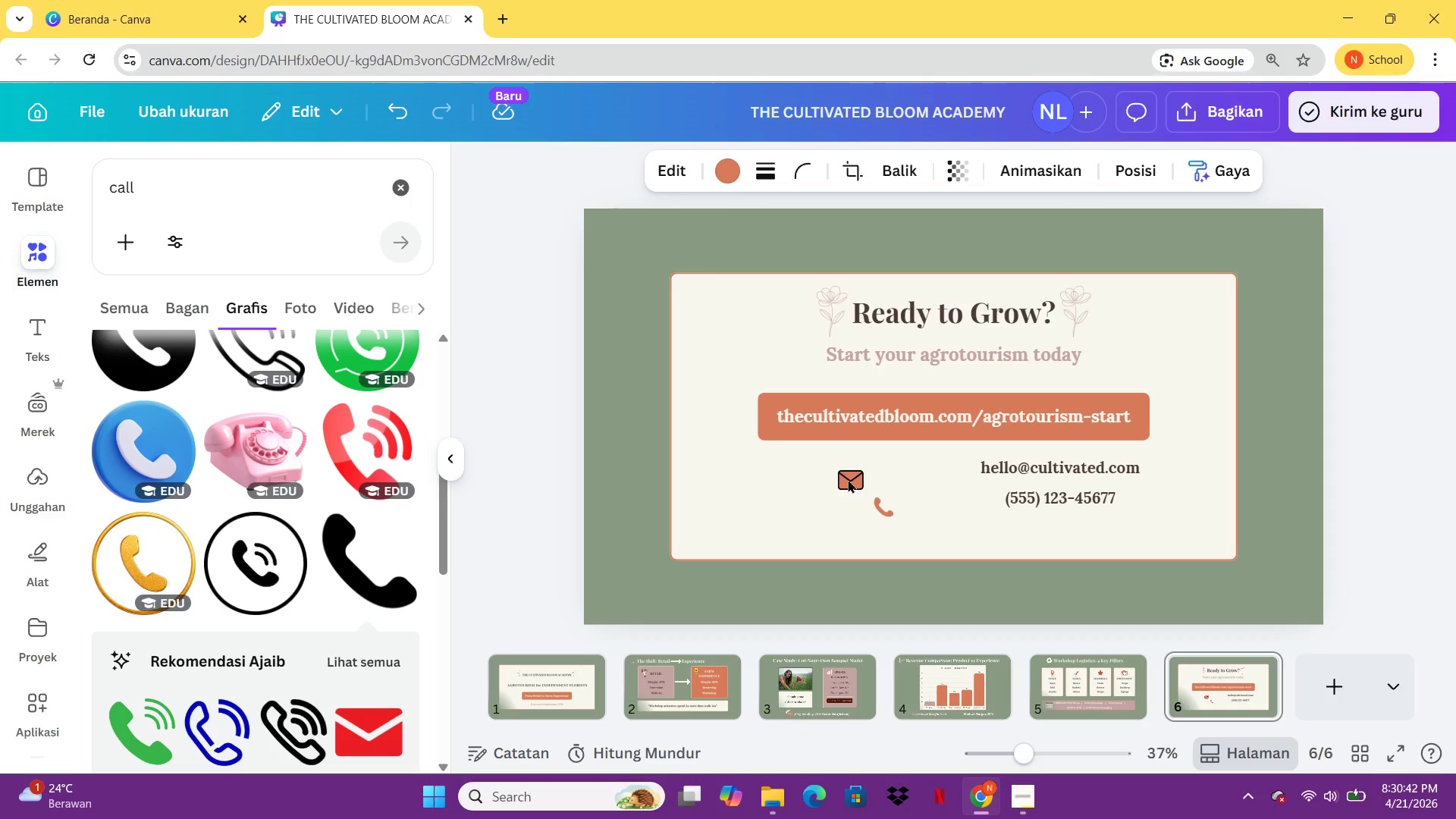 
key(ArrowRight)
 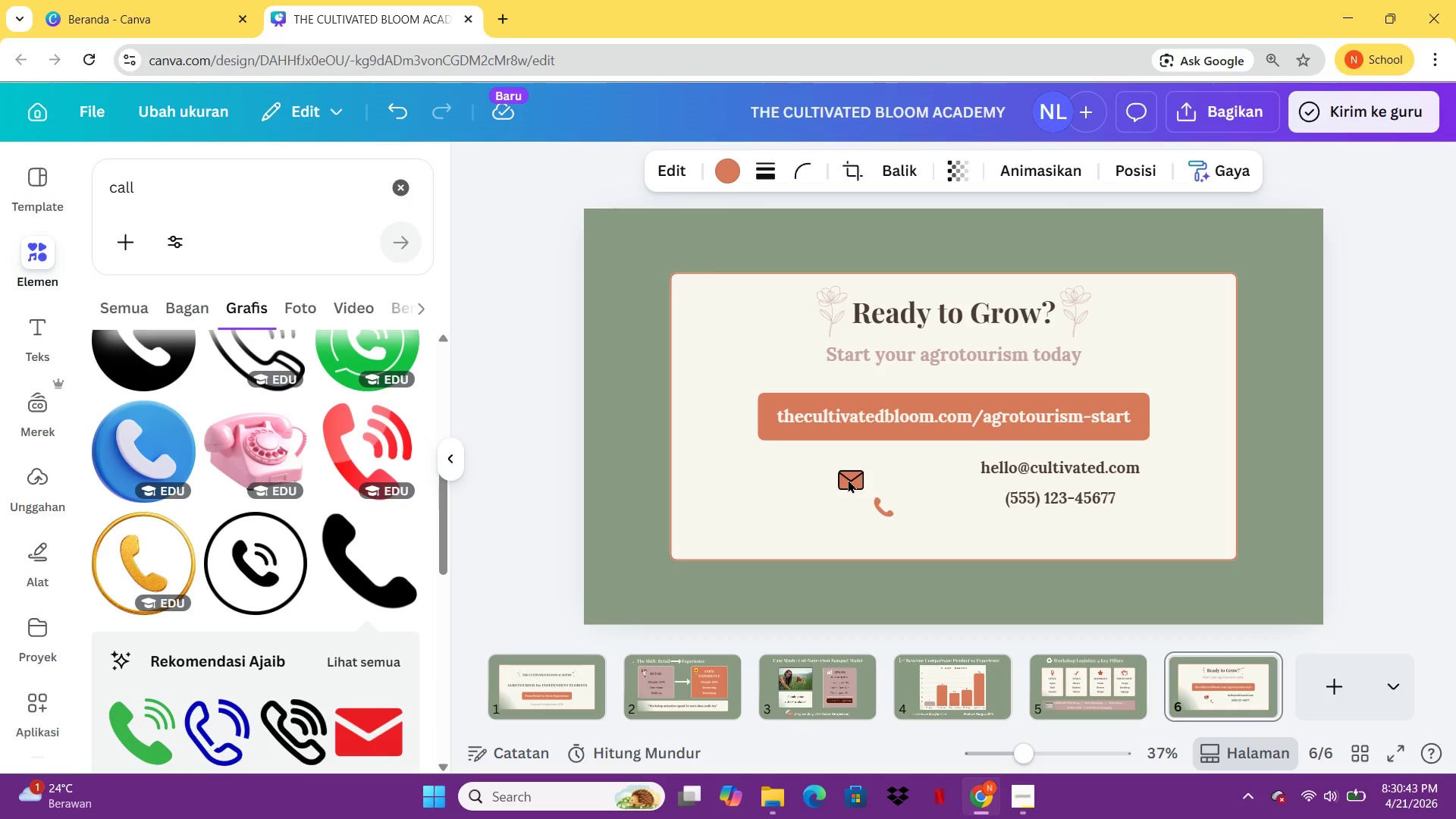 
key(ArrowRight)
 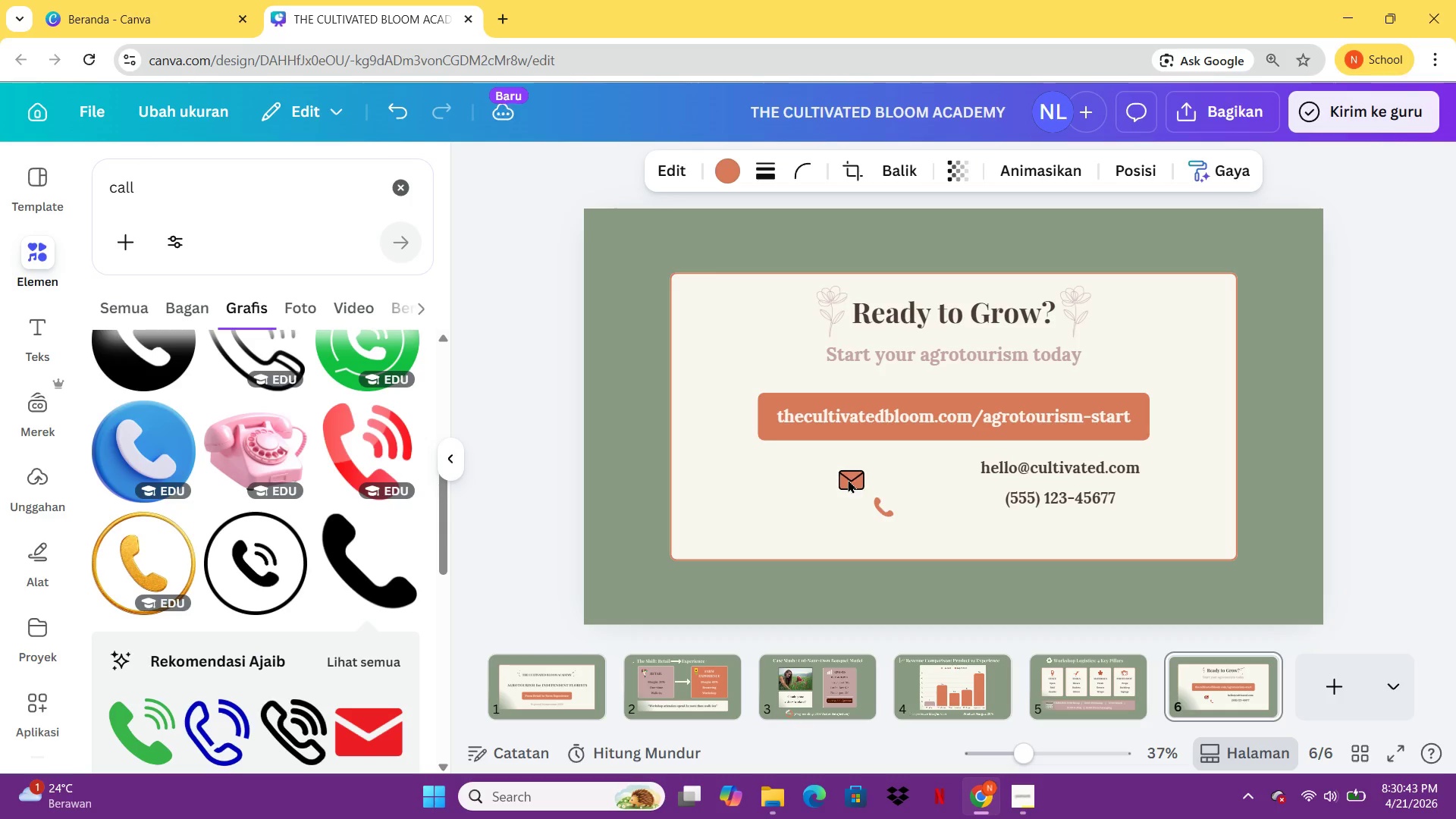 
key(ArrowRight)
 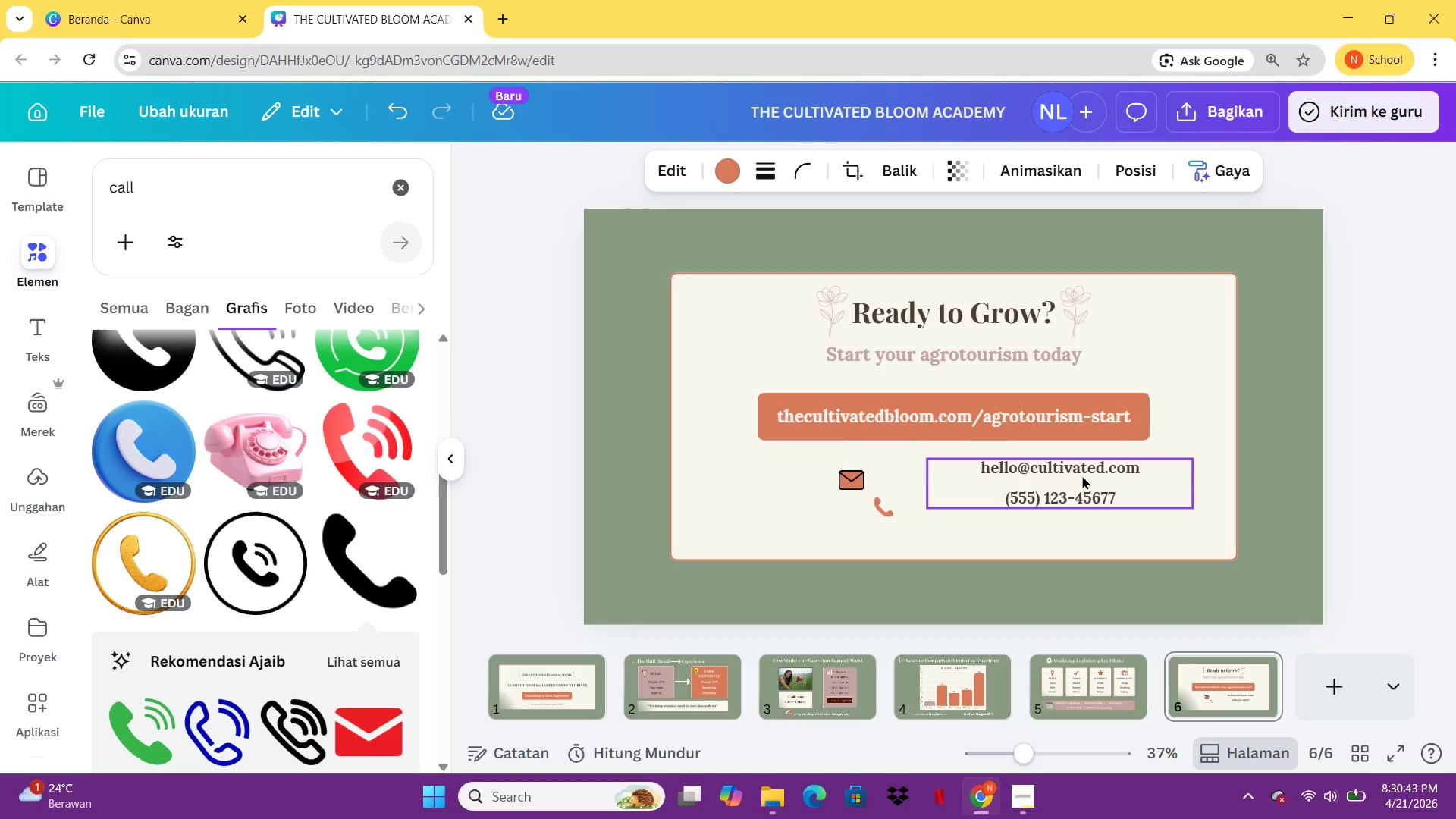 
left_click_drag(start_coordinate=[1082, 475], to_coordinate=[976, 486])
 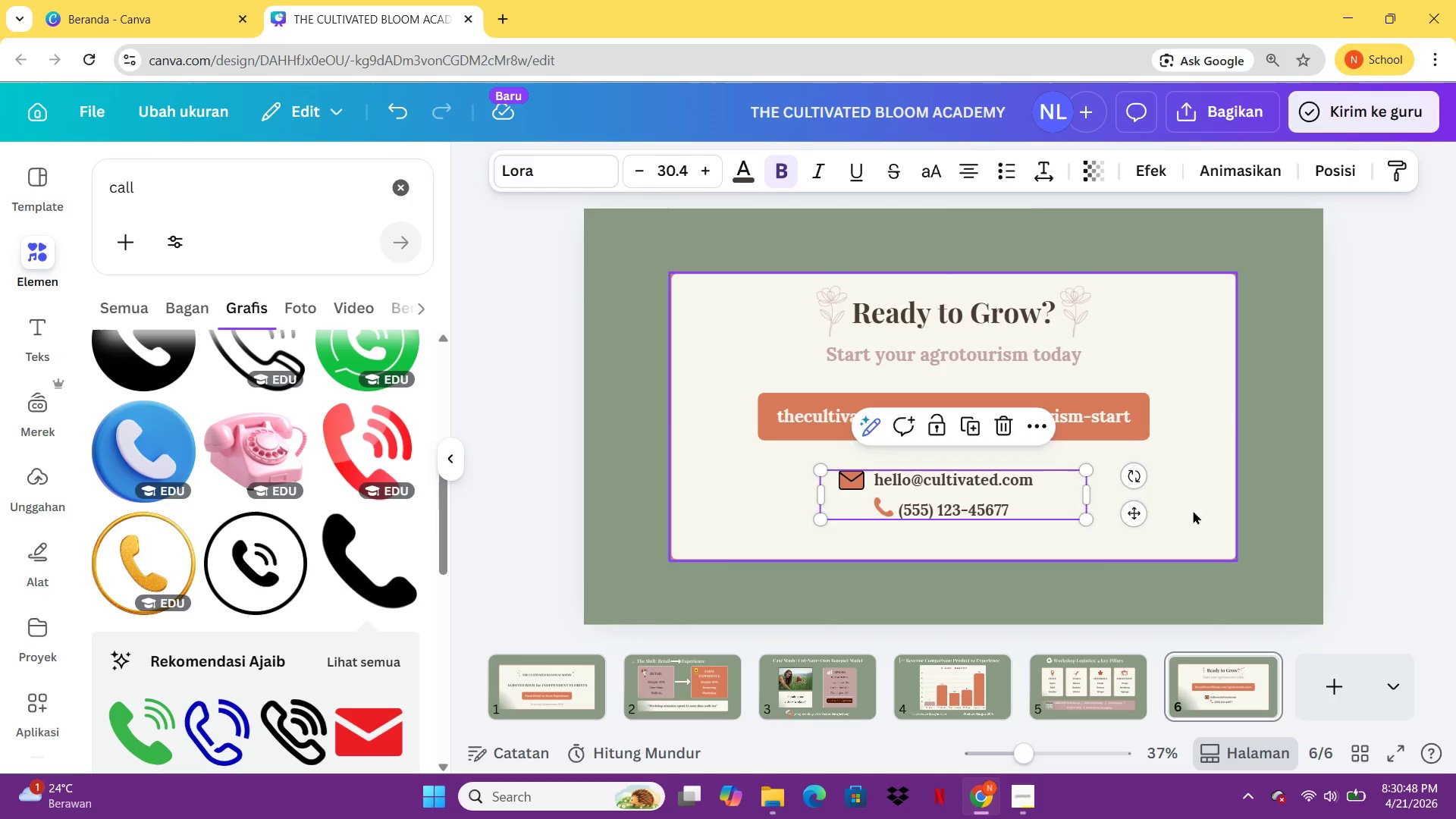 
left_click([1193, 510])
 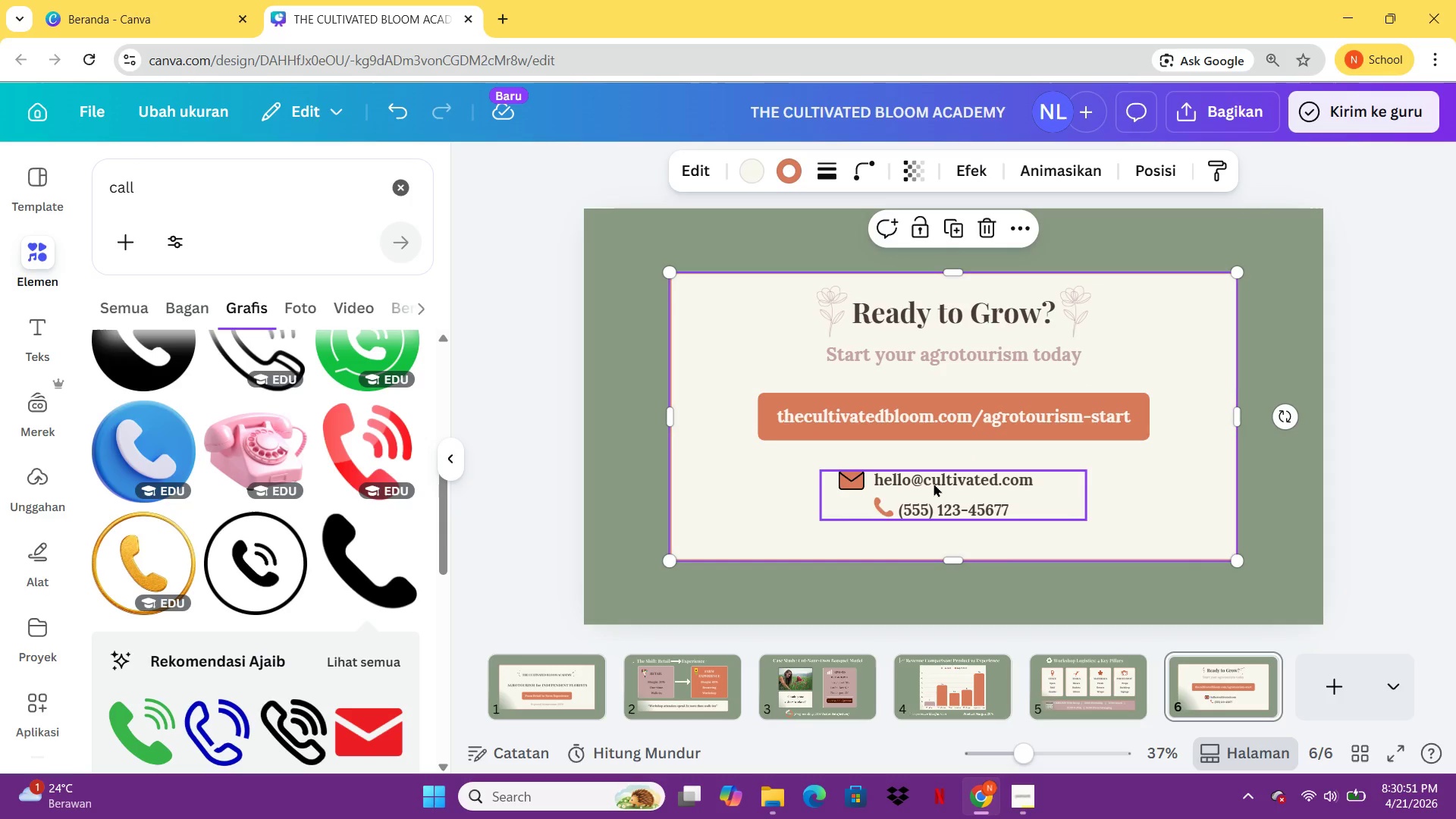 
left_click([930, 482])
 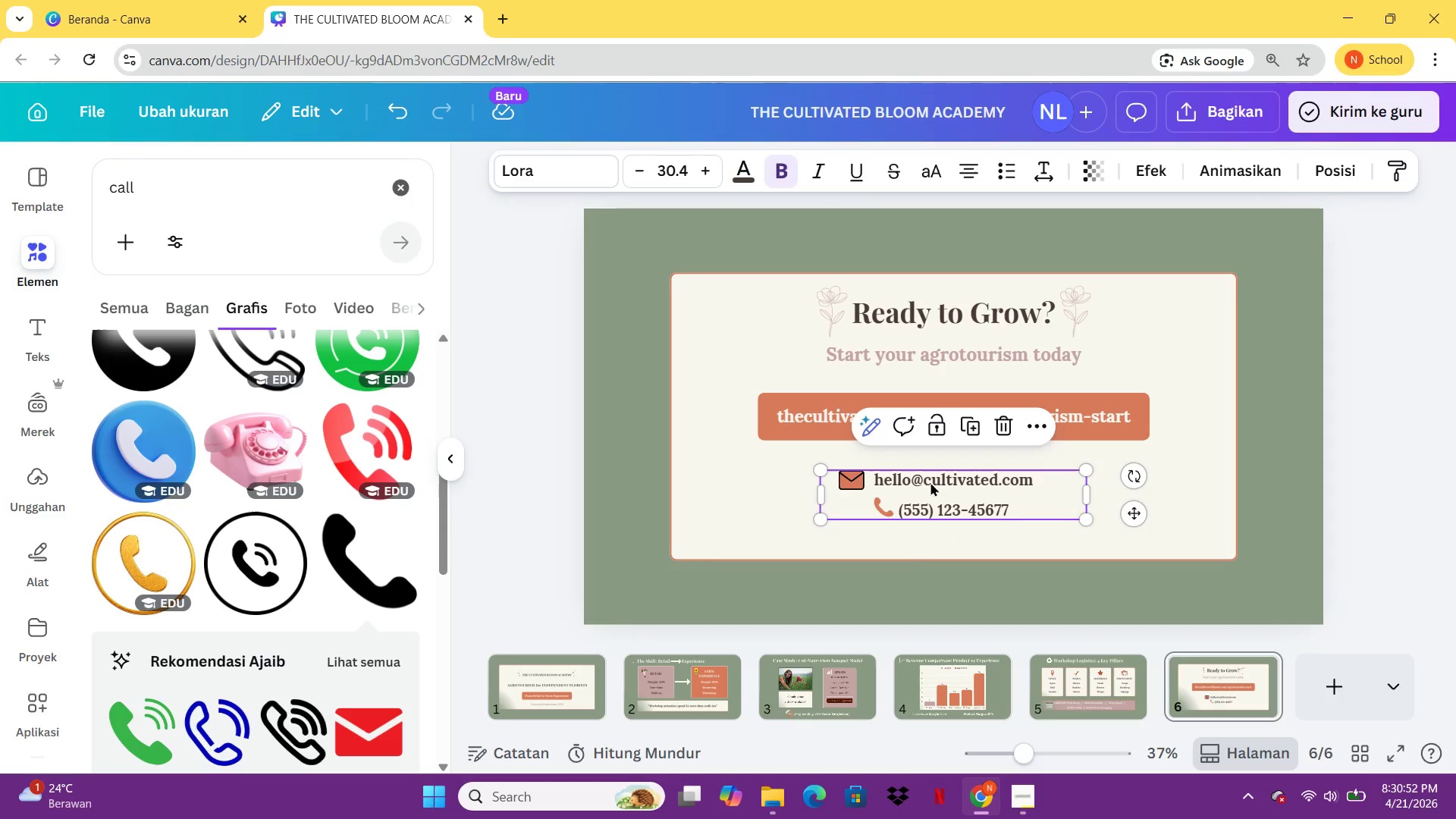 
key(Control+C)
 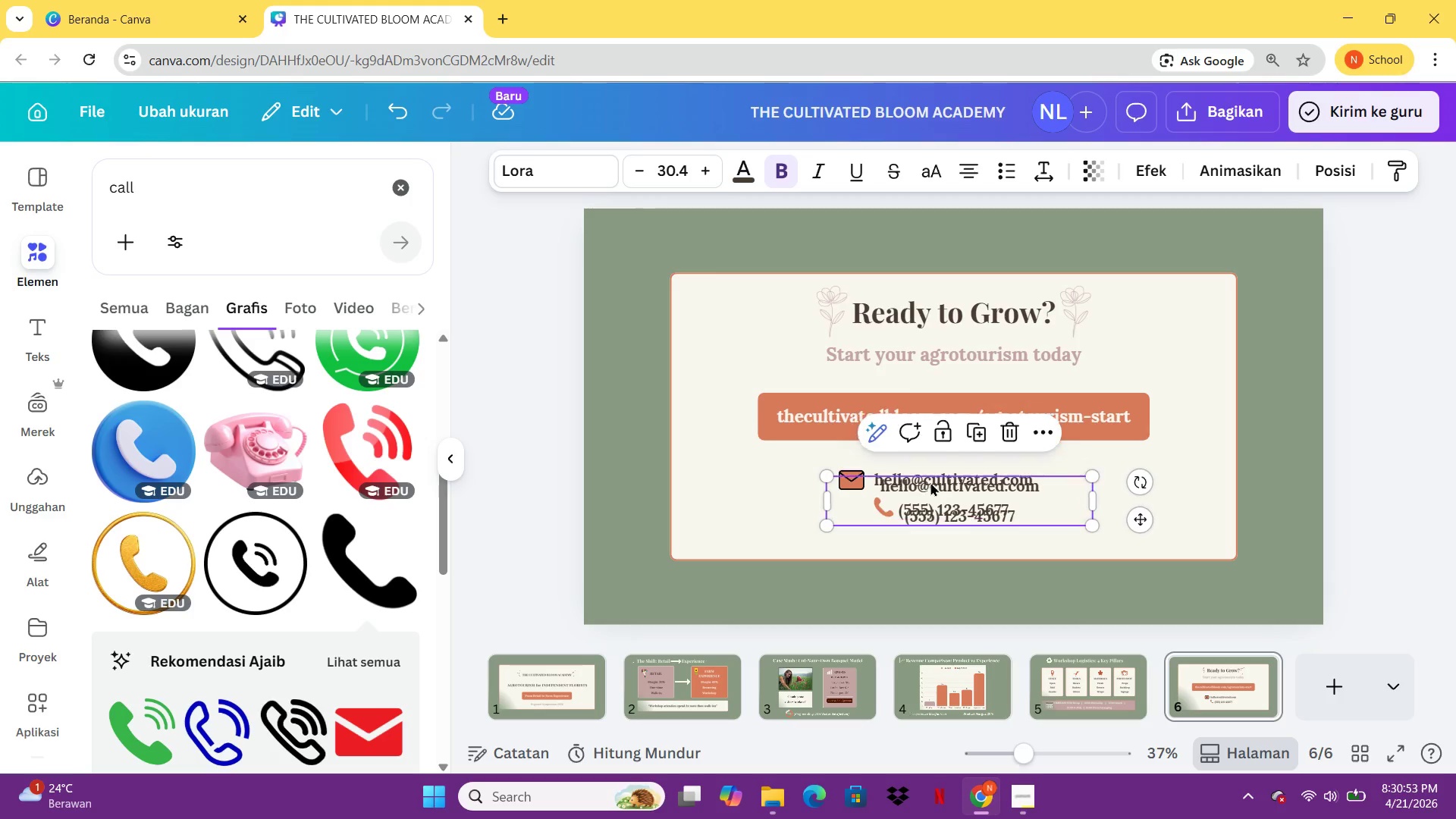 
key(Control+V)
 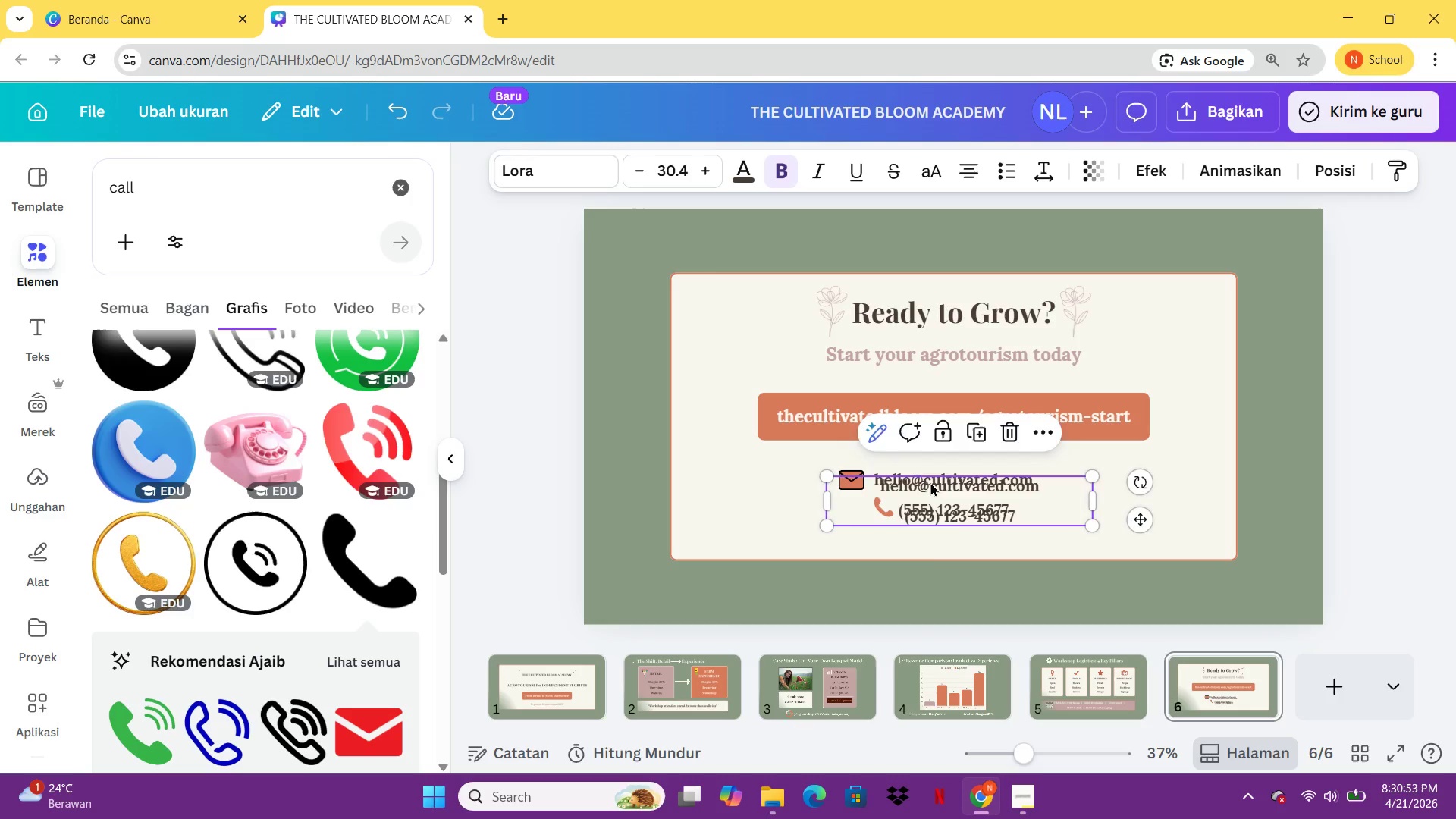 
left_click_drag(start_coordinate=[930, 482], to_coordinate=[934, 570])
 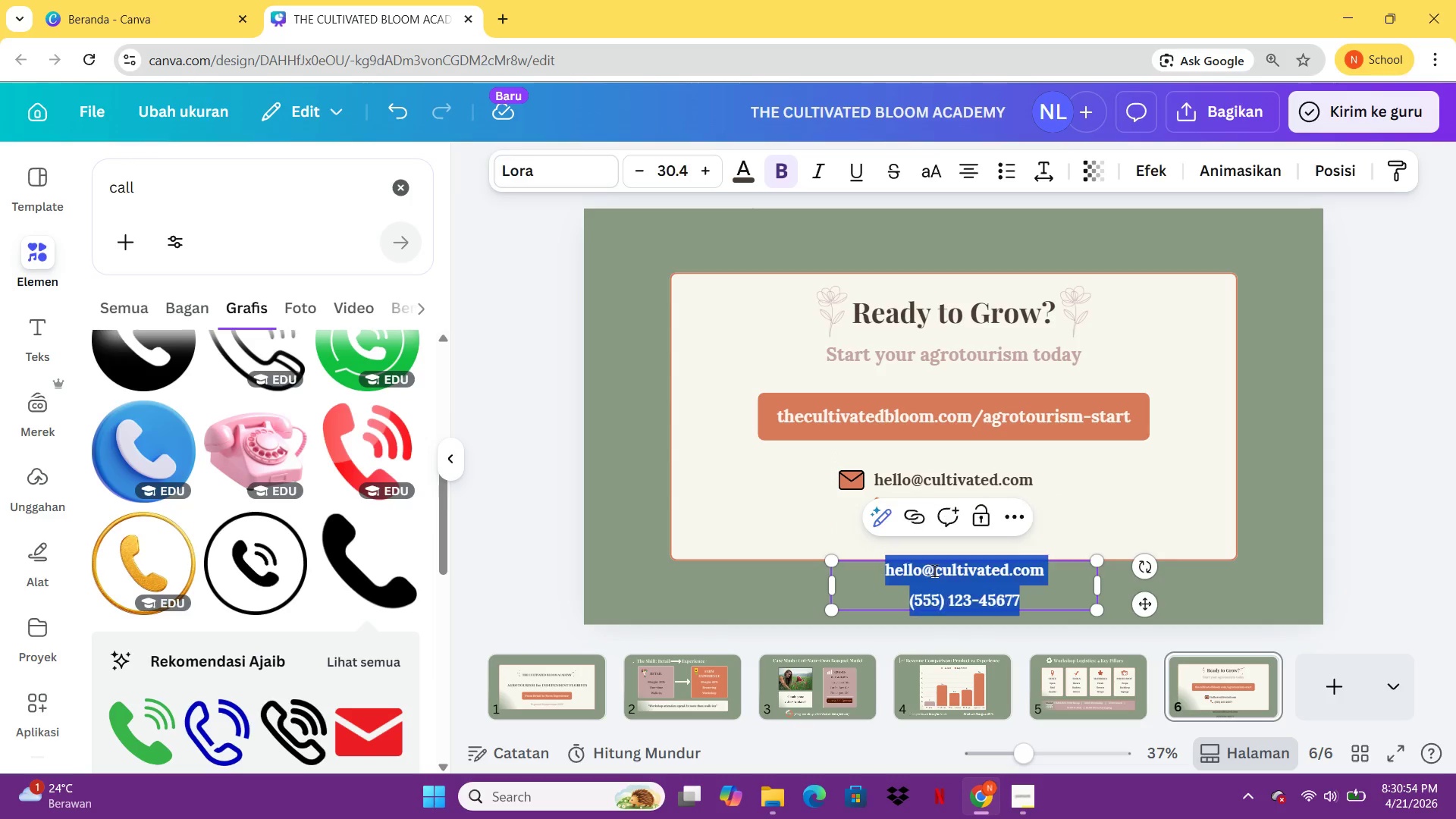 
double_click([934, 570])
 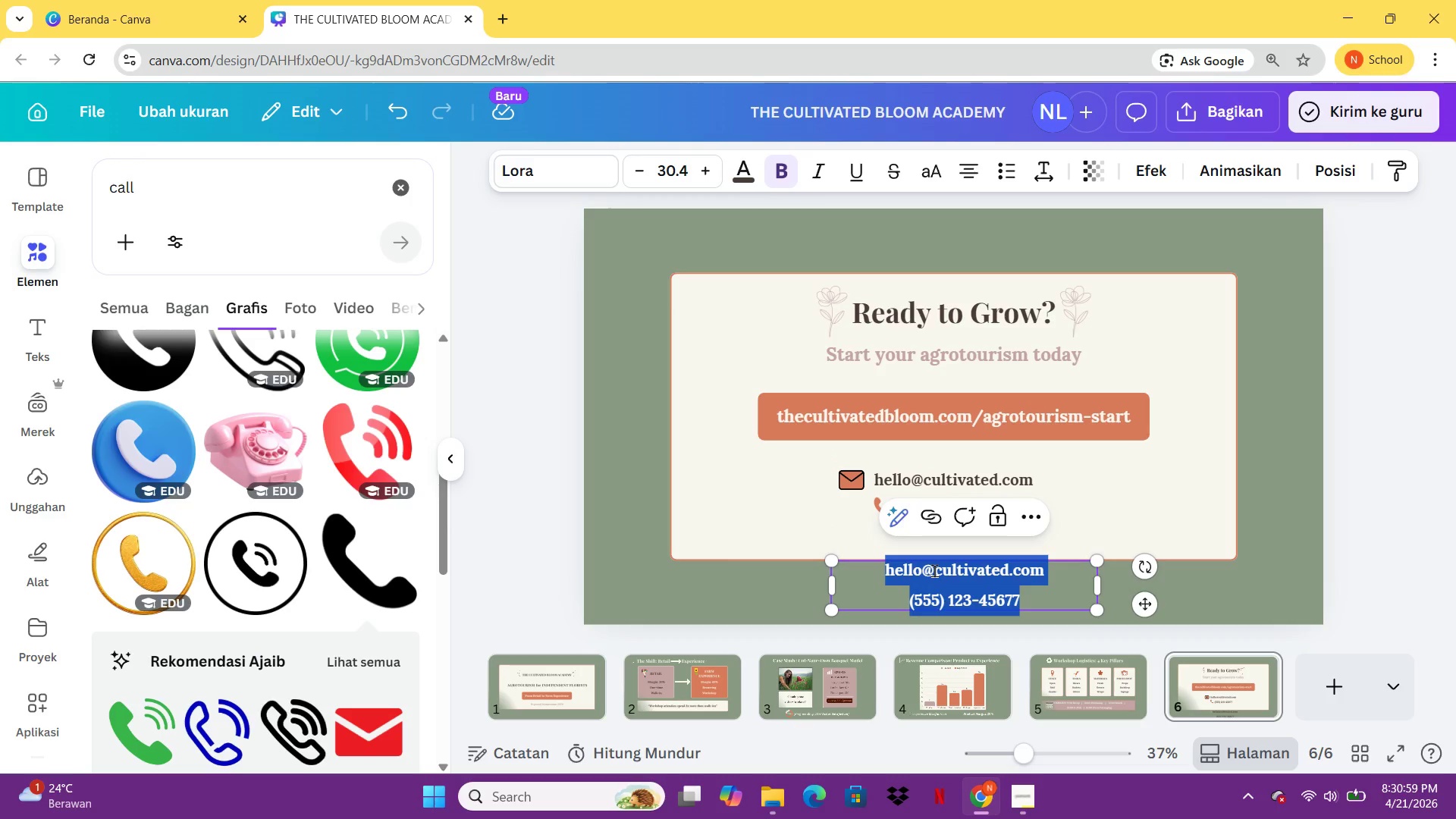 
wait(5.89)
 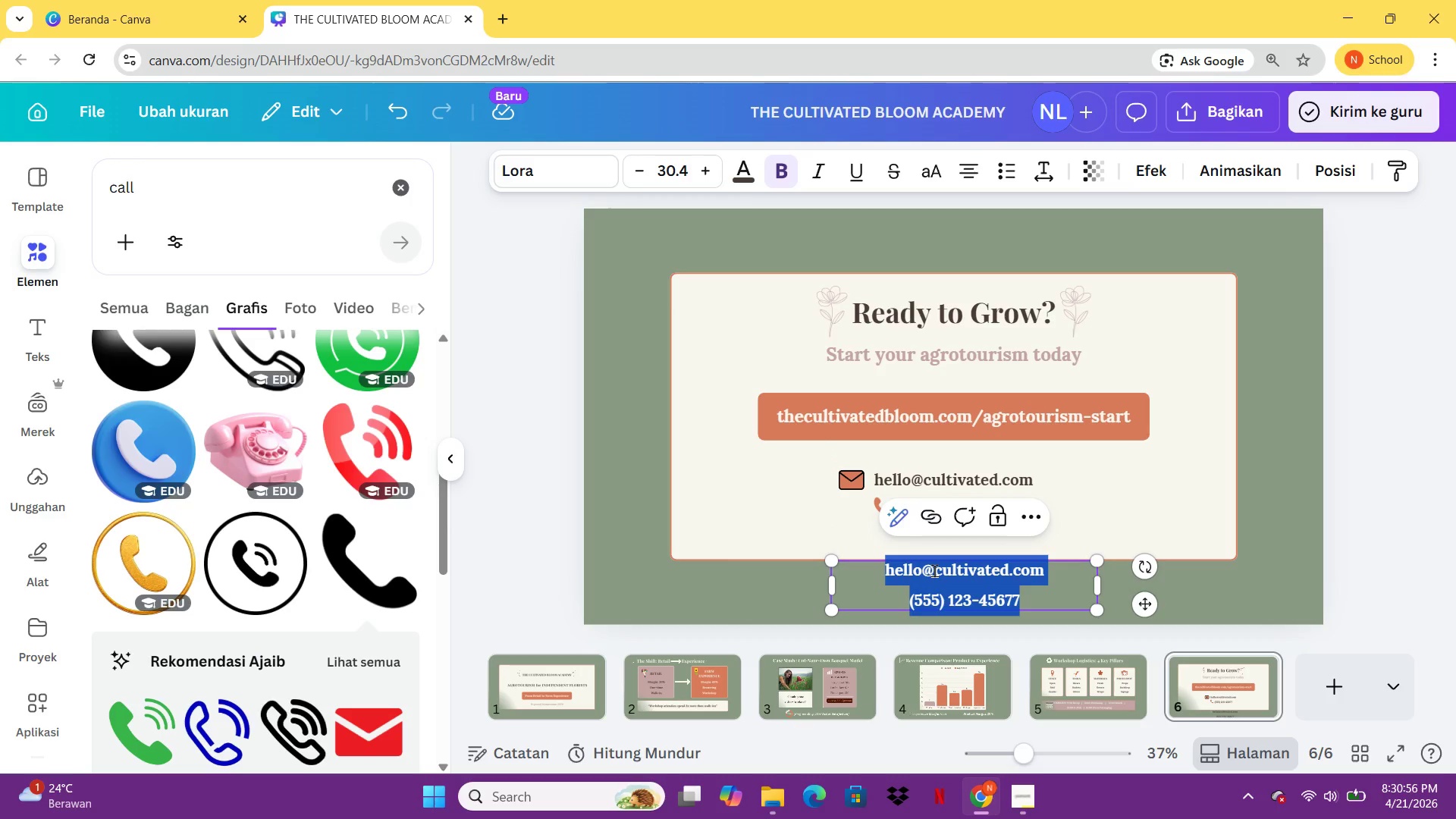 
type([Instagram: @cultivatedbloom])
 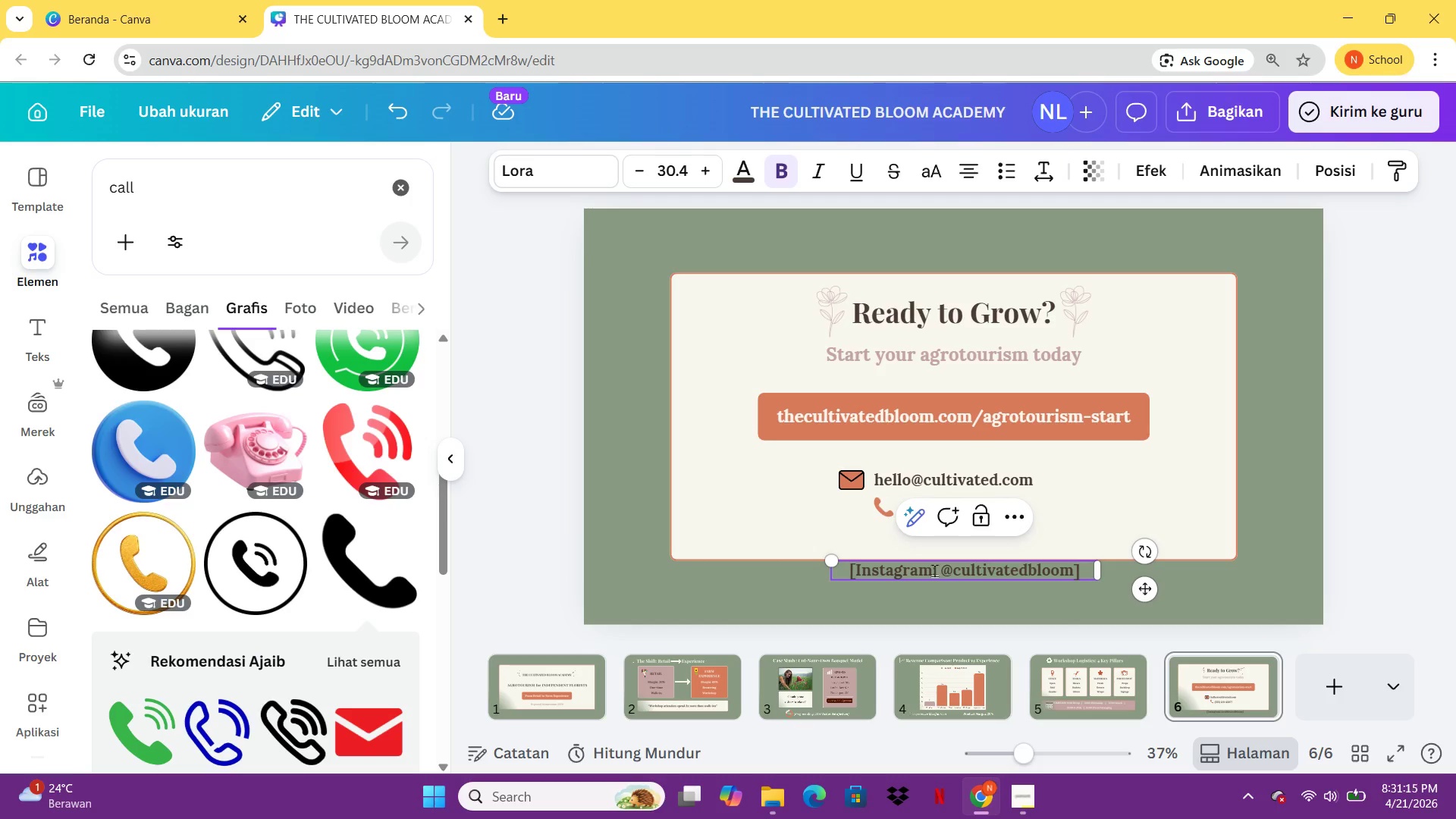 
key(Control+ControlLeft)
 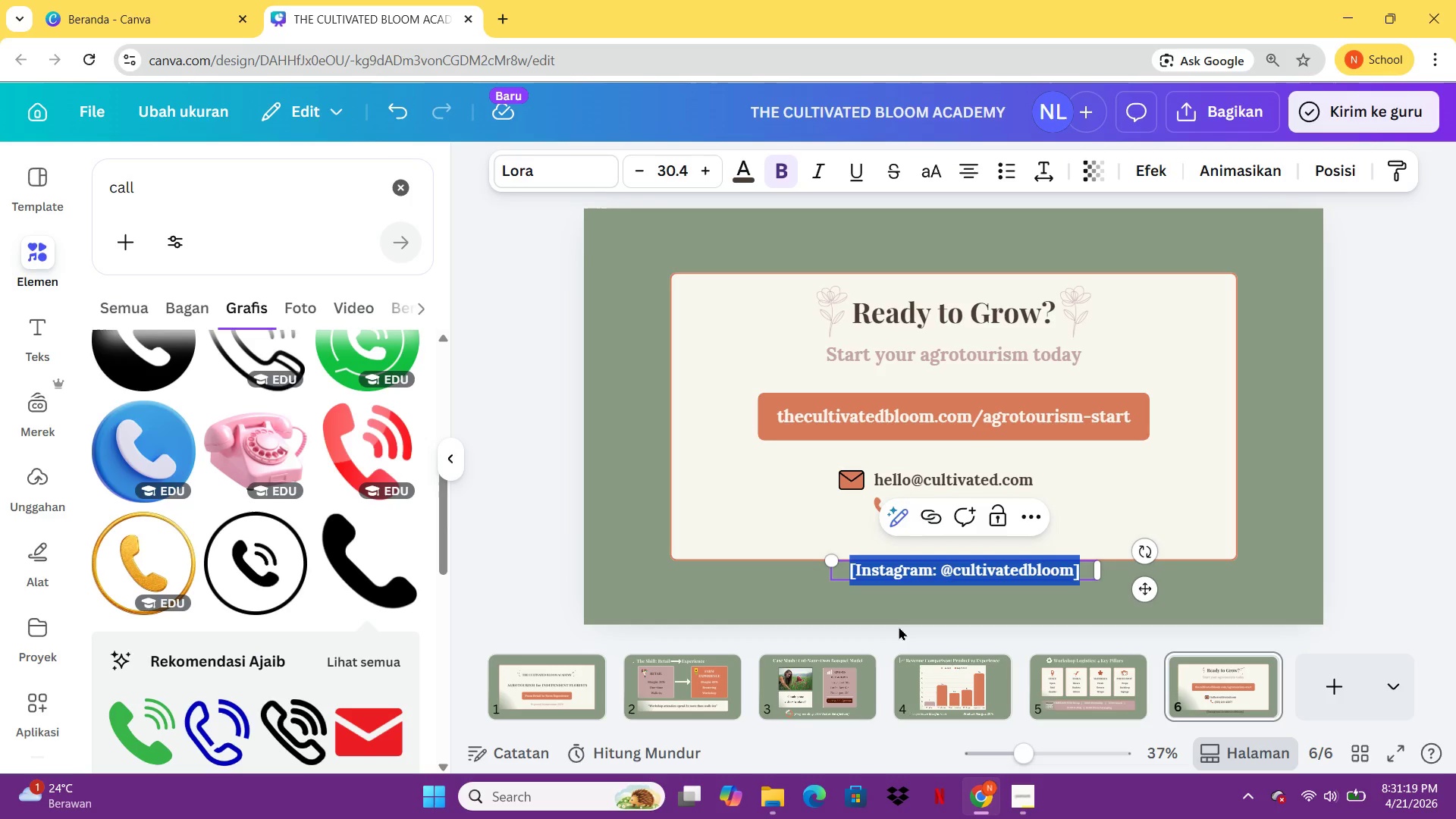 
key(Control+A)
 